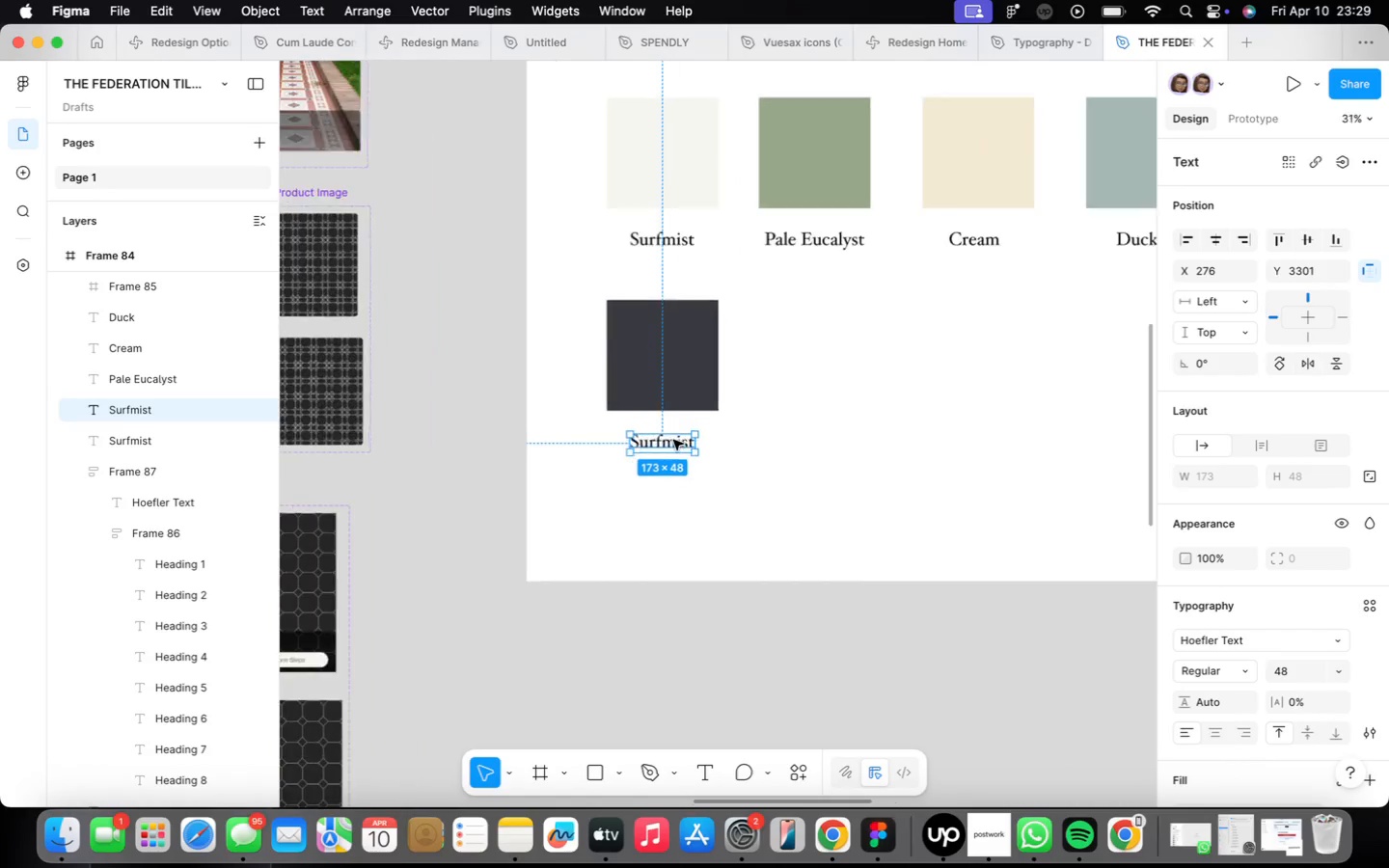 
left_click([669, 442])
 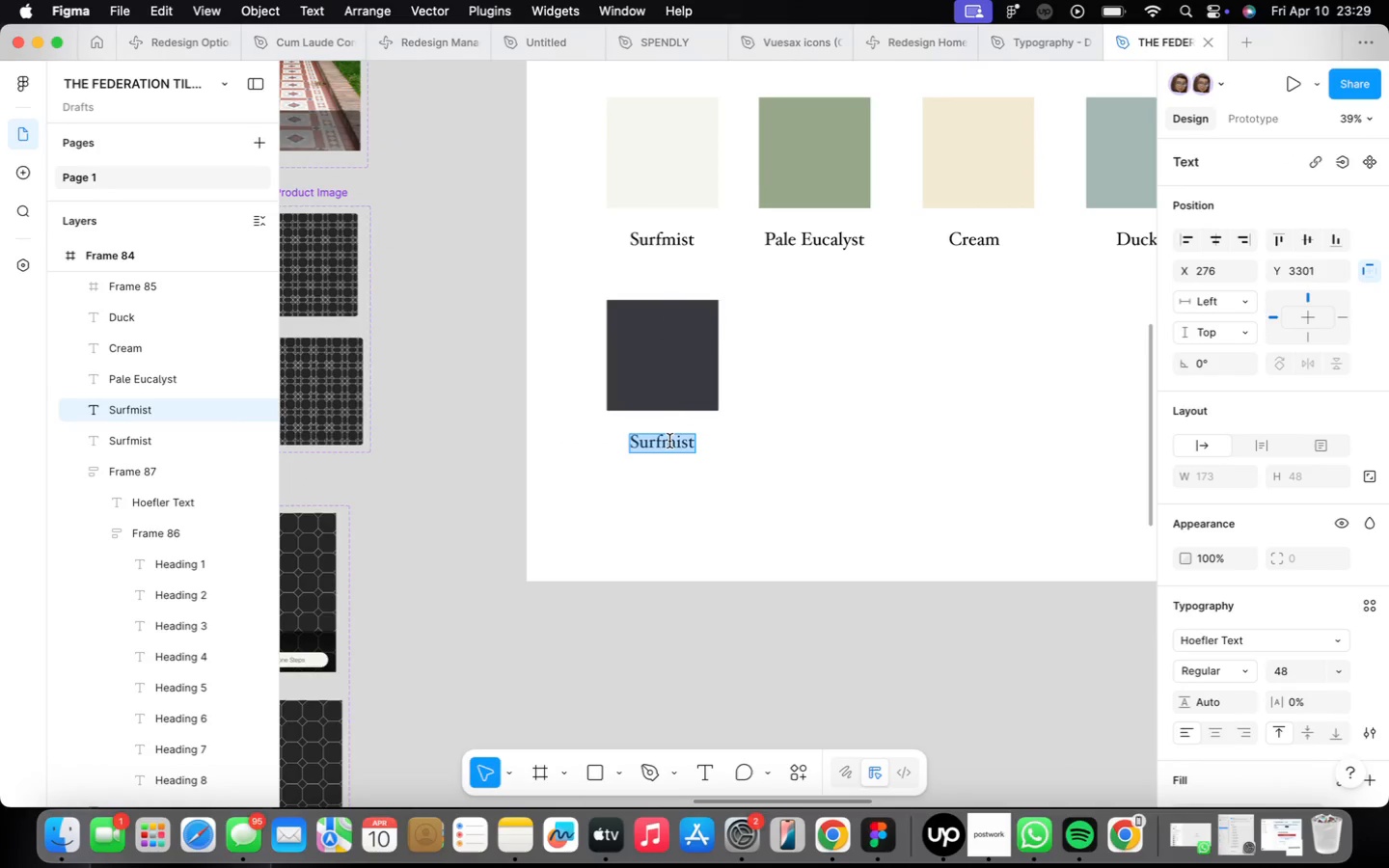 
type(Dark Grey)
 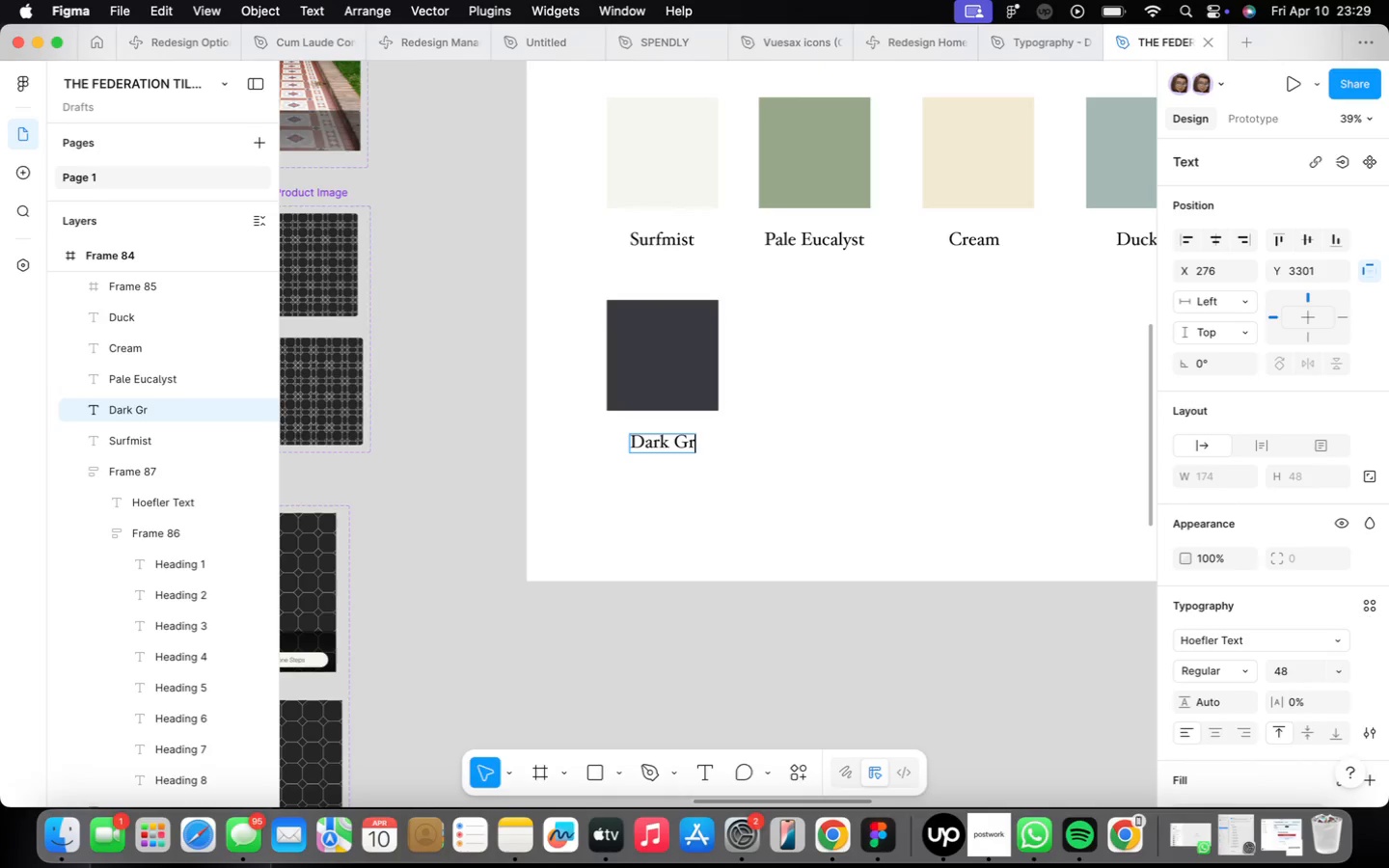 
left_click([746, 435])
 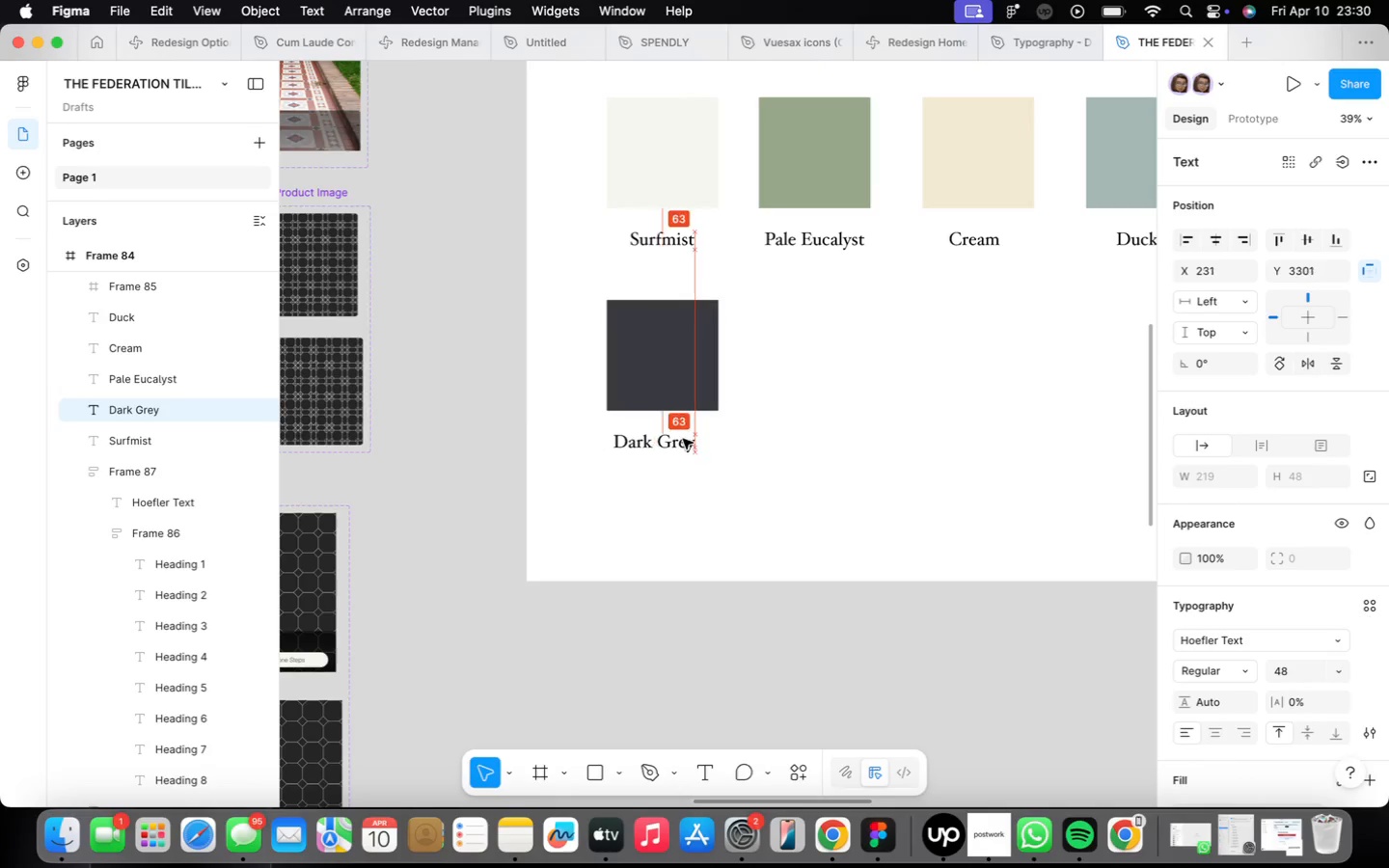 
left_click_drag(start_coordinate=[699, 443], to_coordinate=[685, 439])
 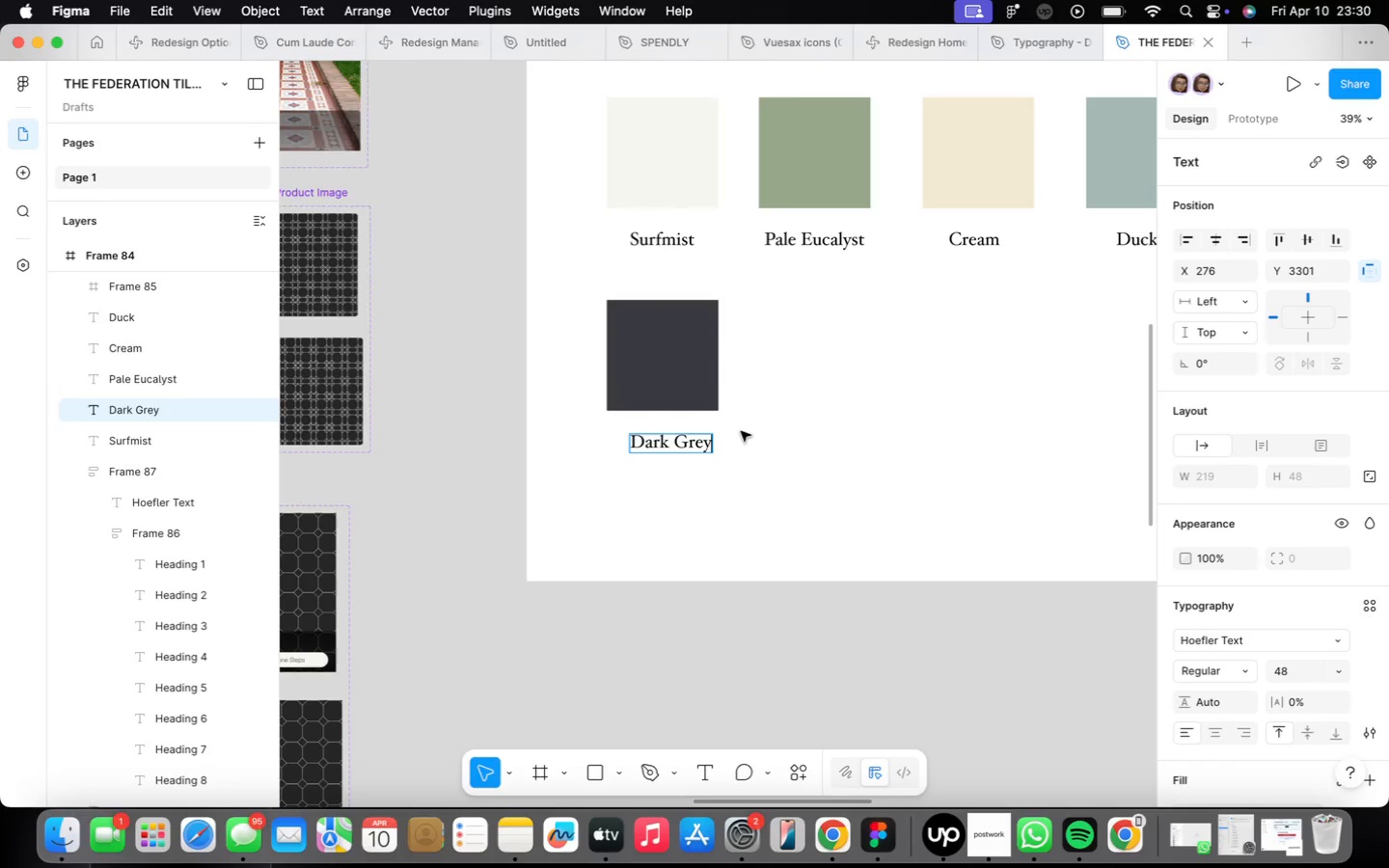 
scroll: coordinate [689, 443], scroll_direction: down, amount: 22.0
 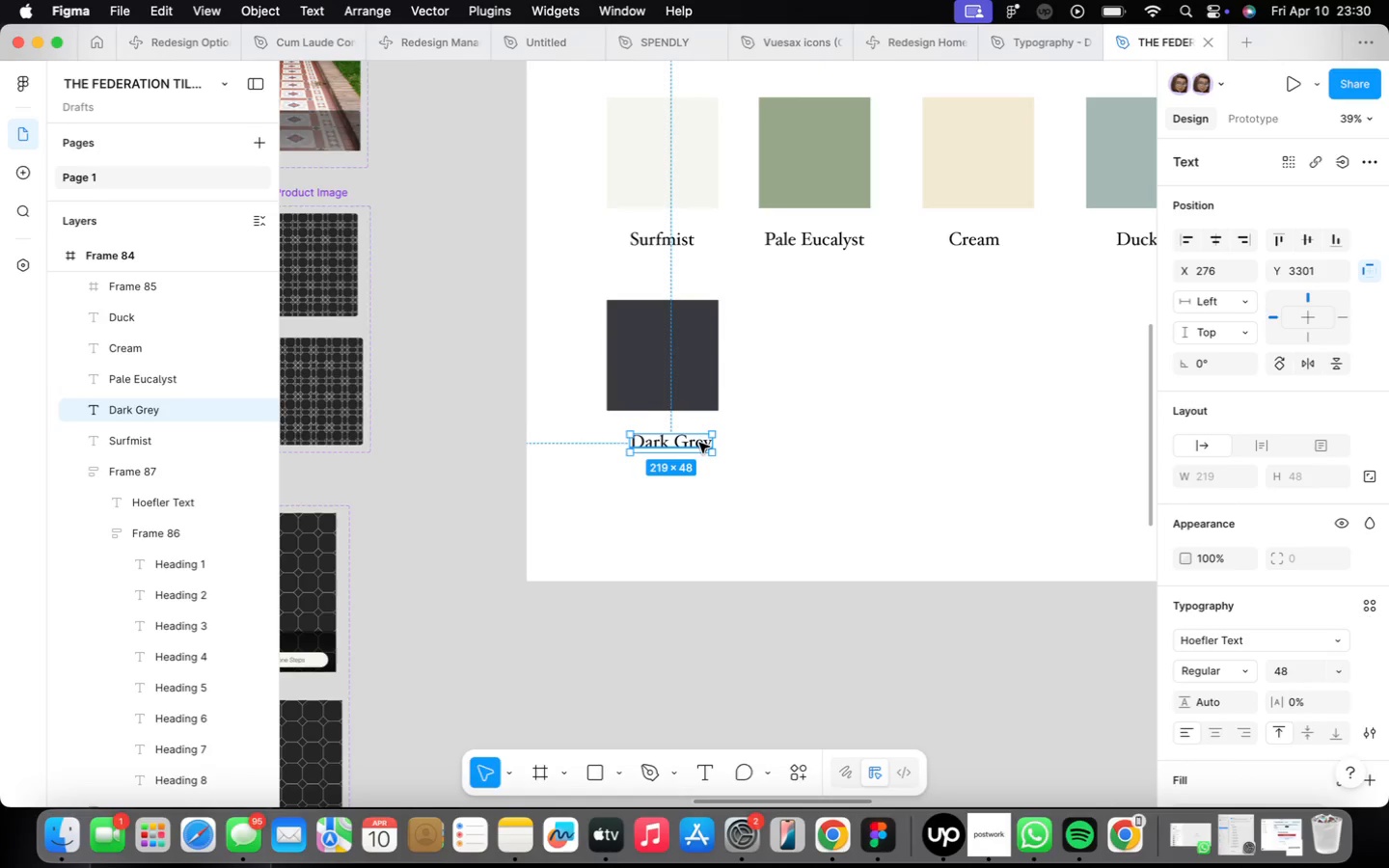 
scroll: coordinate [708, 430], scroll_direction: up, amount: 4.0
 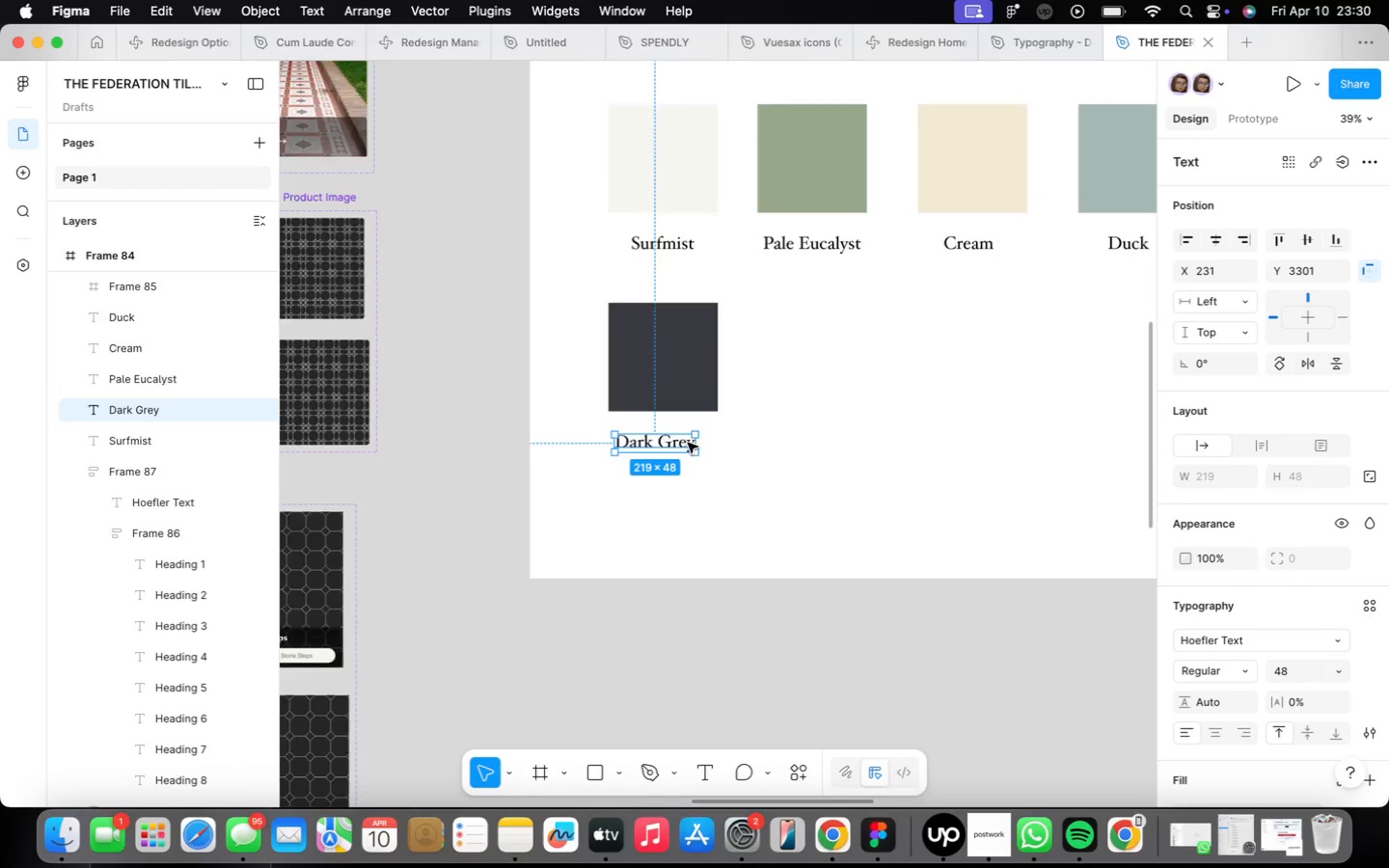 
scroll: coordinate [704, 430], scroll_direction: down, amount: 7.0
 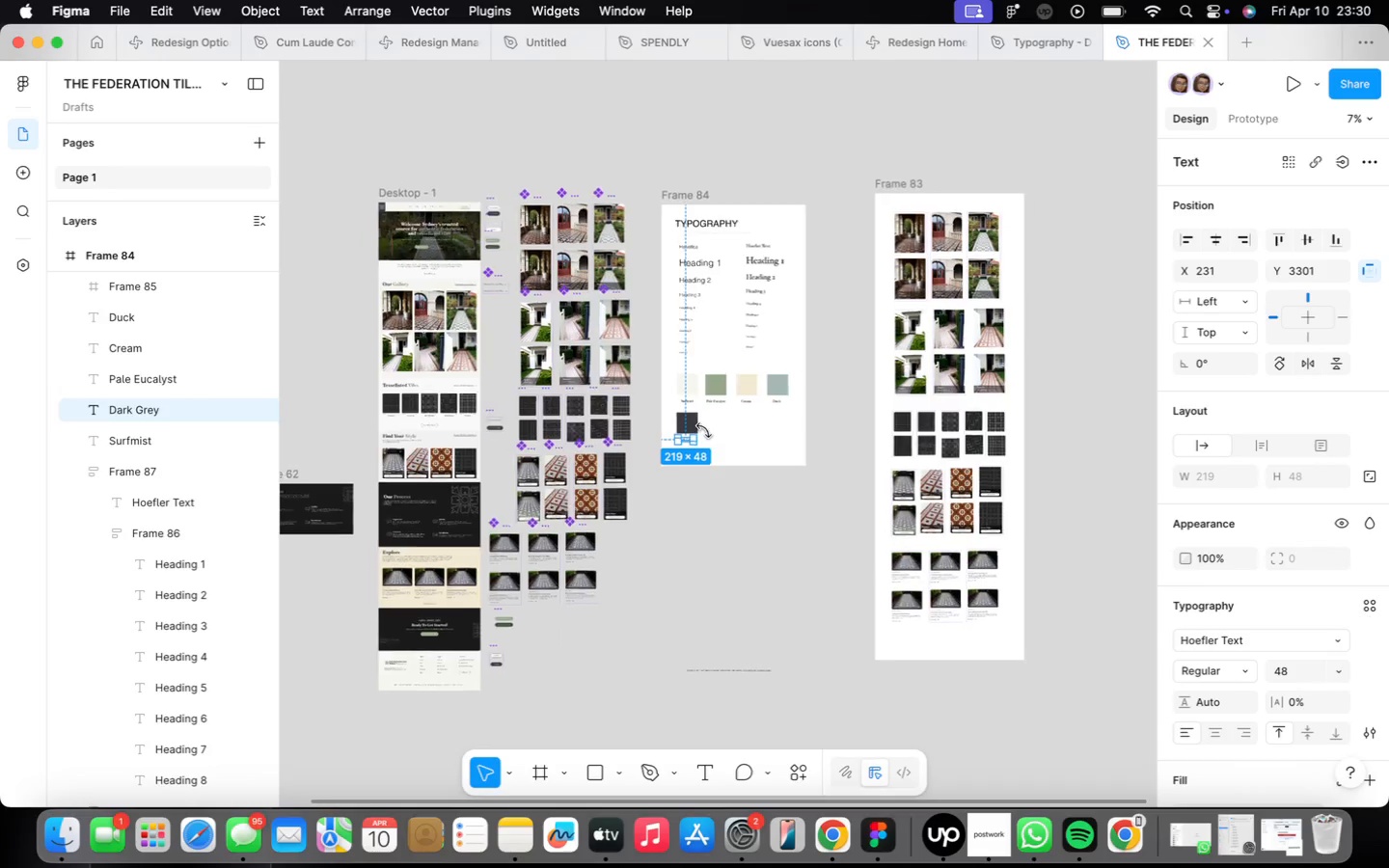 
scroll: coordinate [704, 529], scroll_direction: up, amount: 18.0
 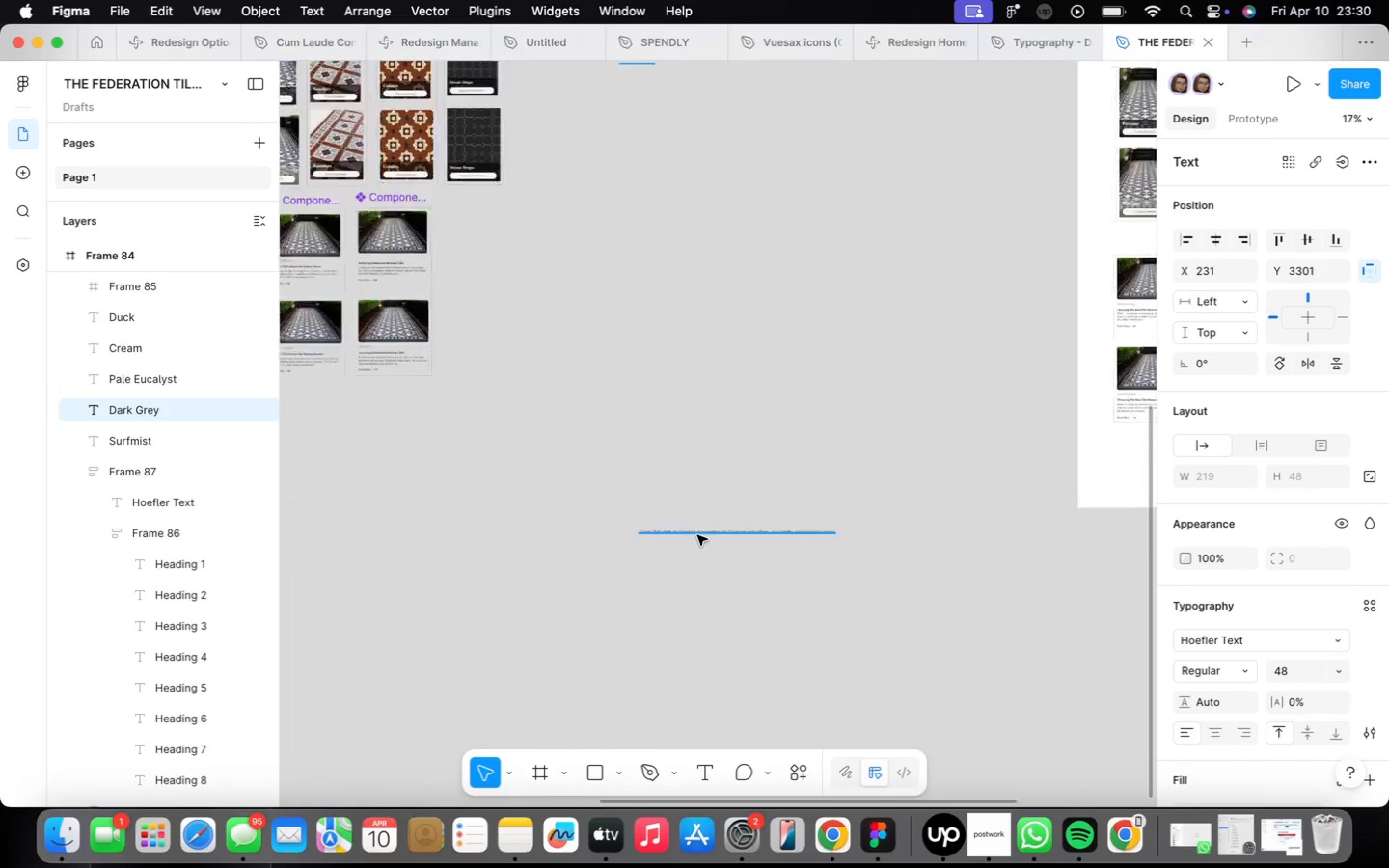 
scroll: coordinate [701, 448], scroll_direction: down, amount: 32.0
 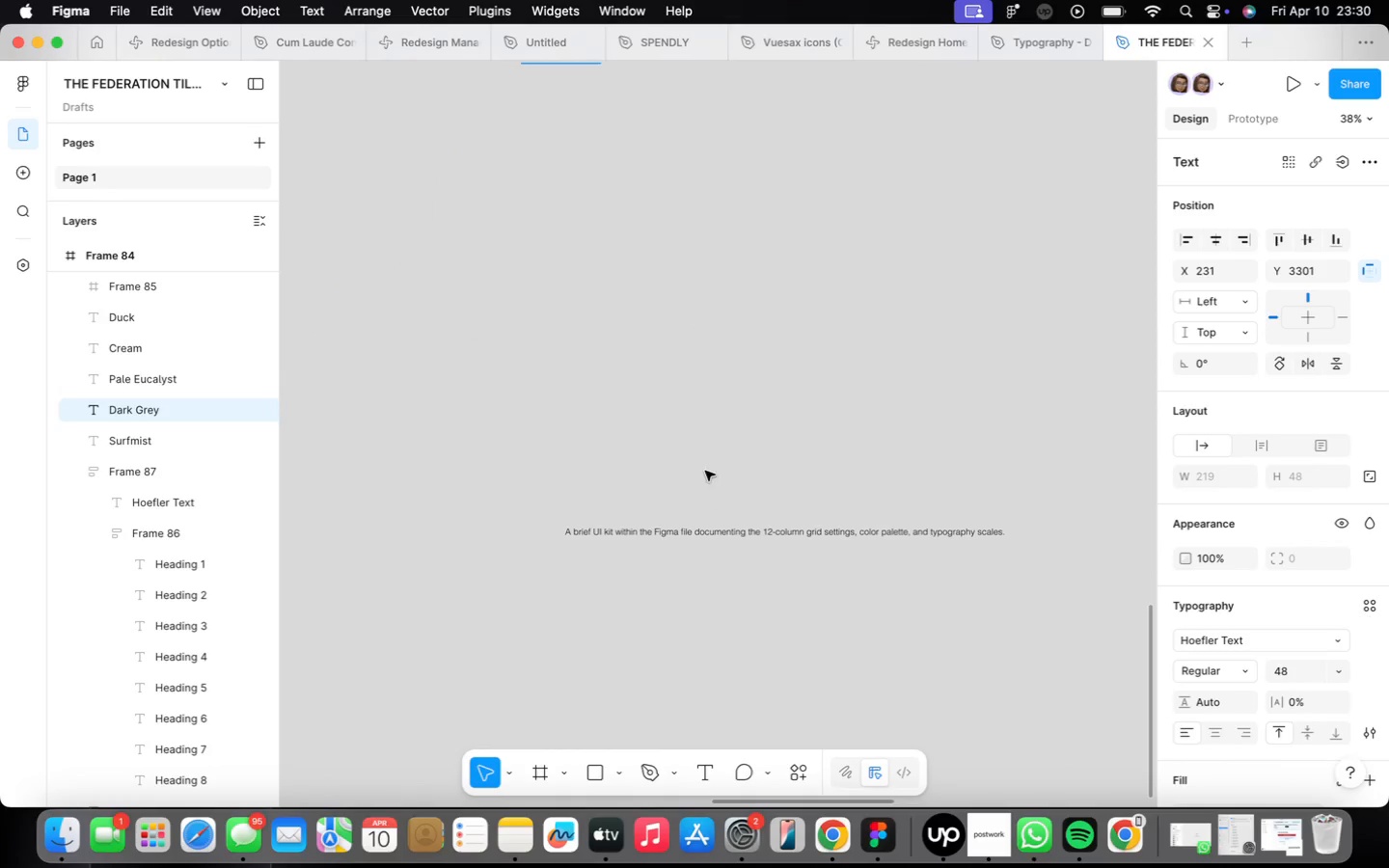 
scroll: coordinate [690, 494], scroll_direction: up, amount: 4.0
 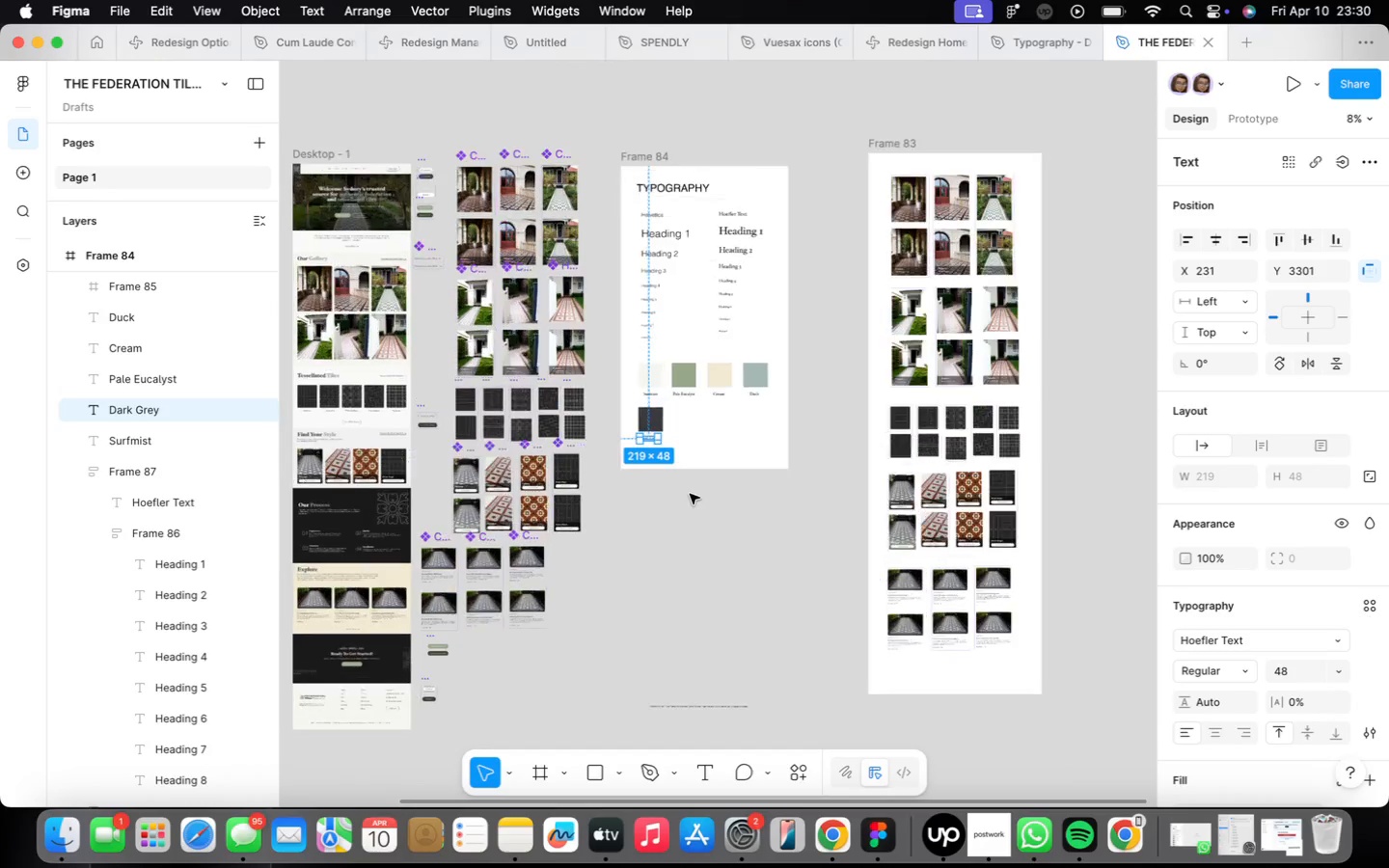 
left_click([659, 162])
 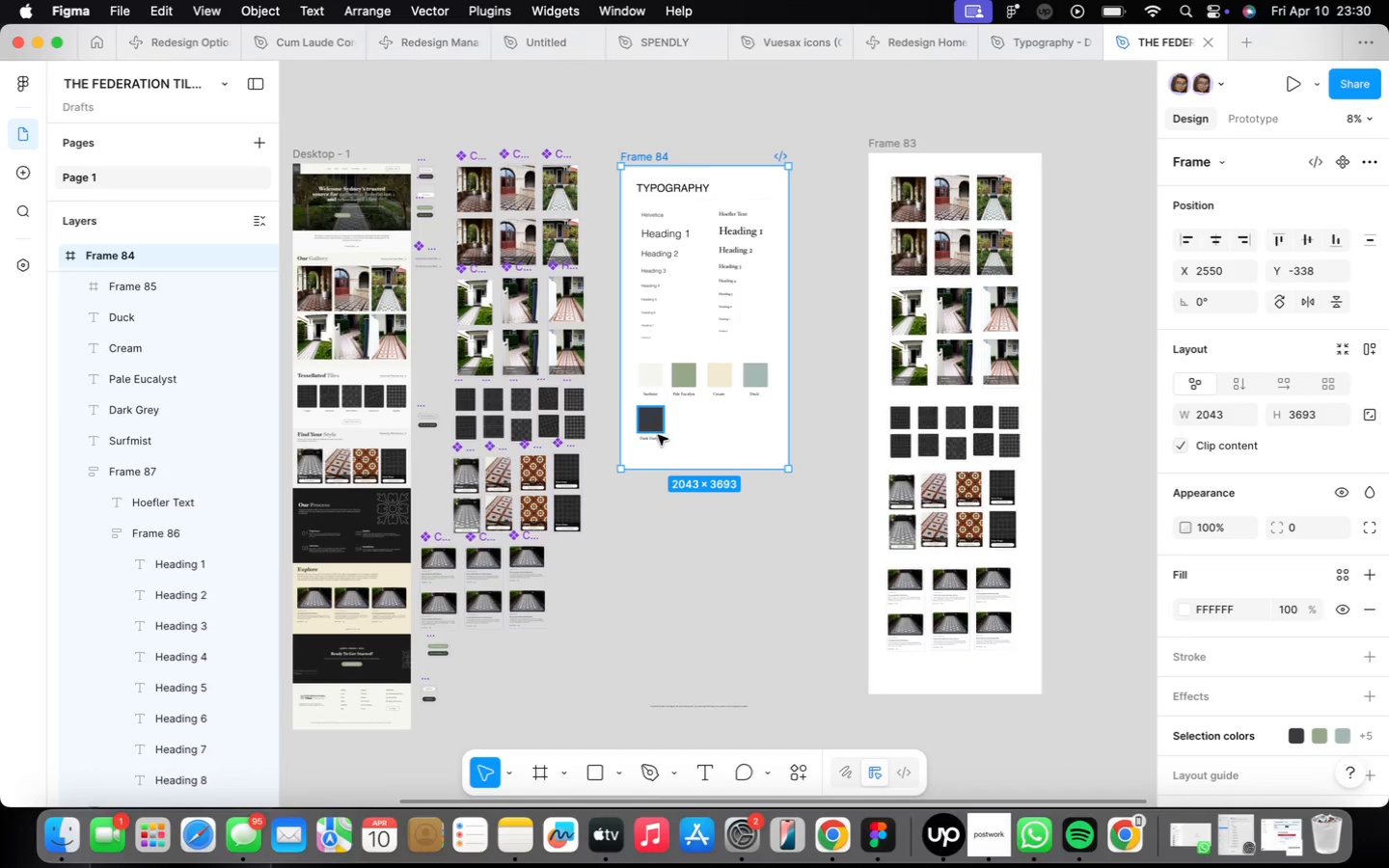 
left_click_drag(start_coordinate=[668, 471], to_coordinate=[671, 606])
 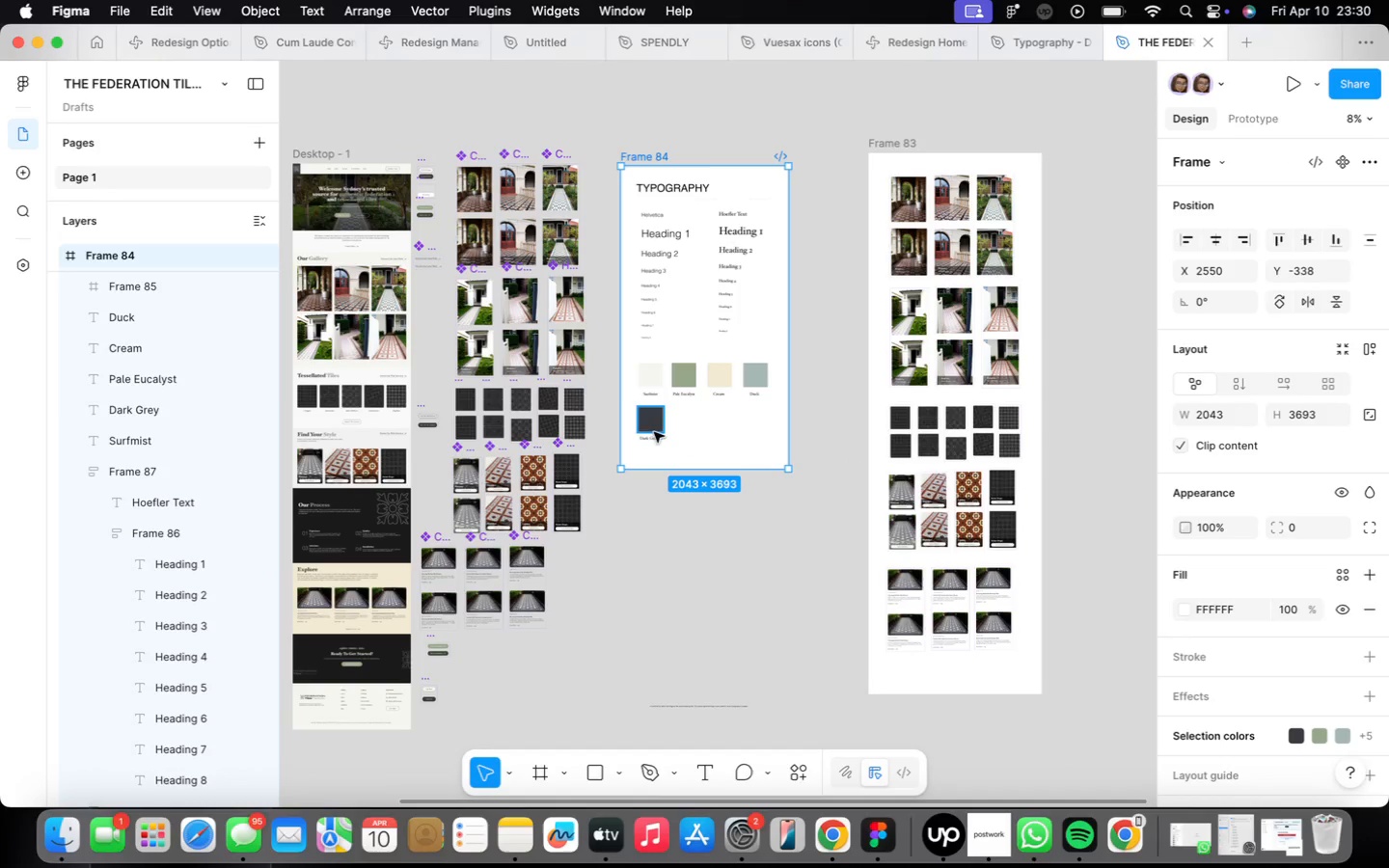 
scroll: coordinate [651, 415], scroll_direction: up, amount: 15.0
 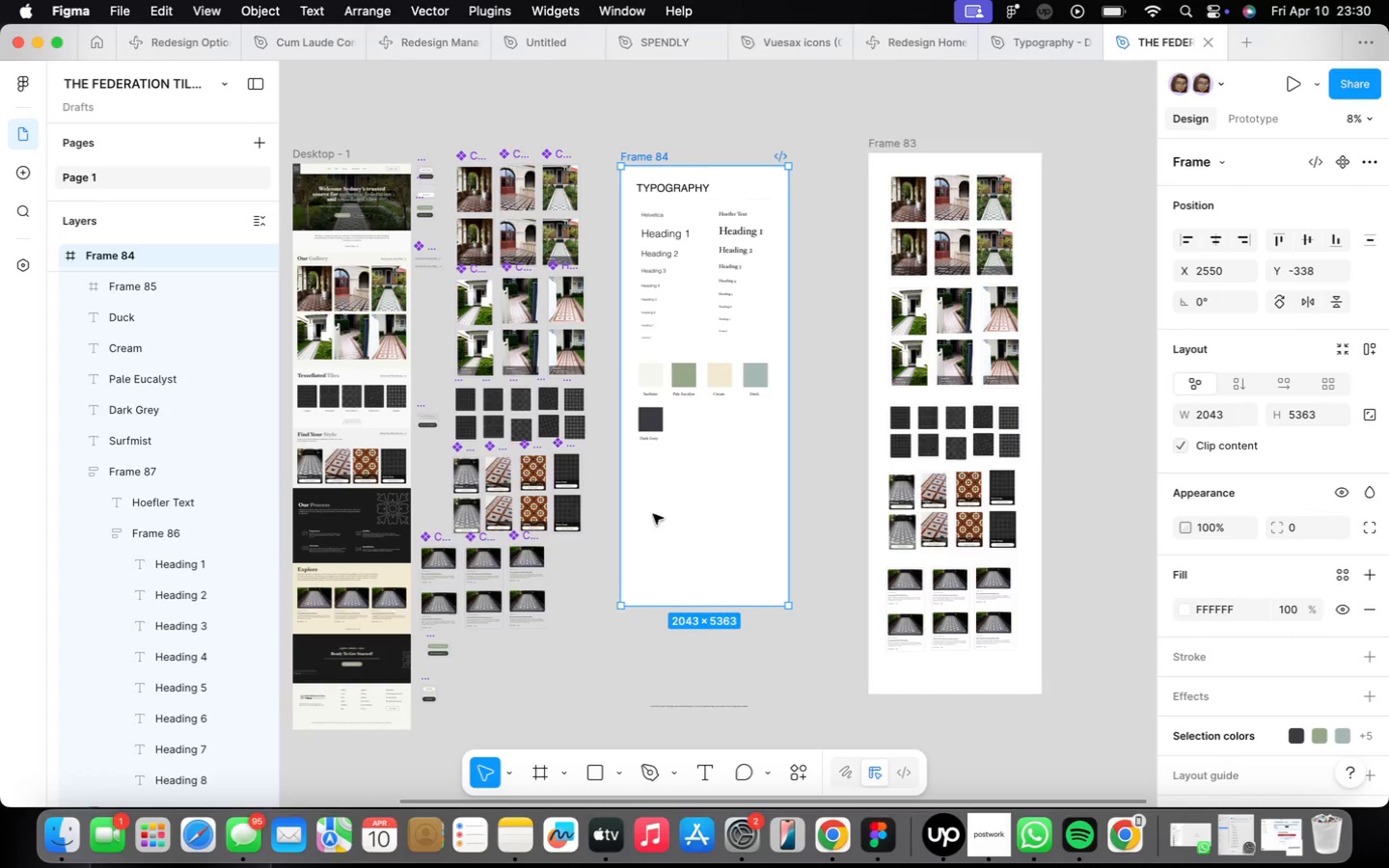 
left_click([654, 343])
 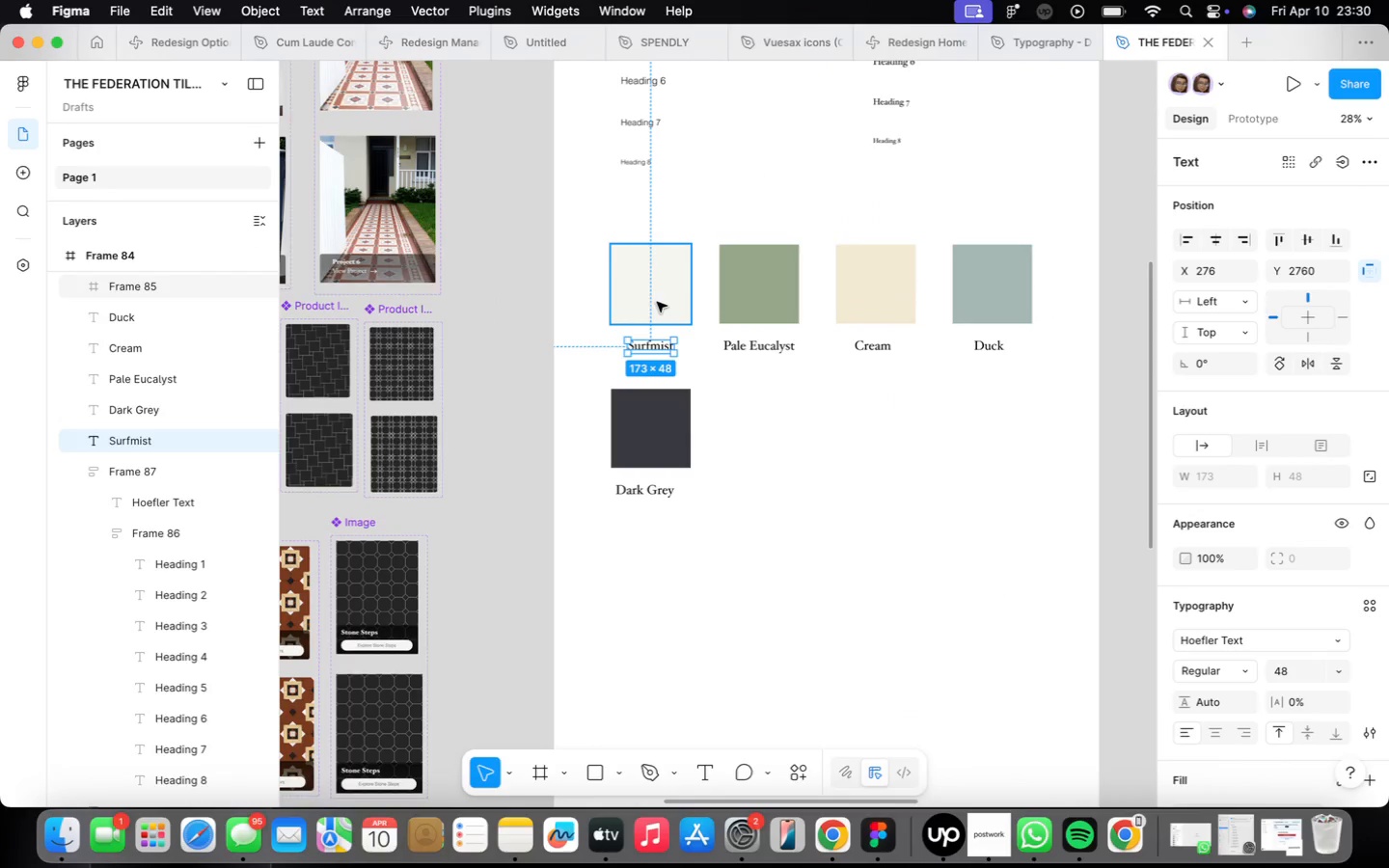 
hold_key(key=ShiftLeft, duration=0.33)
left_click([657, 302])
 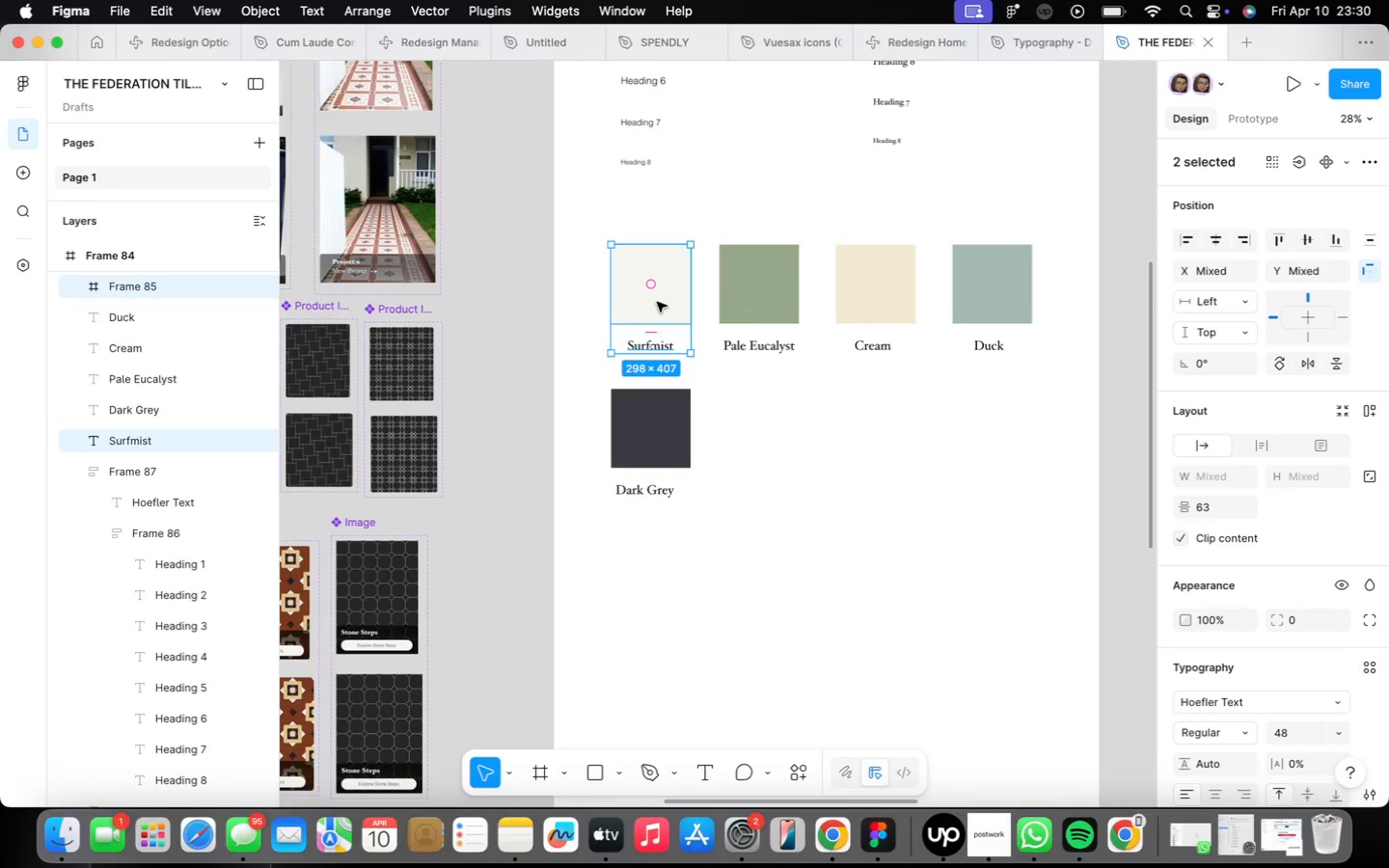 
key(Shift+ShiftLeft)
 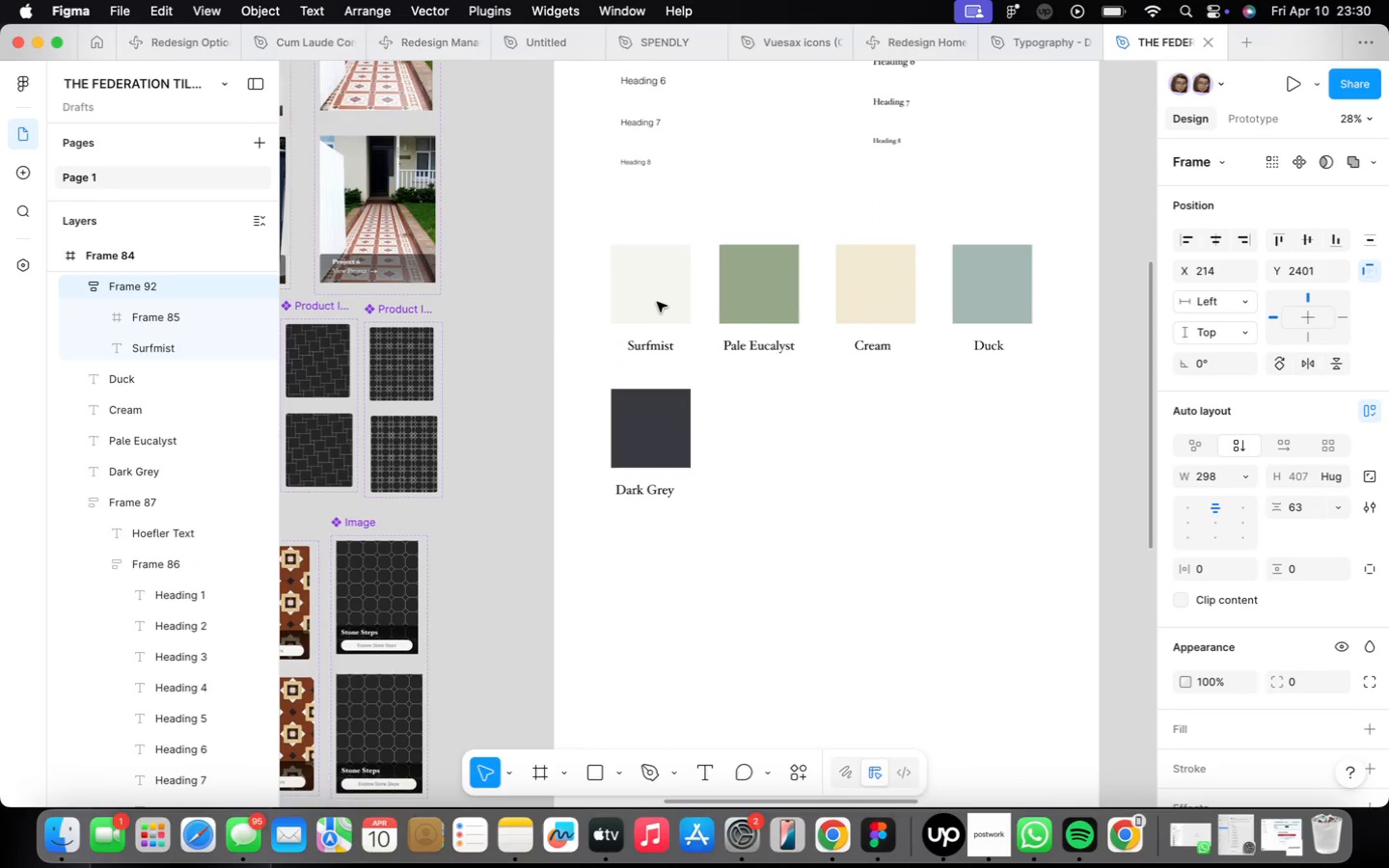 
key(Shift+A)
 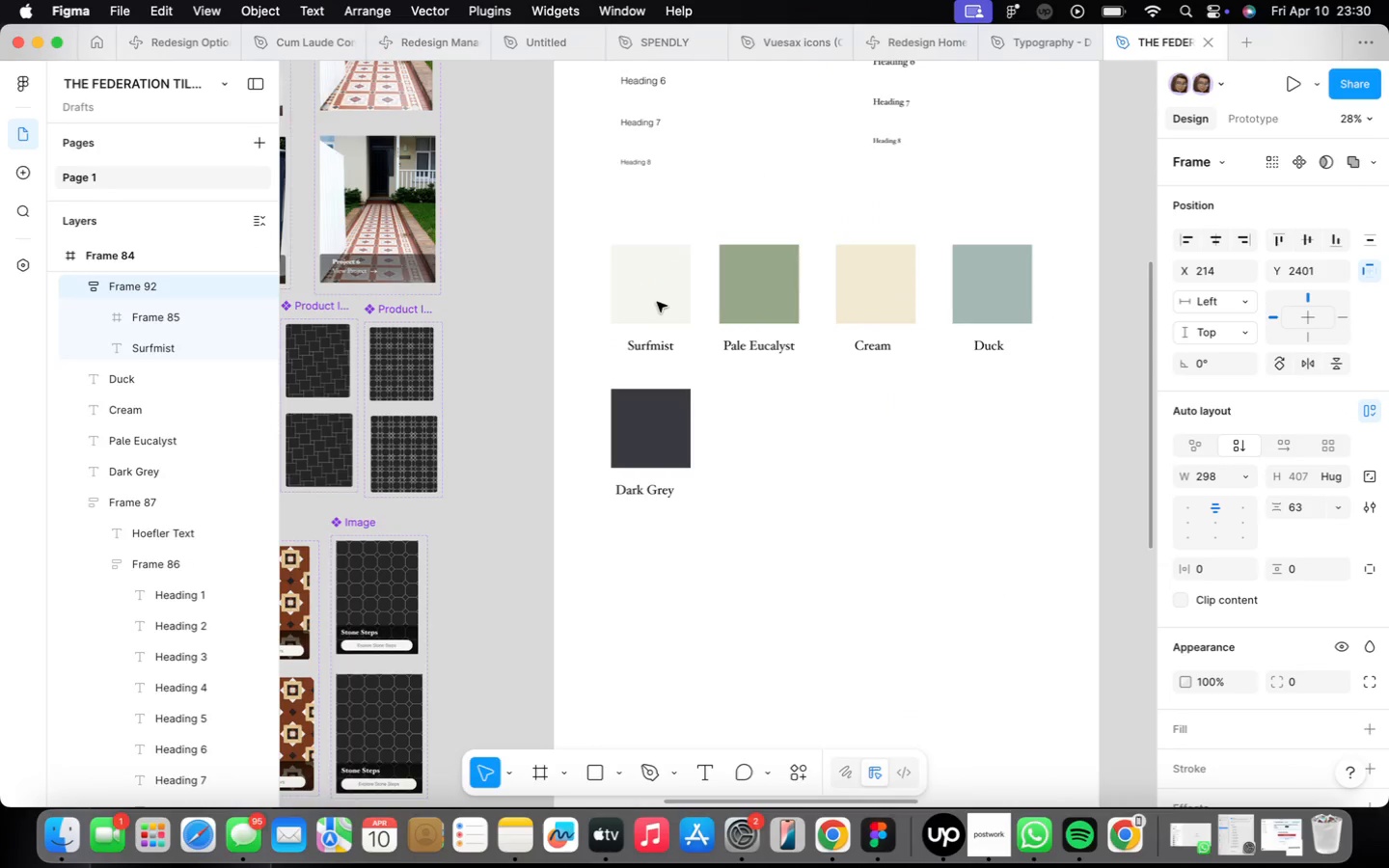 
left_click([731, 347])
 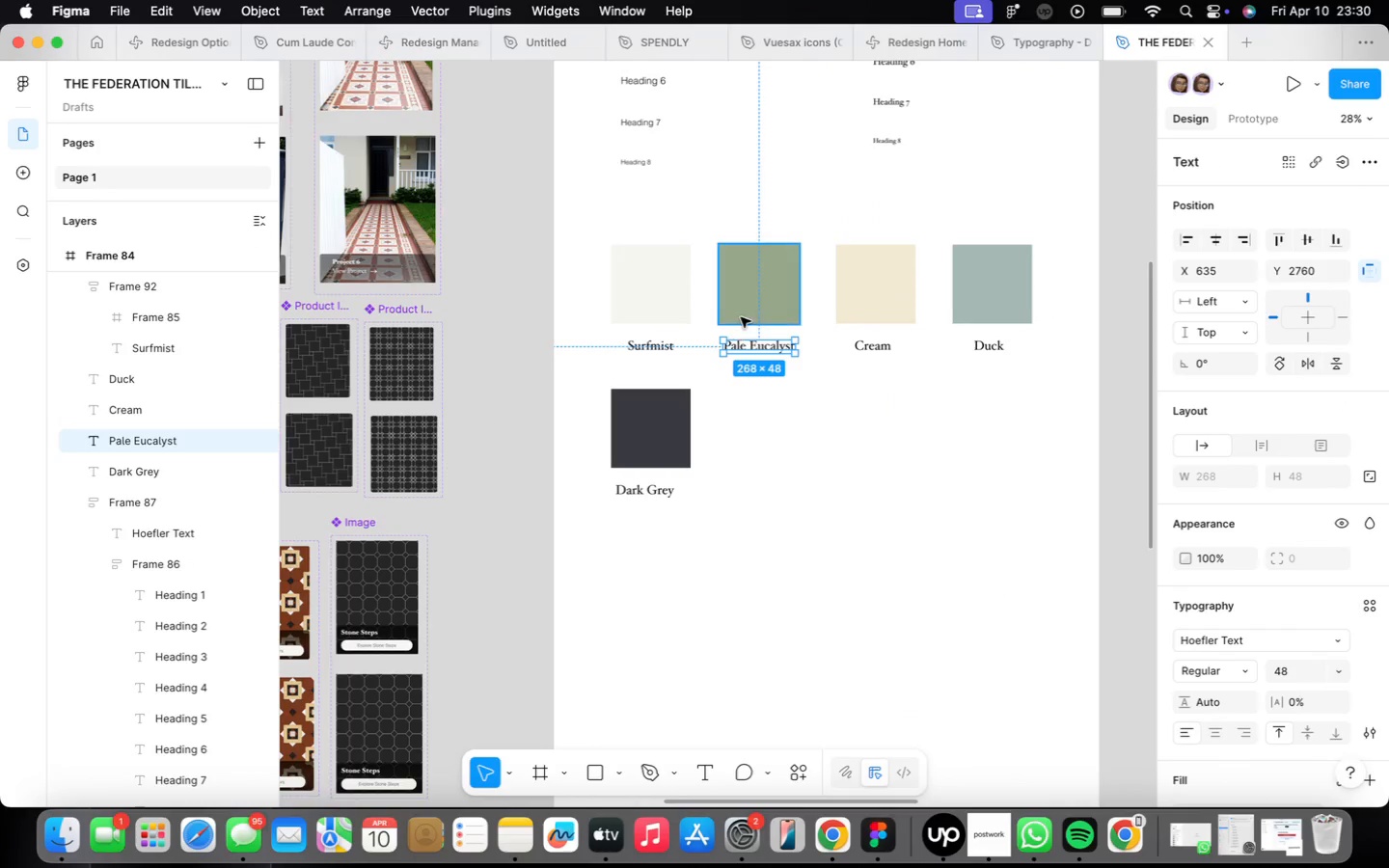 
hold_key(key=ShiftLeft, duration=0.5)
double_click([741, 317])
 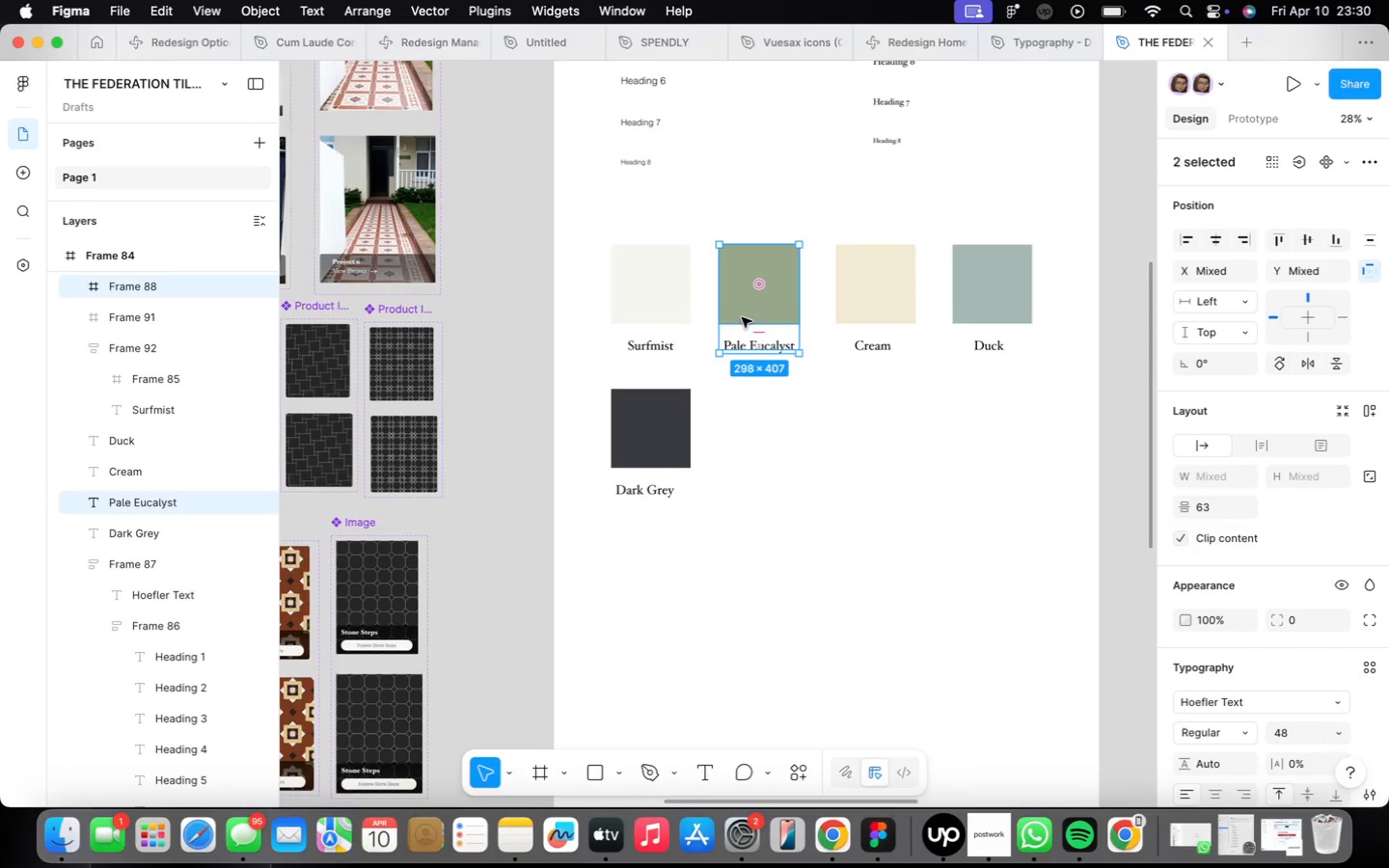 
key(Shift+ShiftLeft)
 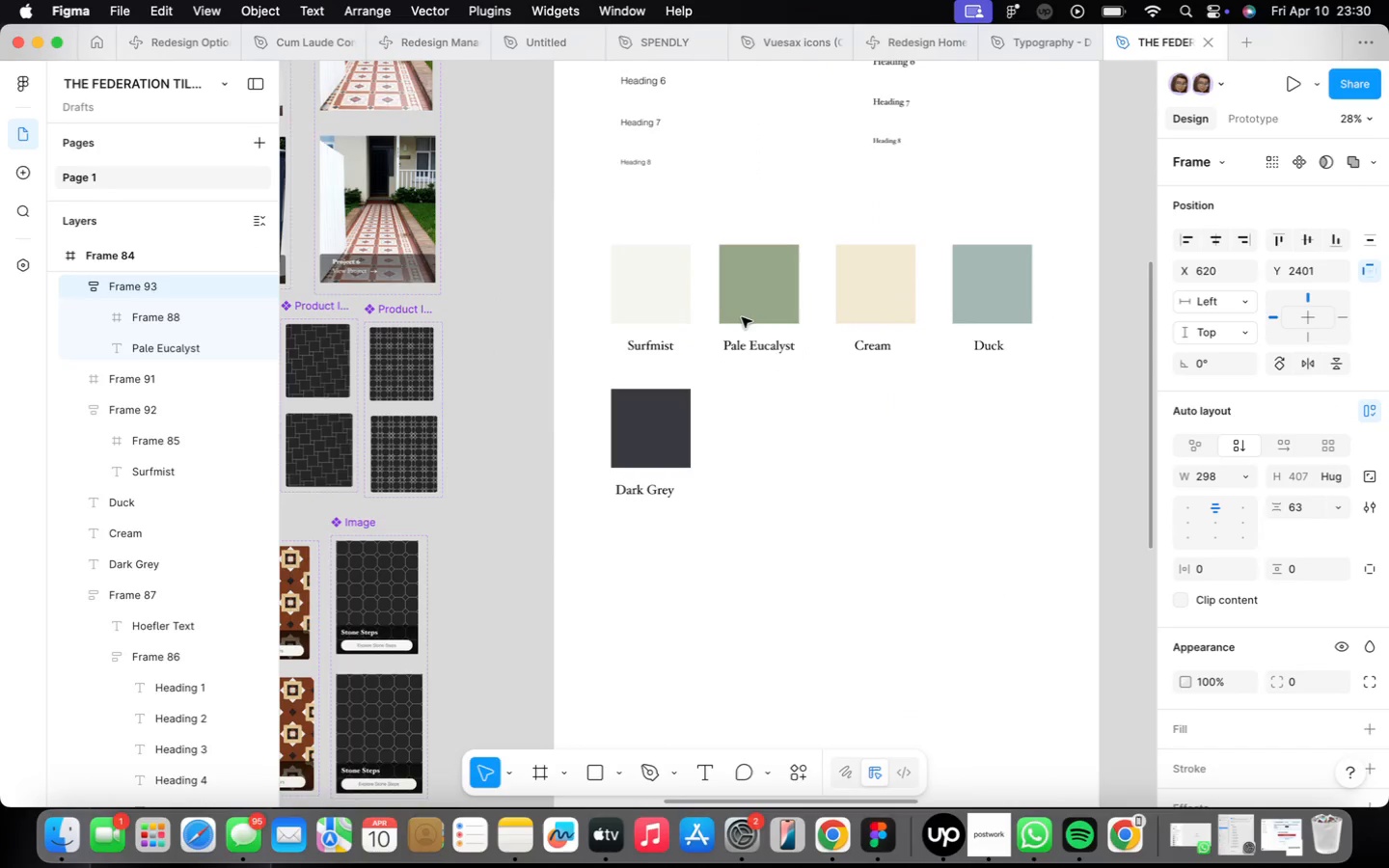 
key(Shift+A)
 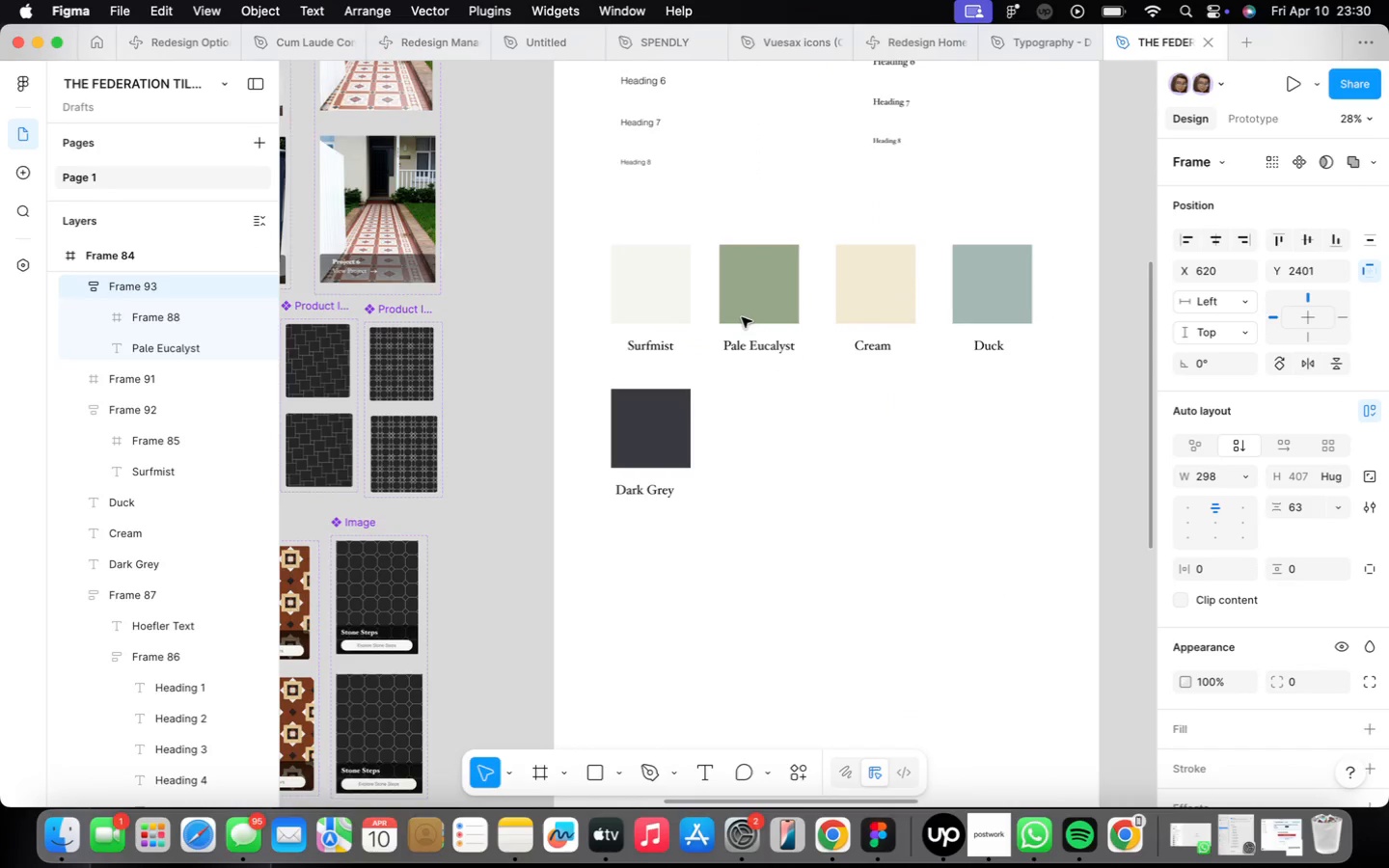 
hold_key(key=ShiftLeft, duration=0.49)
left_click([869, 308])
 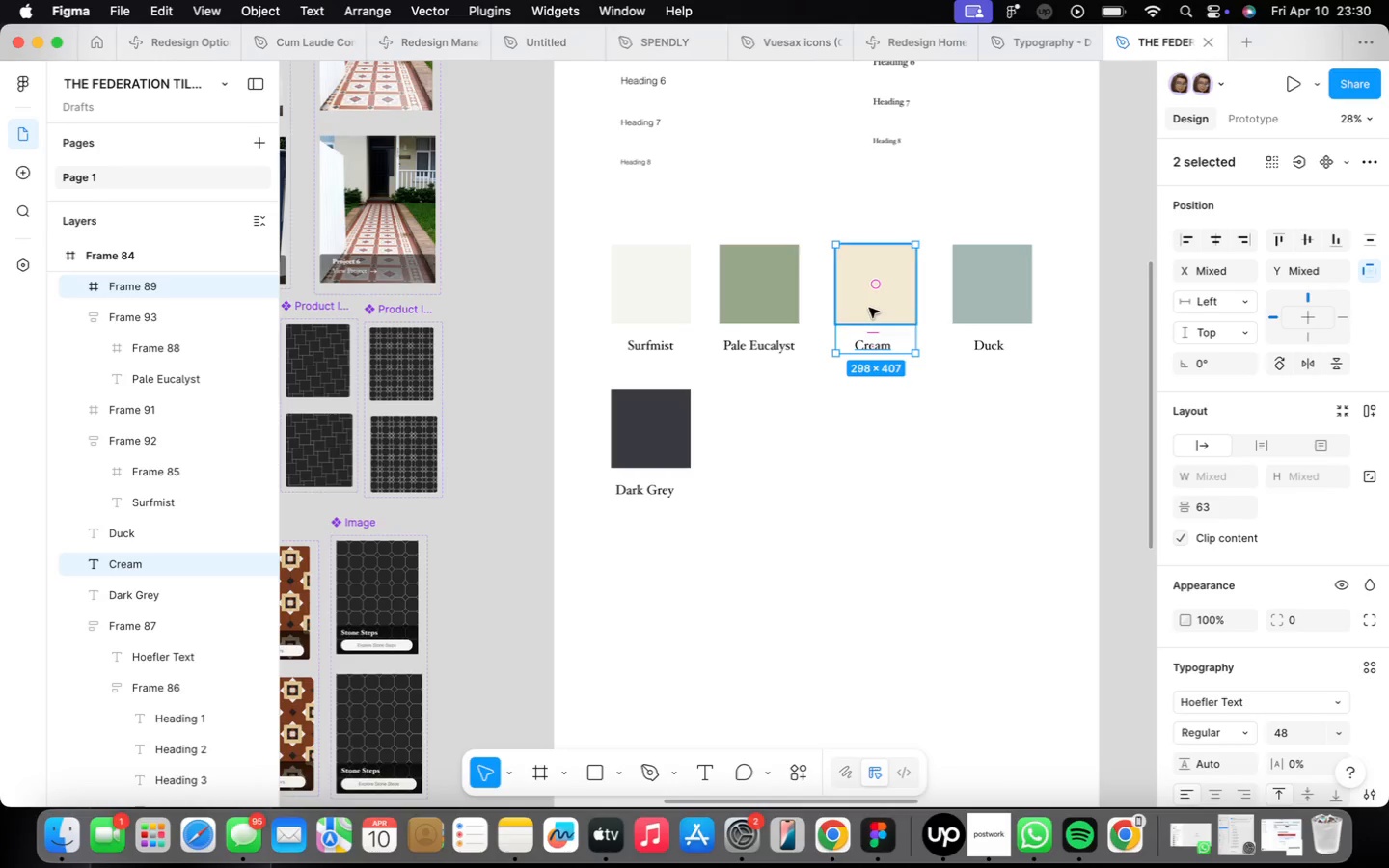 
key(Shift+A)
 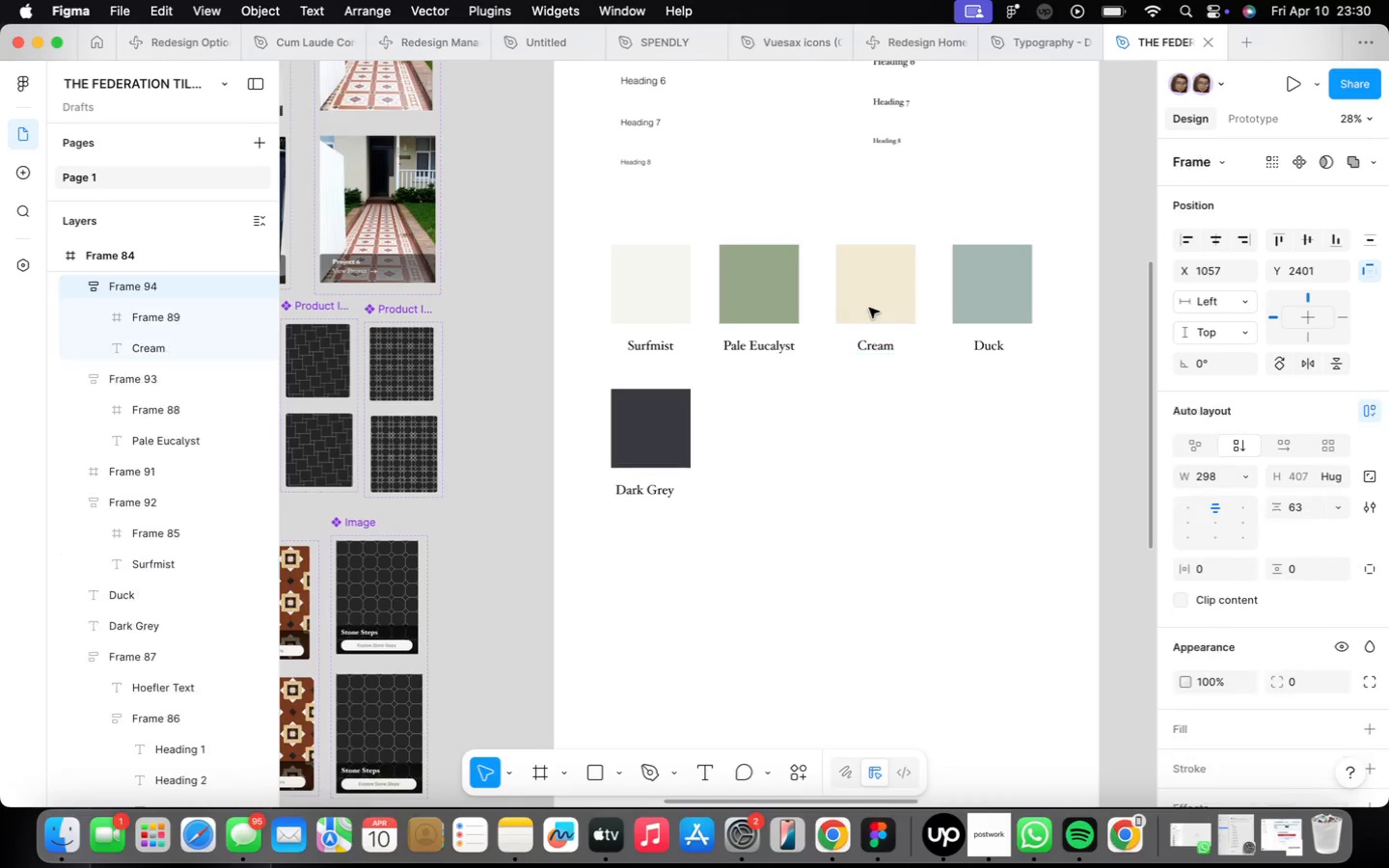 
left_click([982, 343])
 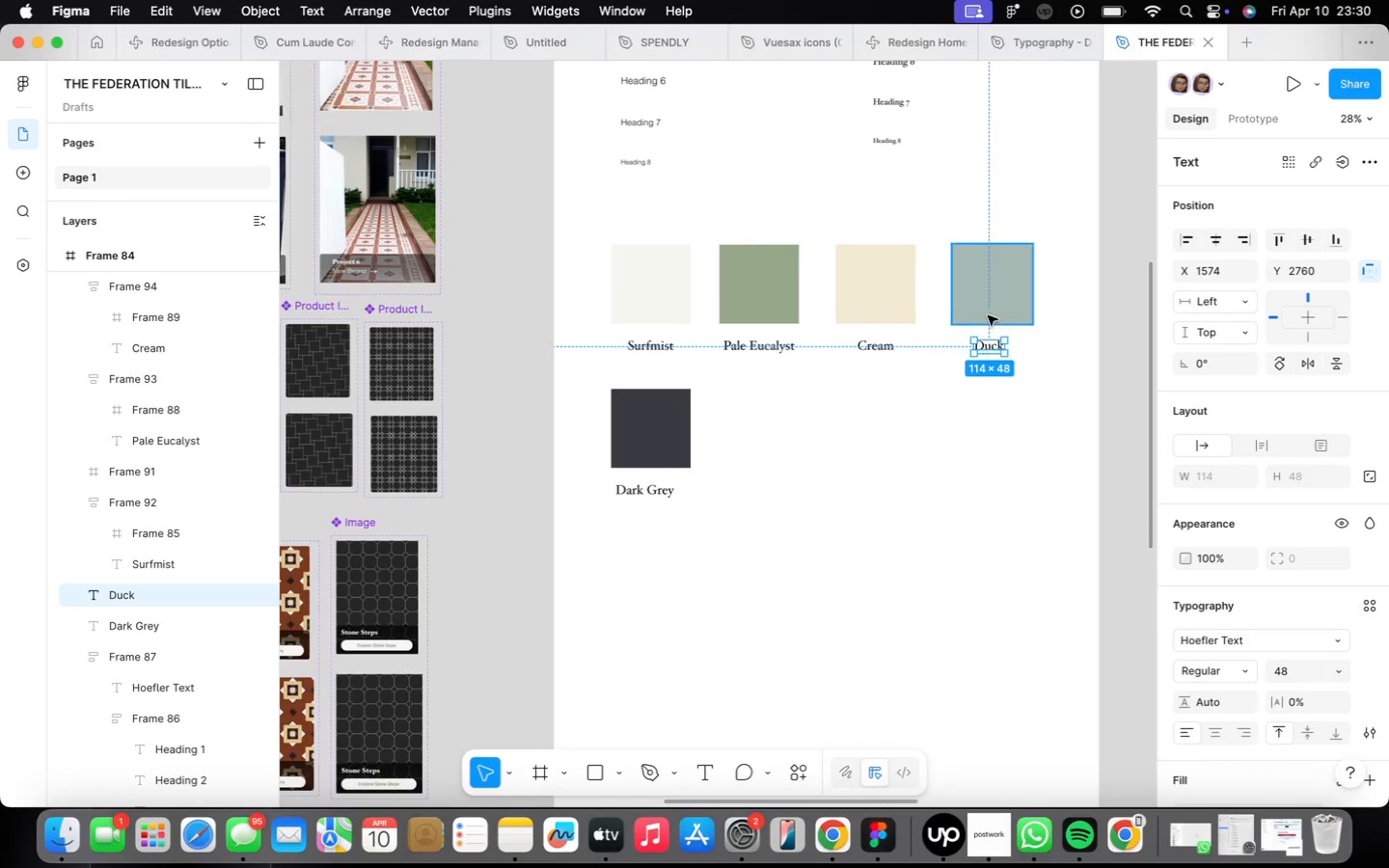 
hold_key(key=ShiftLeft, duration=0.41)
left_click([987, 300])
 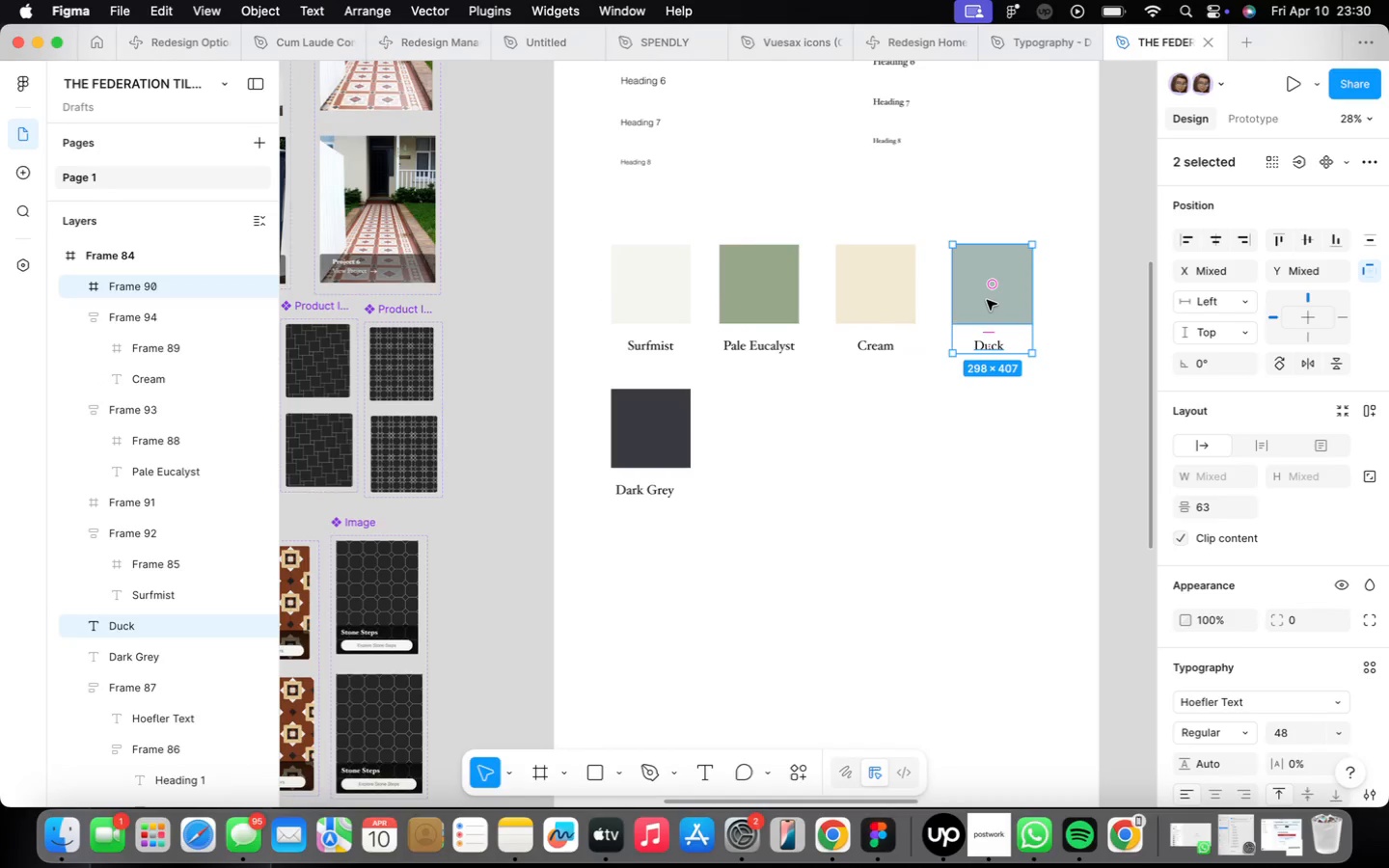 
key(Shift+ShiftLeft)
 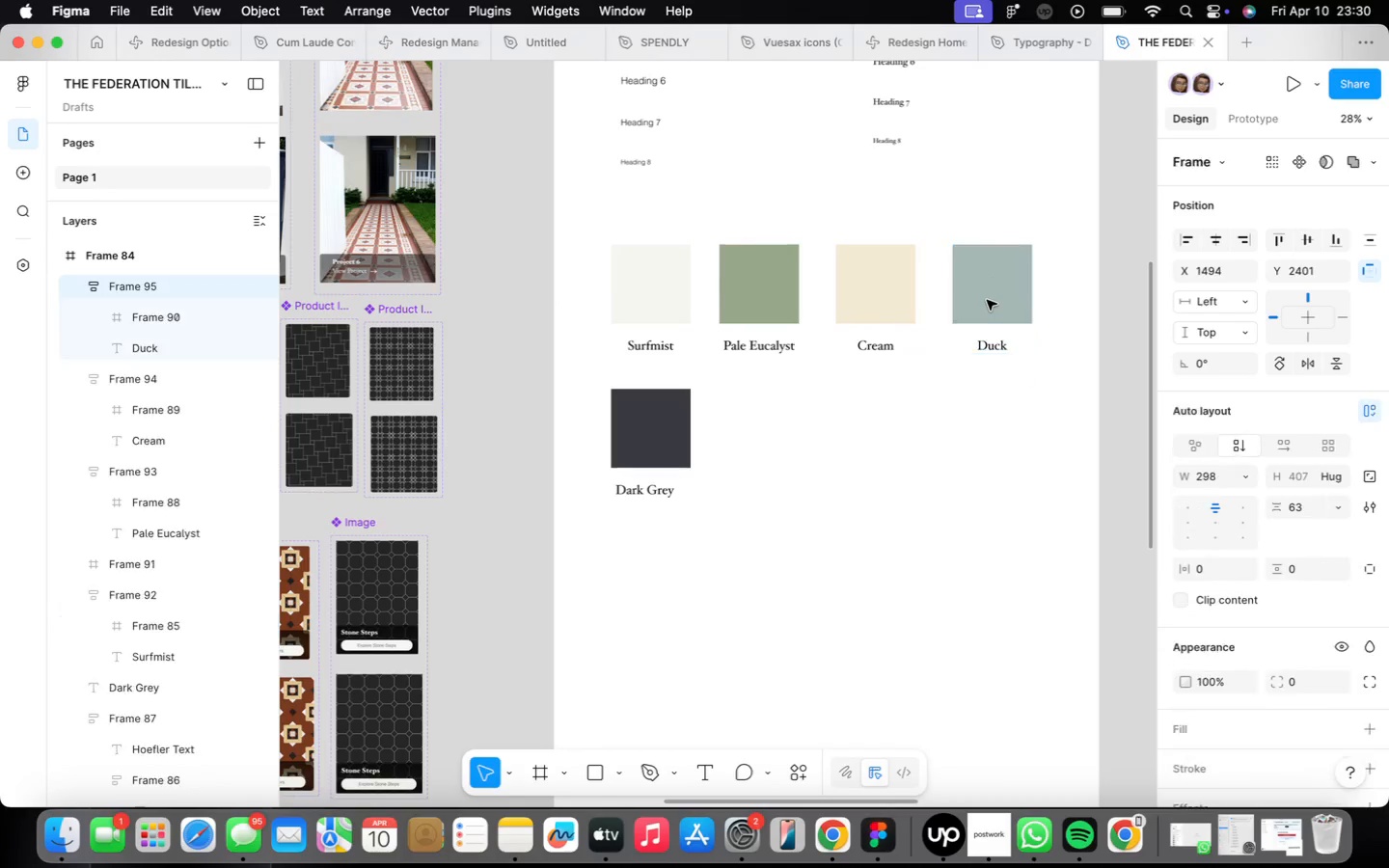 
key(Shift+A)
 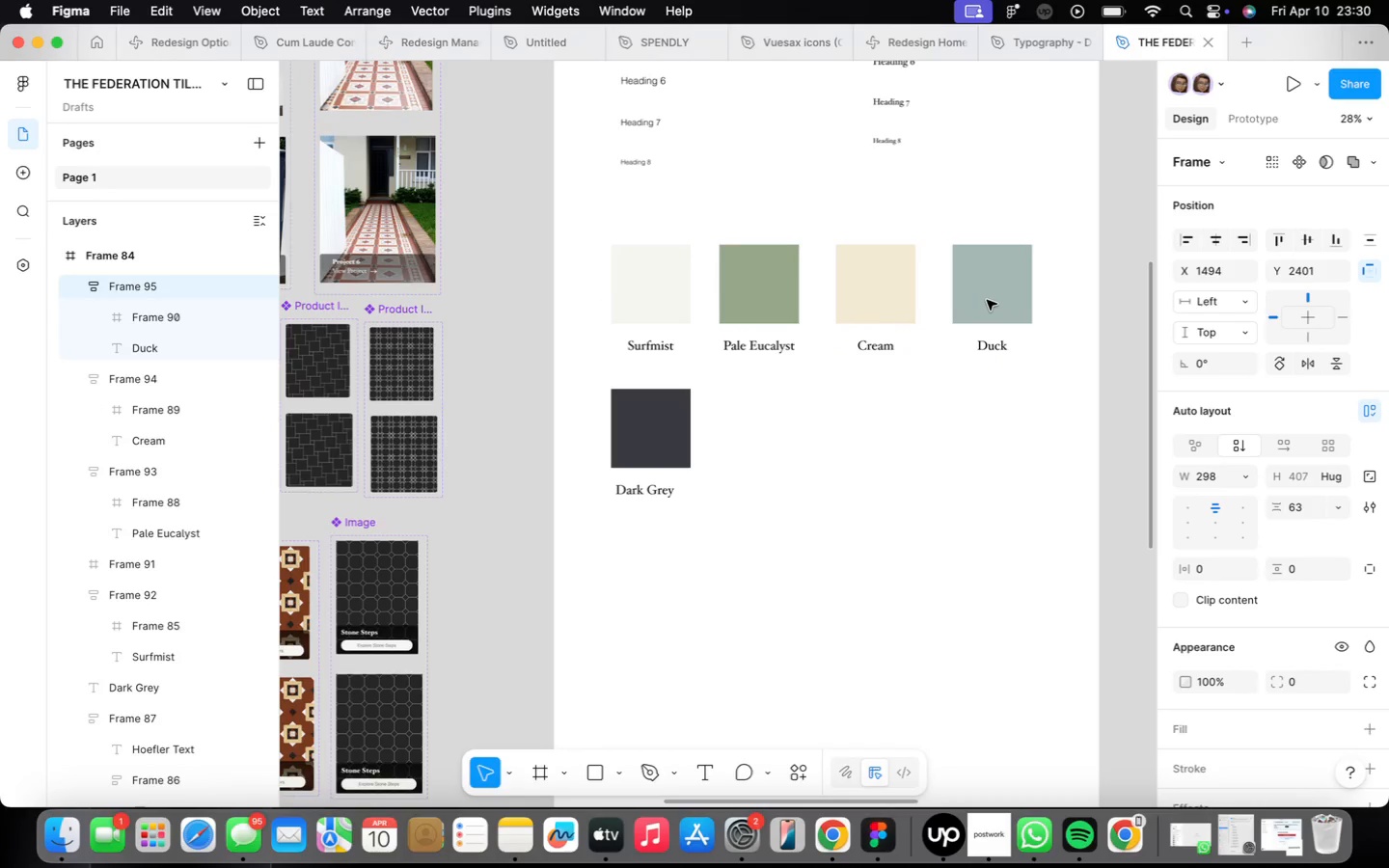 
hold_key(key=ShiftLeft, duration=0.49)
left_click([670, 453])
 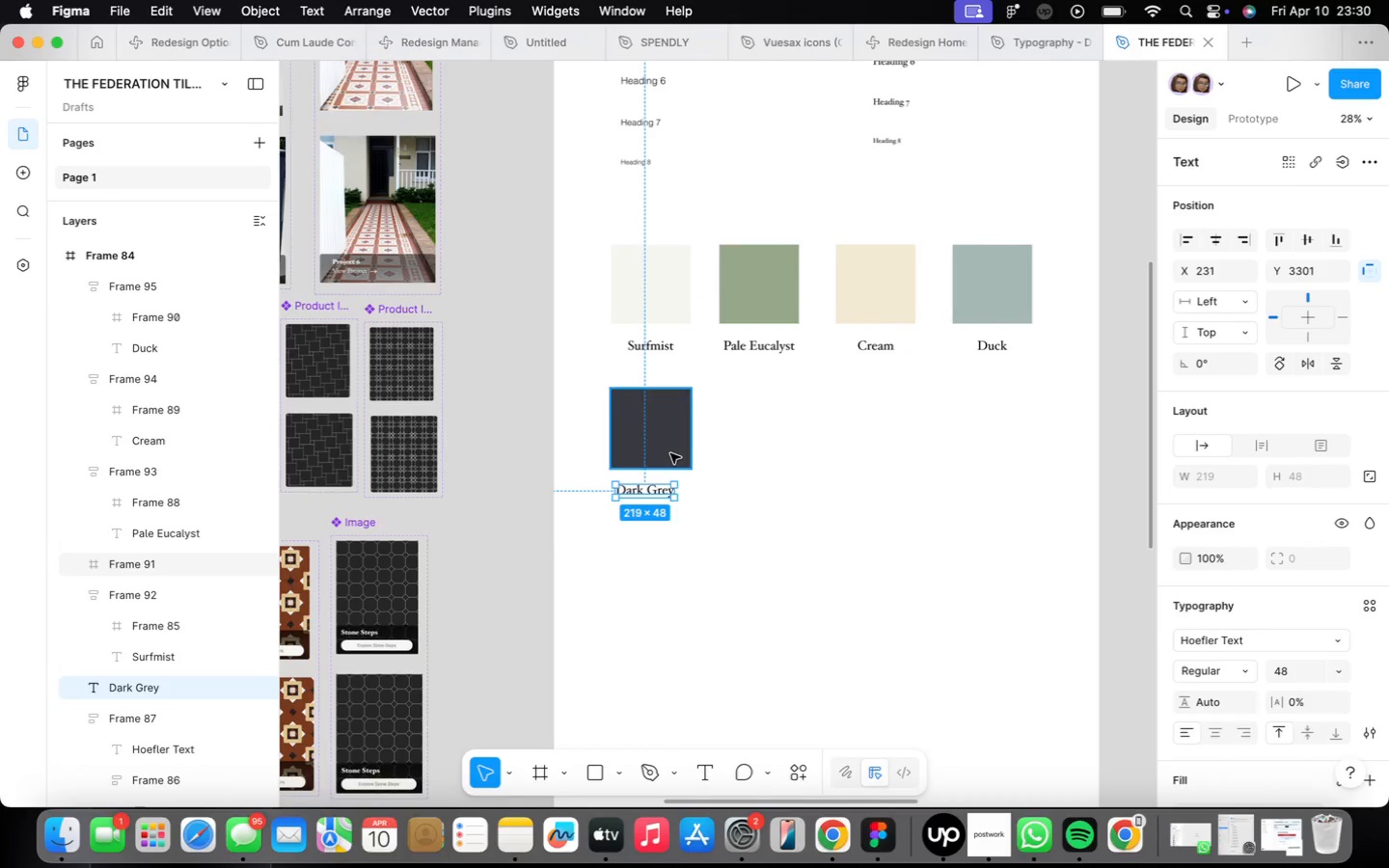 
key(Shift+ShiftLeft)
 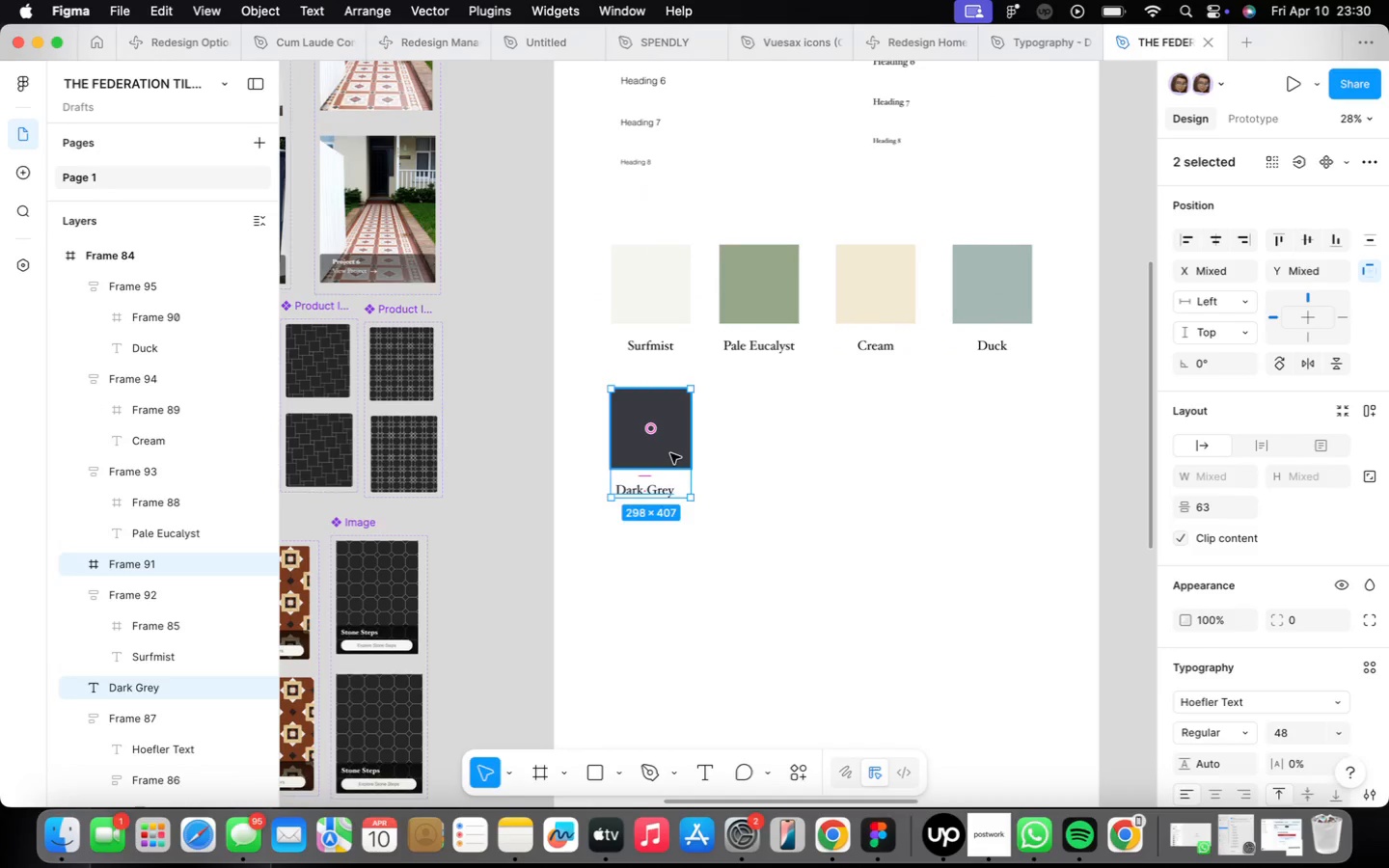 
key(Shift+A)
 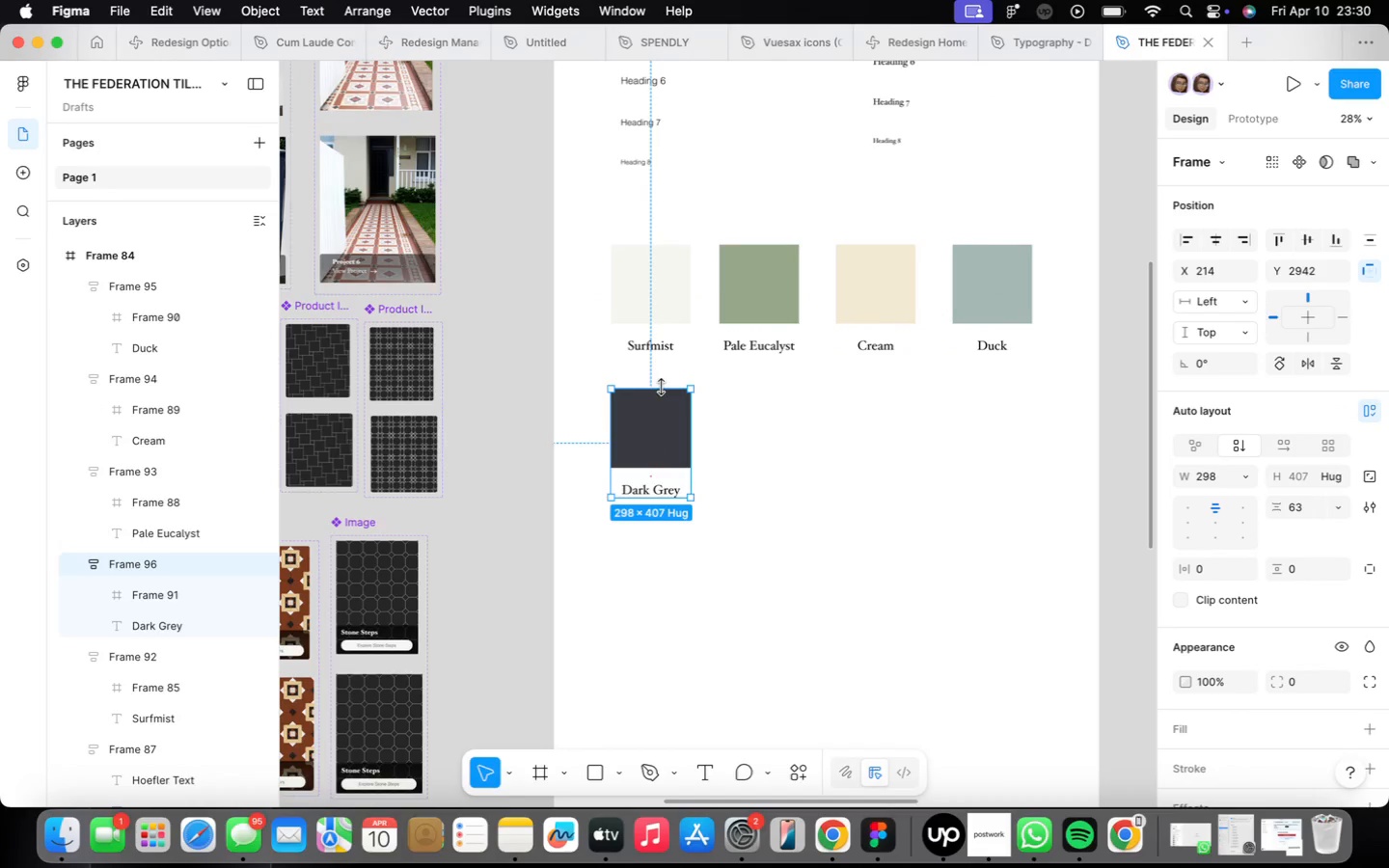 
hold_key(key=ShiftLeft, duration=2.46)
left_click([667, 302])
 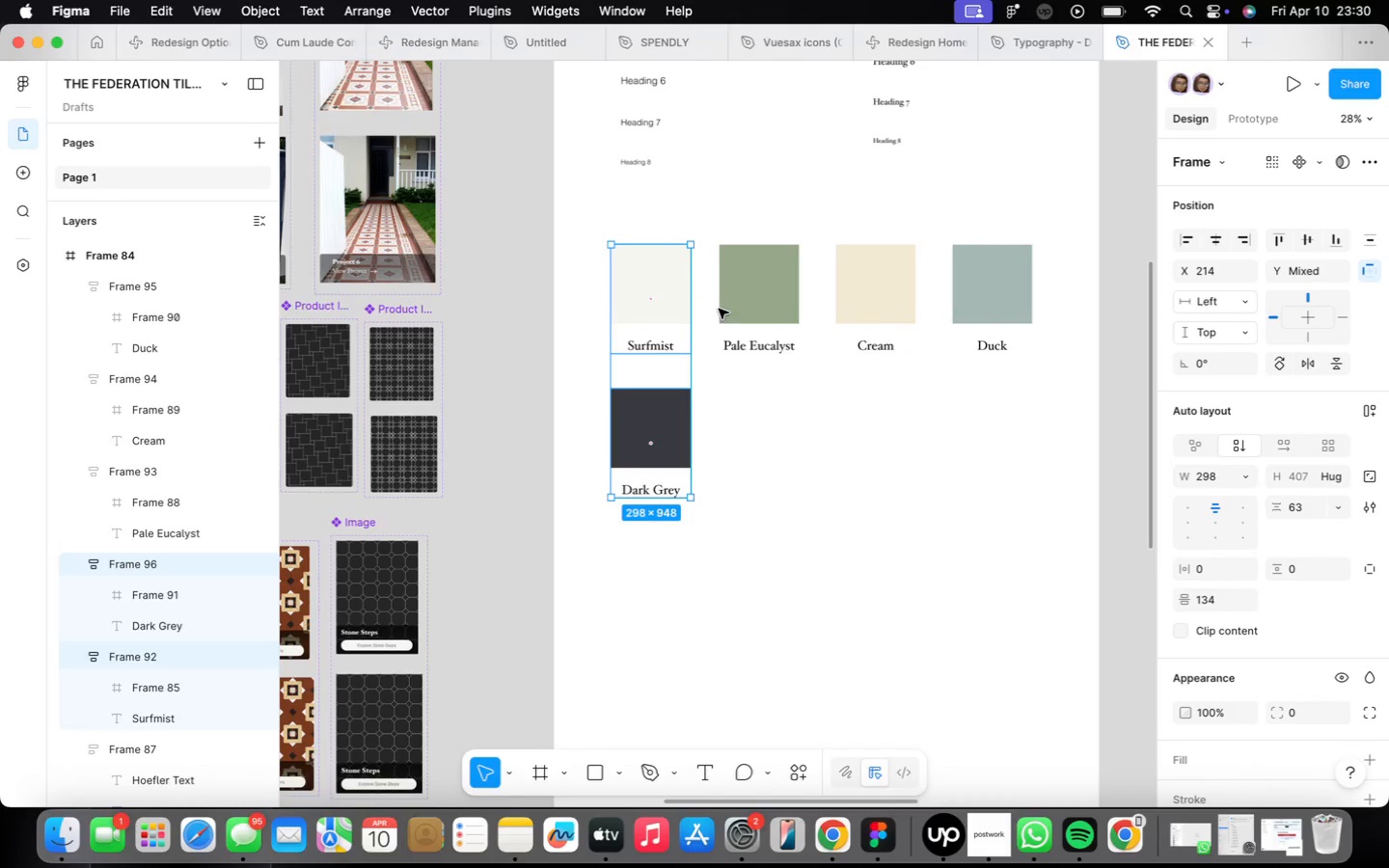 
left_click([744, 308])
 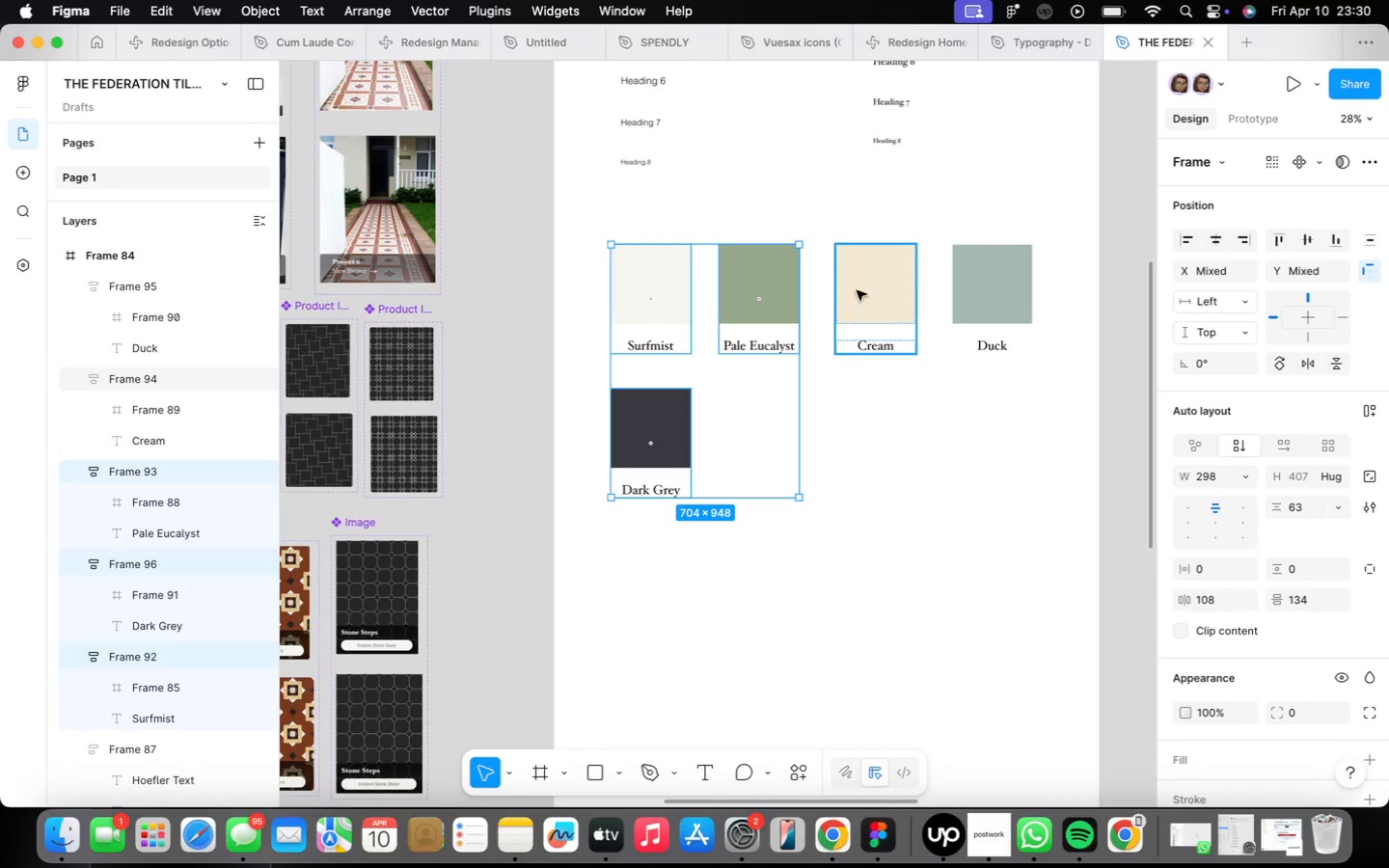 
left_click([877, 289])
 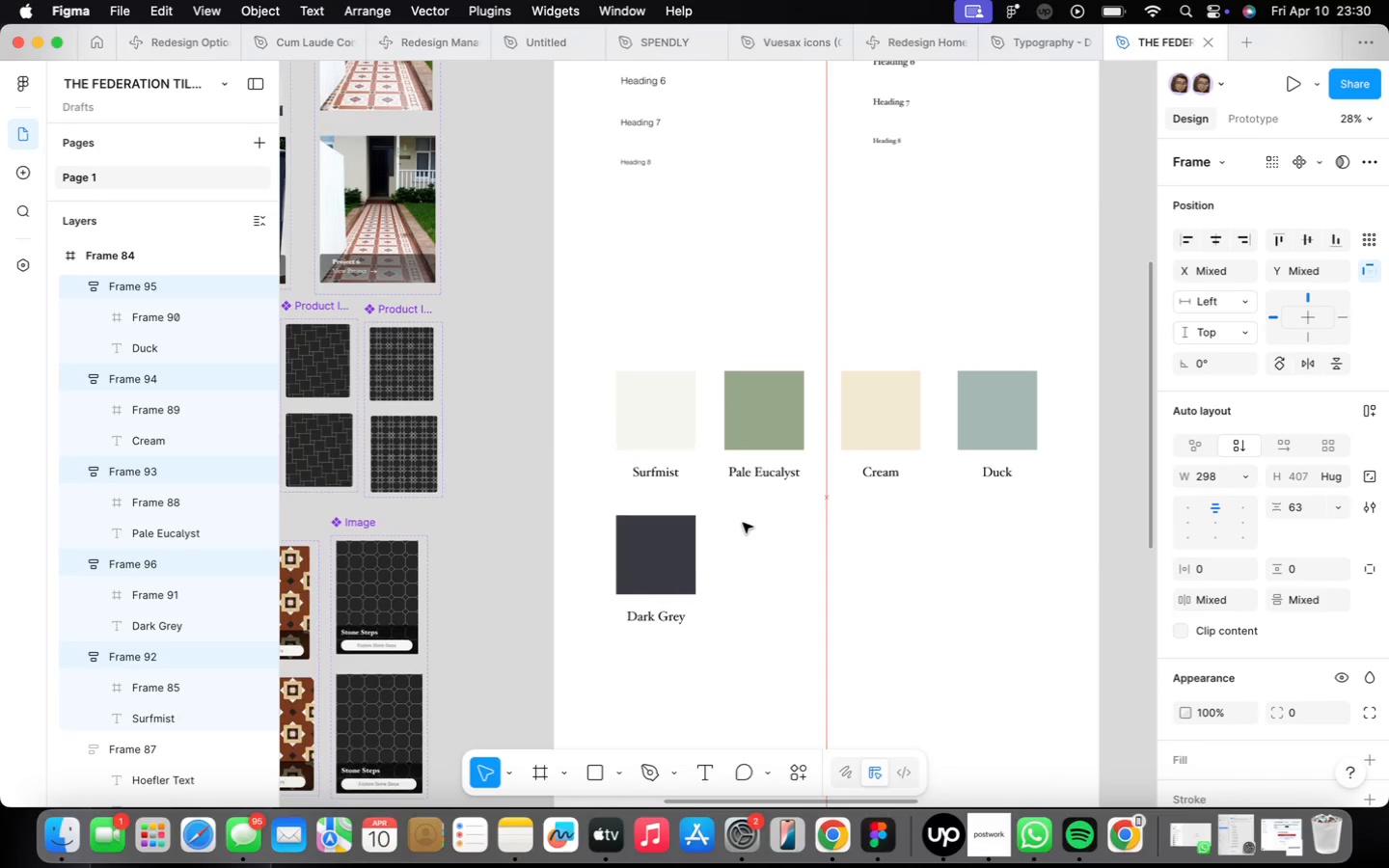 
left_click_drag(start_coordinate=[737, 397], to_coordinate=[737, 530])
 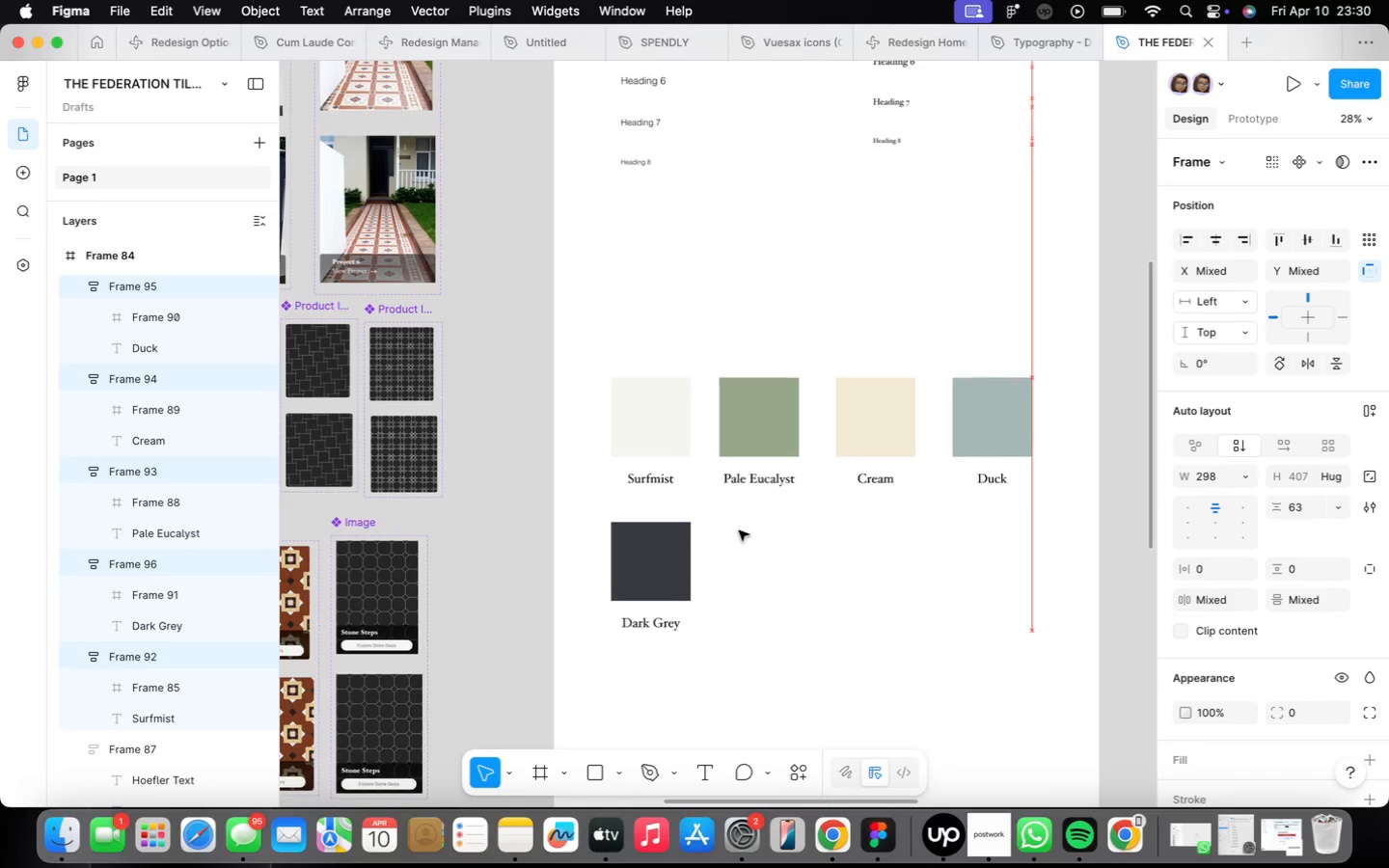 
scroll: coordinate [712, 415], scroll_direction: down, amount: 4.0
 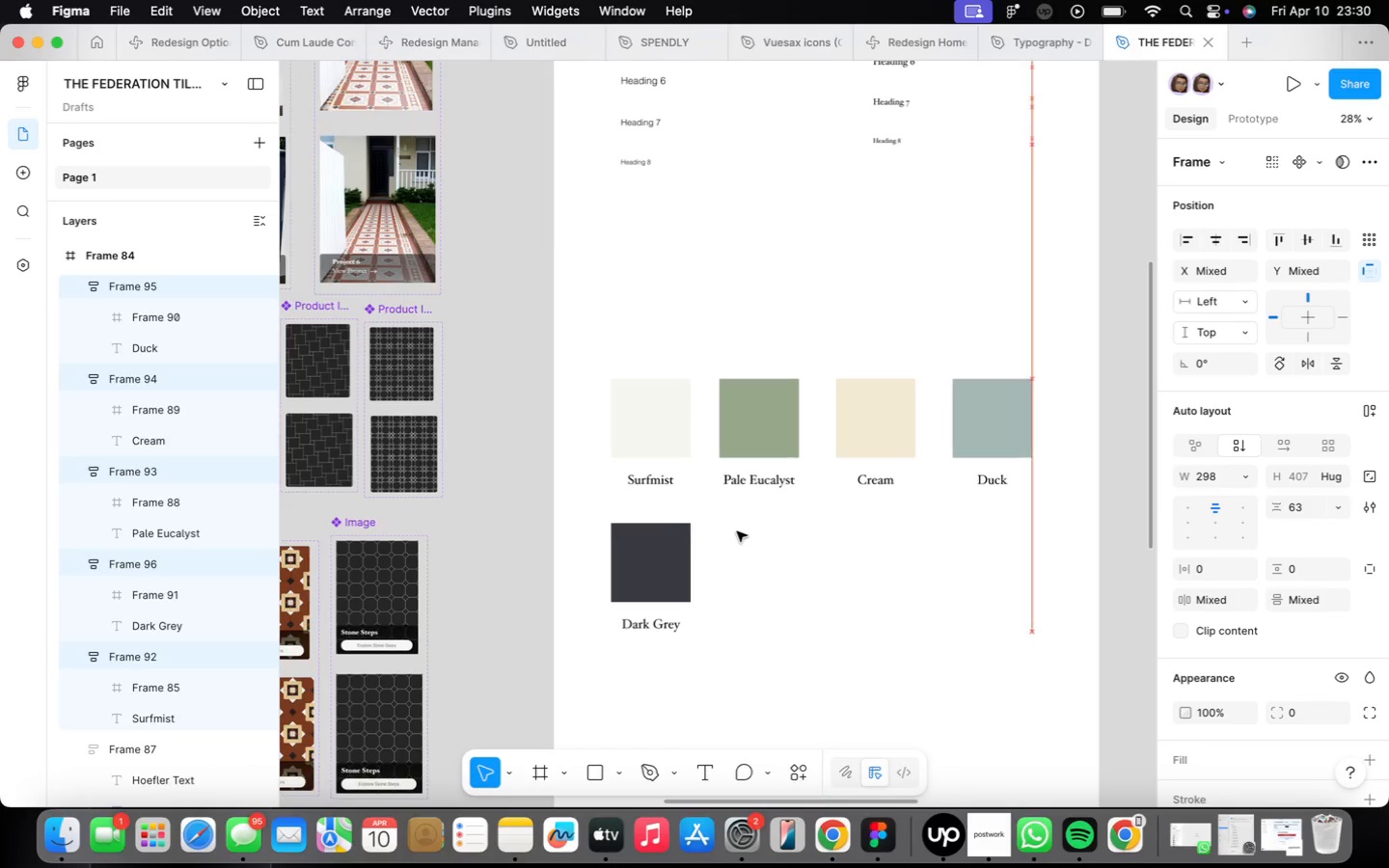 
scroll: coordinate [725, 349], scroll_direction: up, amount: 6.0
 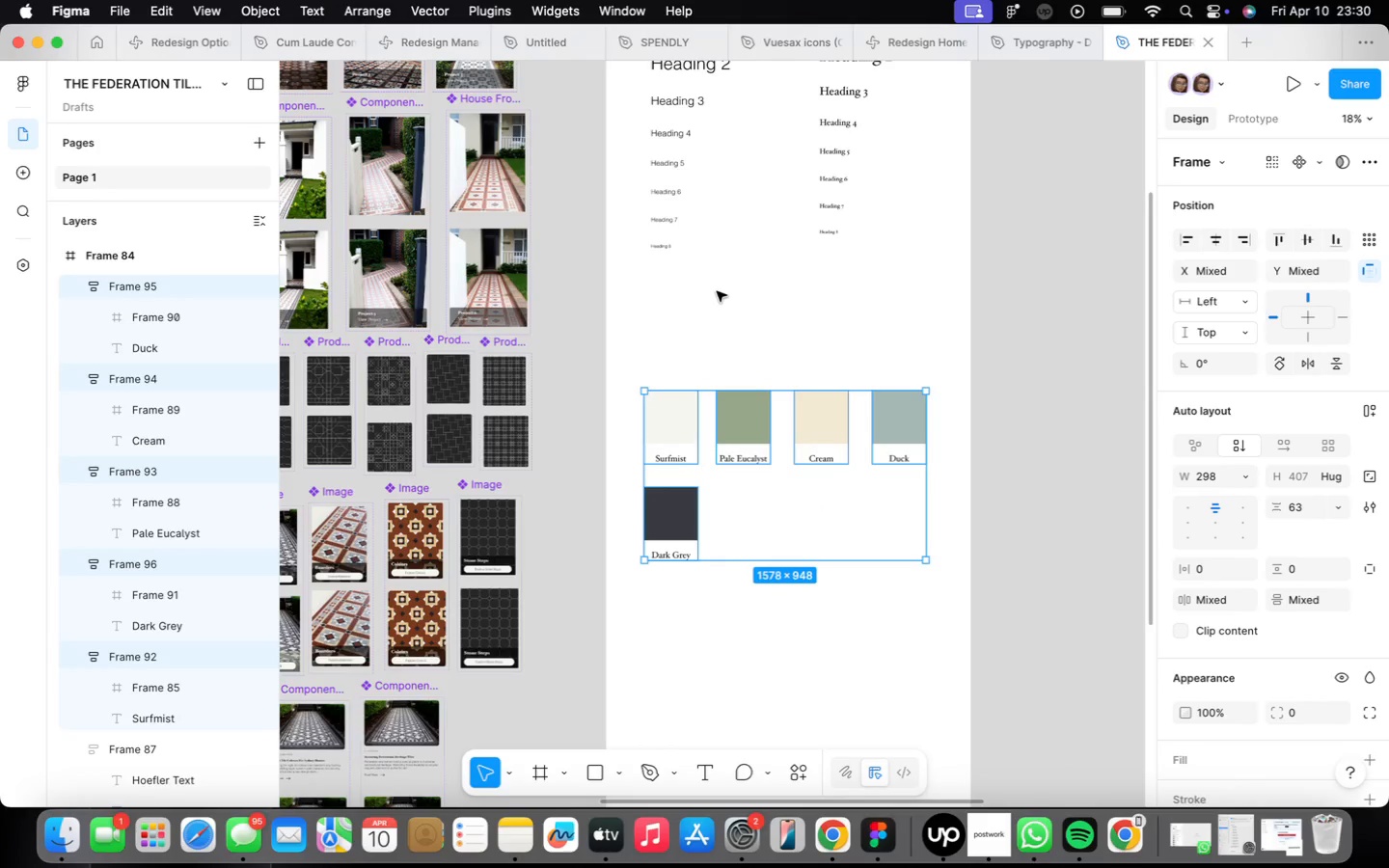 
scroll: coordinate [668, 459], scroll_direction: down, amount: 8.0
 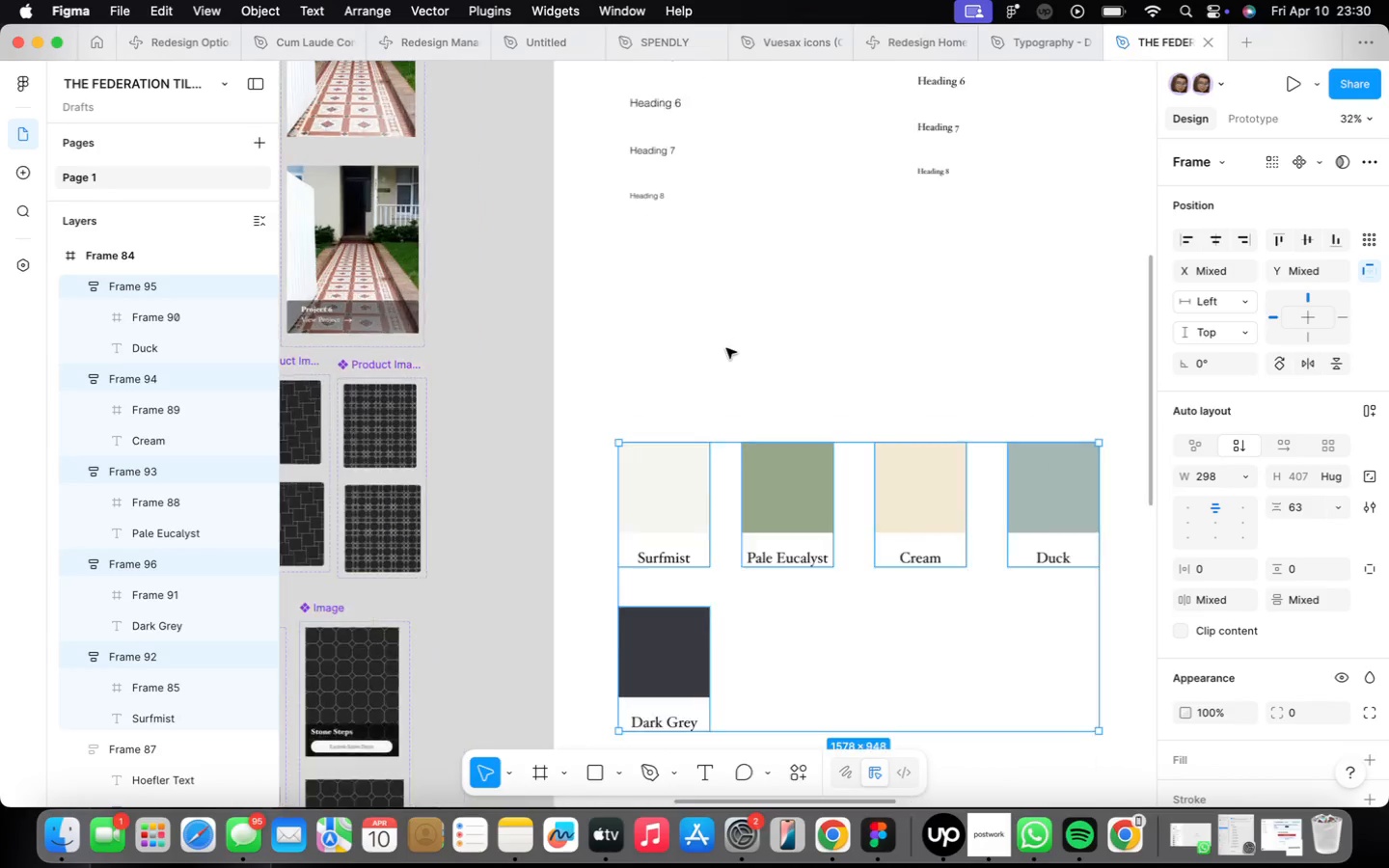 
left_click_drag(start_coordinate=[661, 481], to_coordinate=[660, 450])
 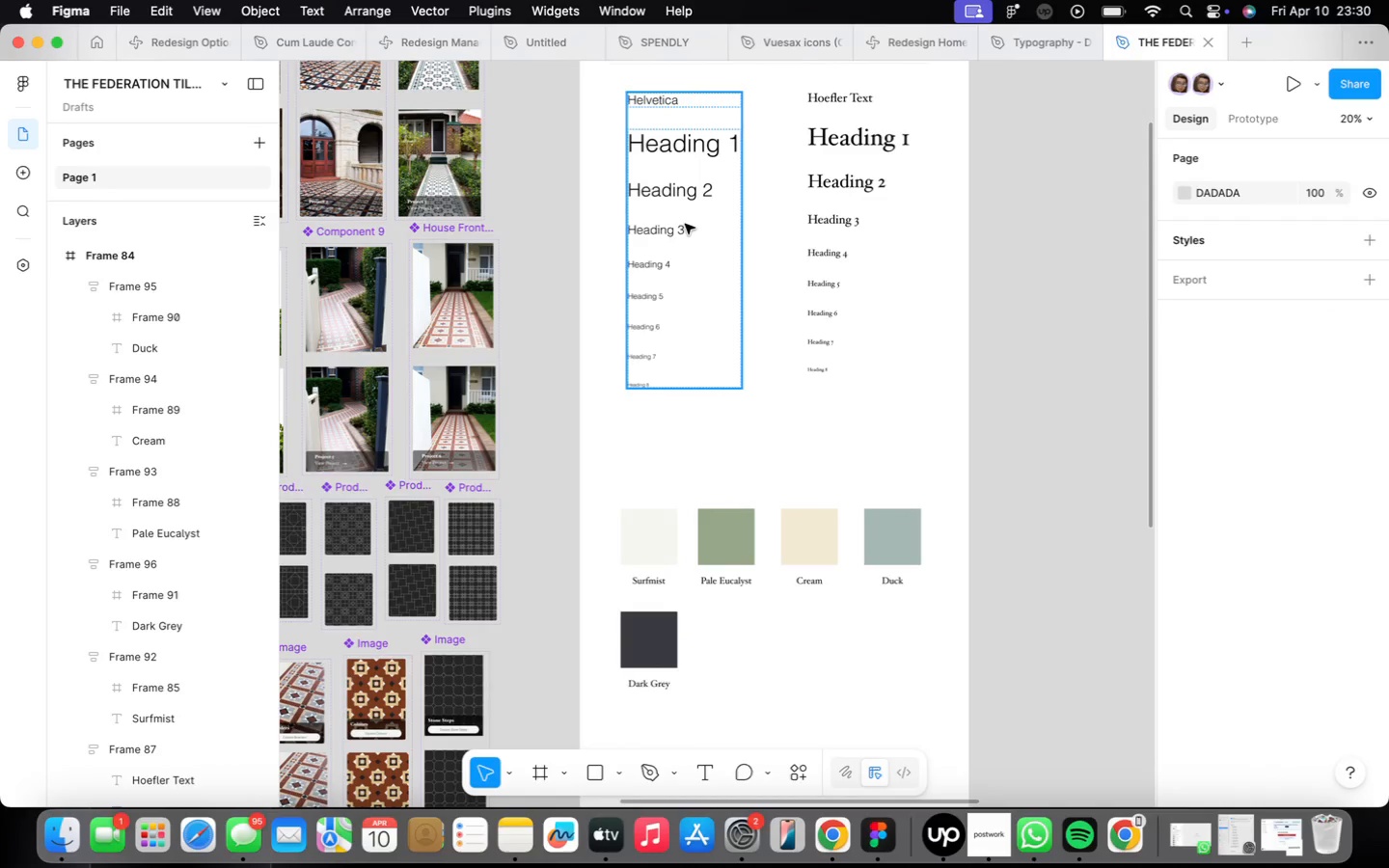 
left_click_drag(start_coordinate=[665, 96], to_coordinate=[661, 475])
 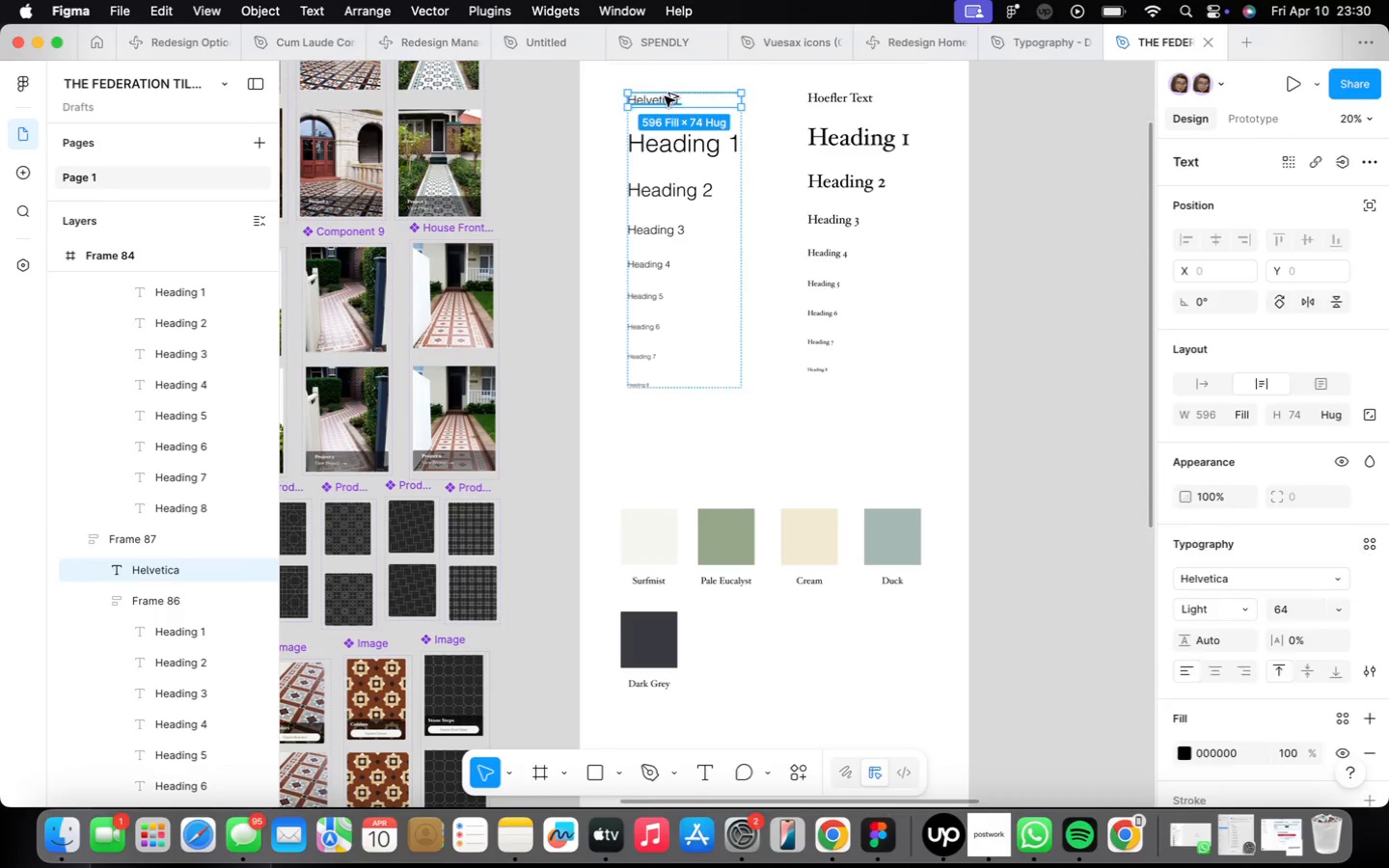 
hold_key(key=OptionLeft, duration=1.54)
 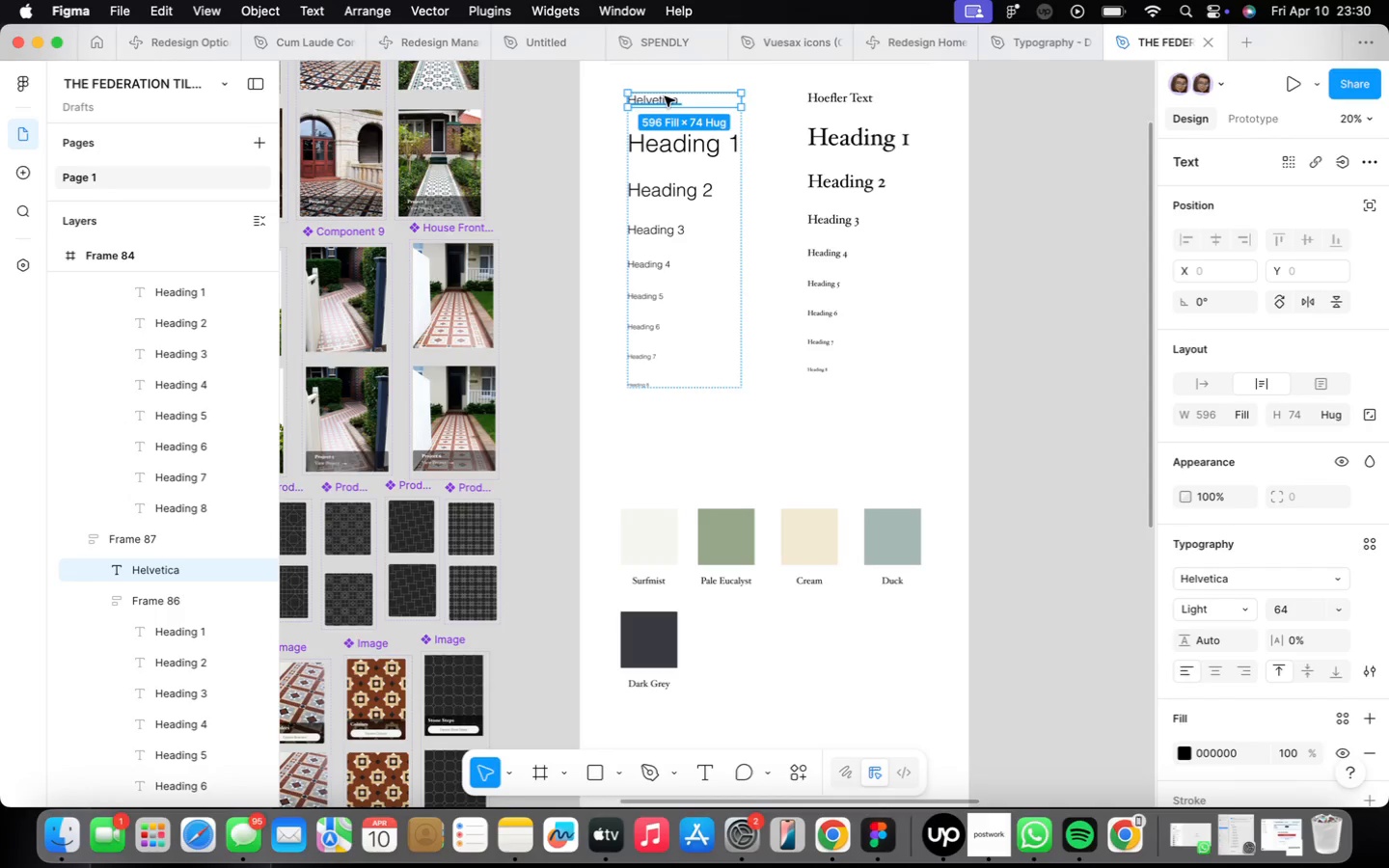 
left_click_drag(start_coordinate=[654, 477], to_coordinate=[643, 480])
 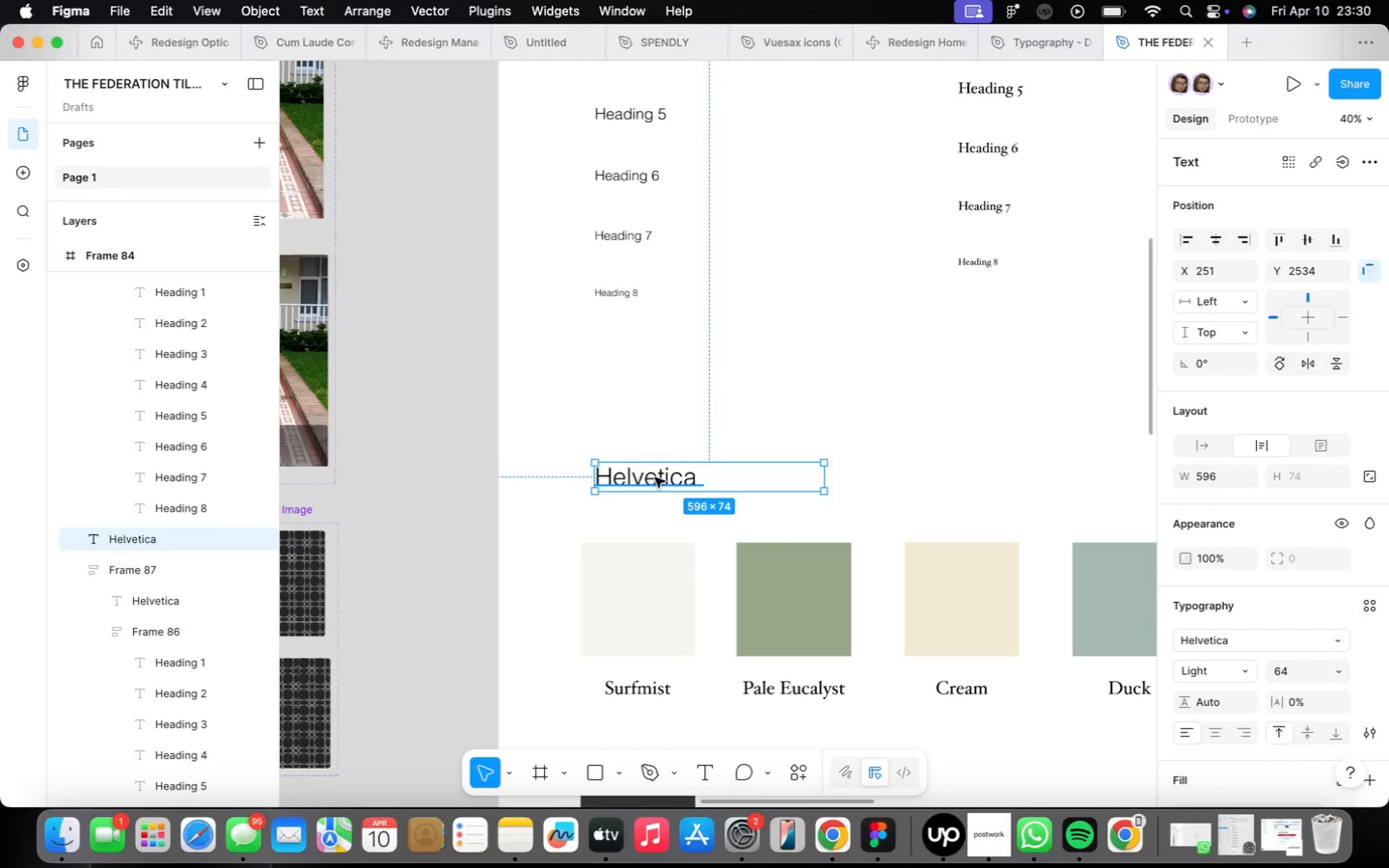 
scroll: coordinate [661, 475], scroll_direction: up, amount: 9.0
 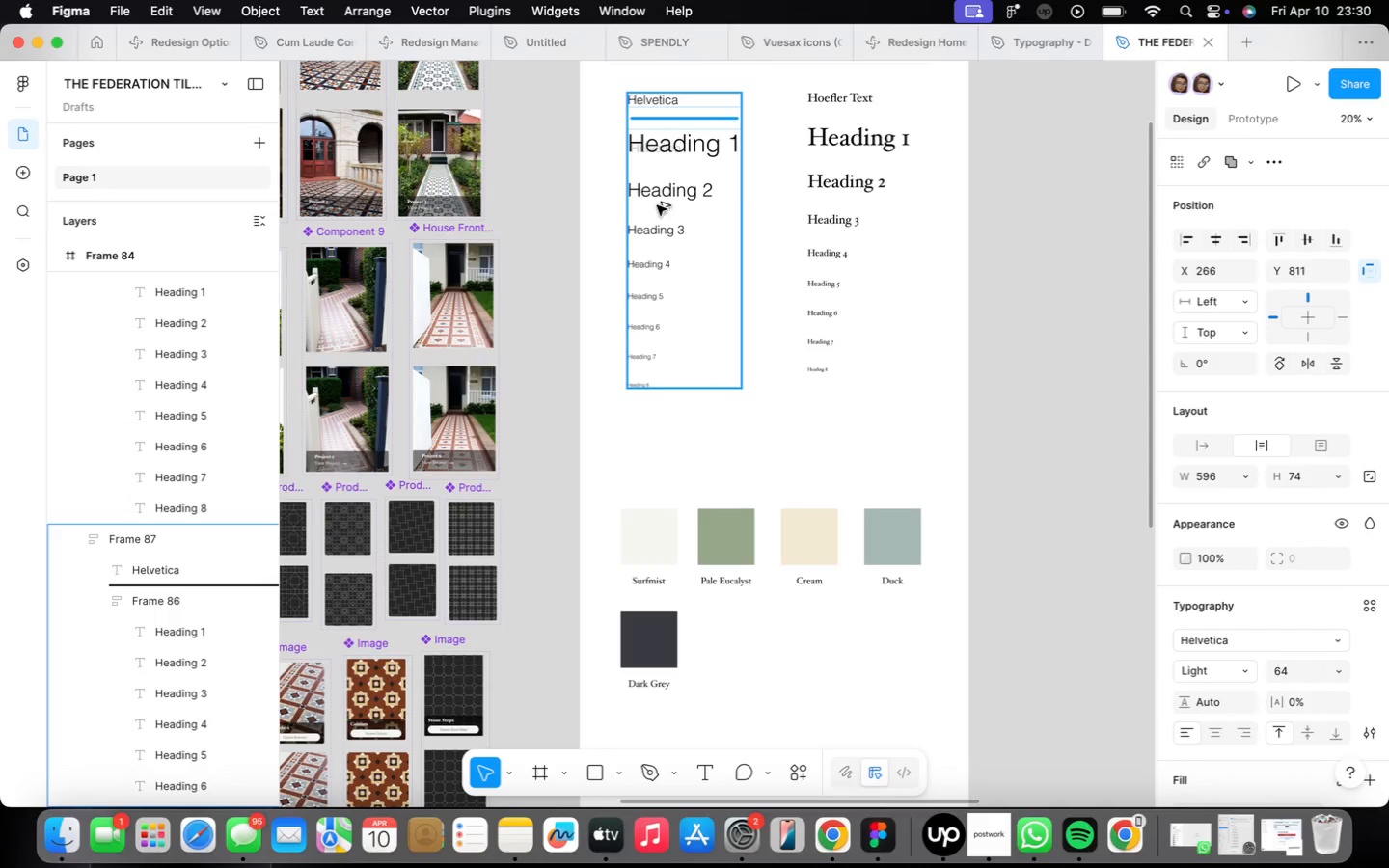 
double_click([649, 484])
 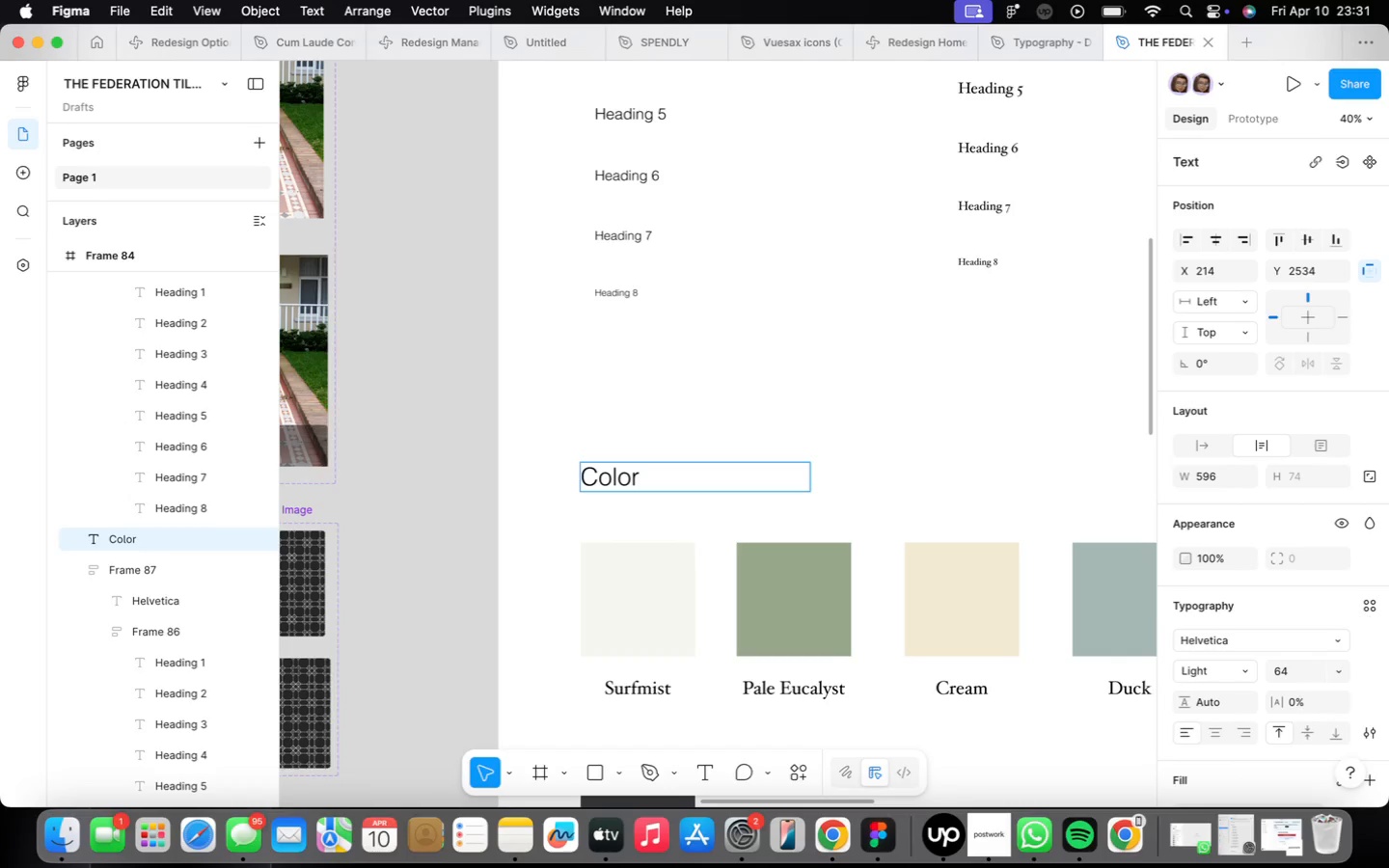 
type(Color)
 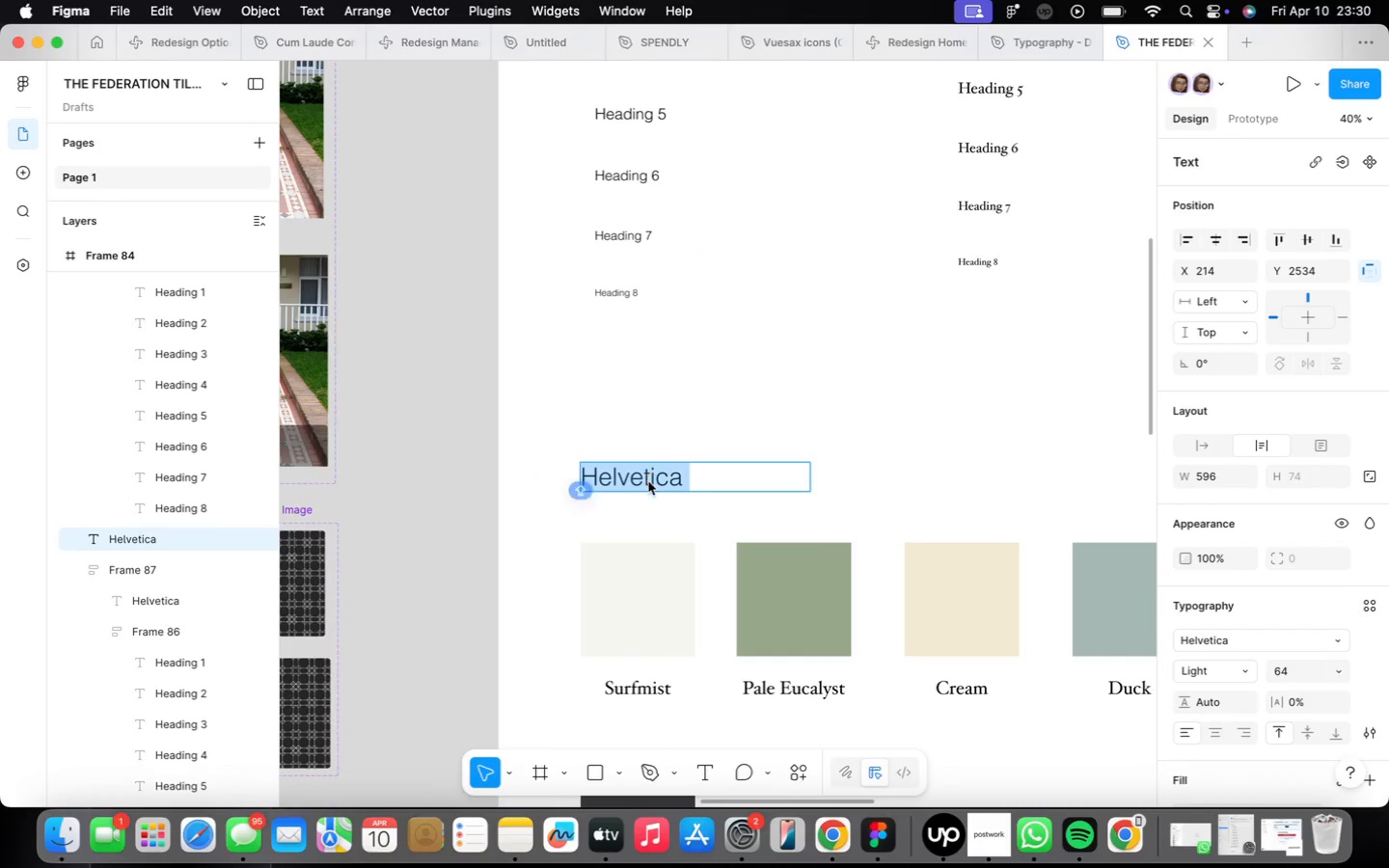 
wait(9.71)
 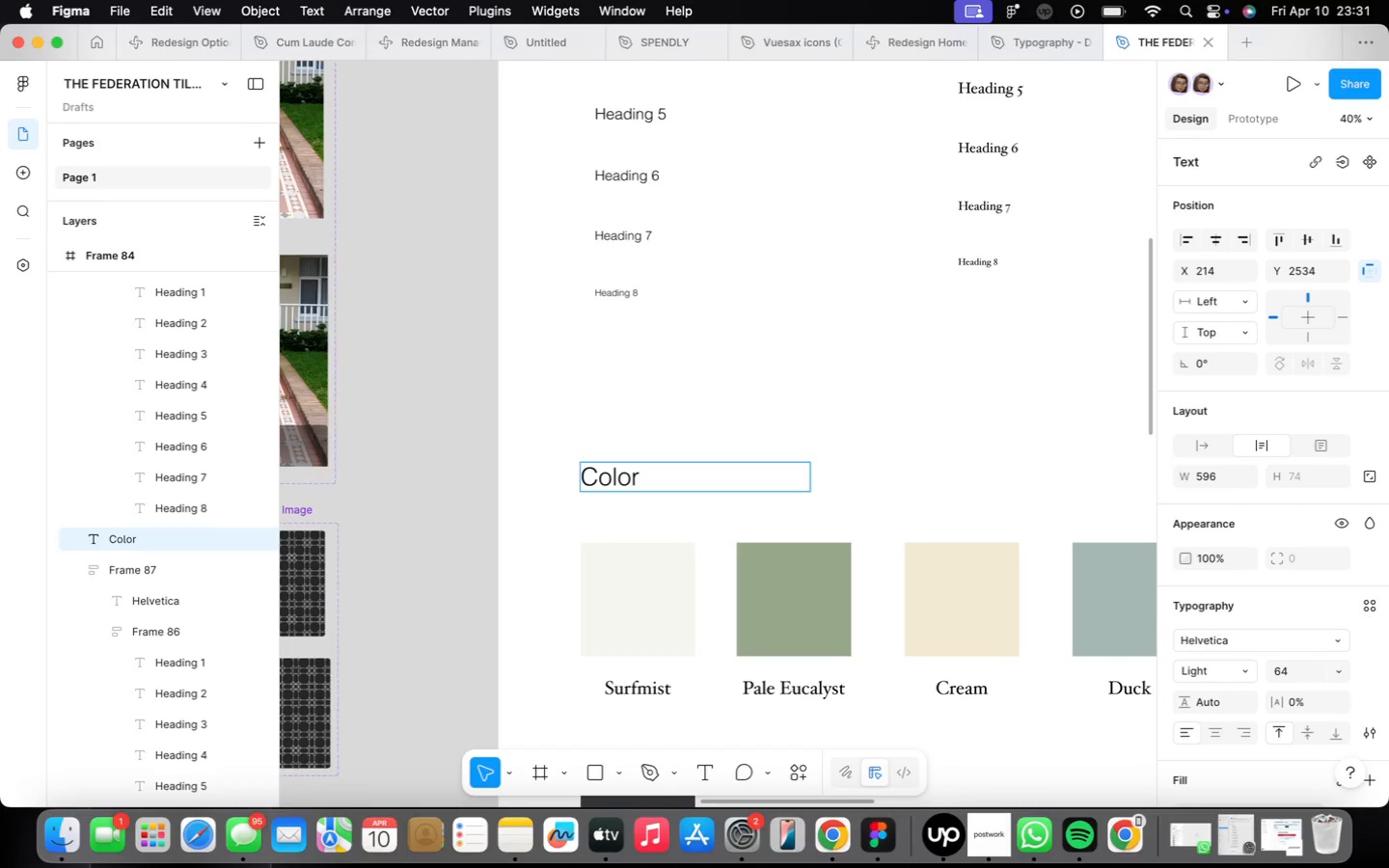 
left_click([658, 400])
 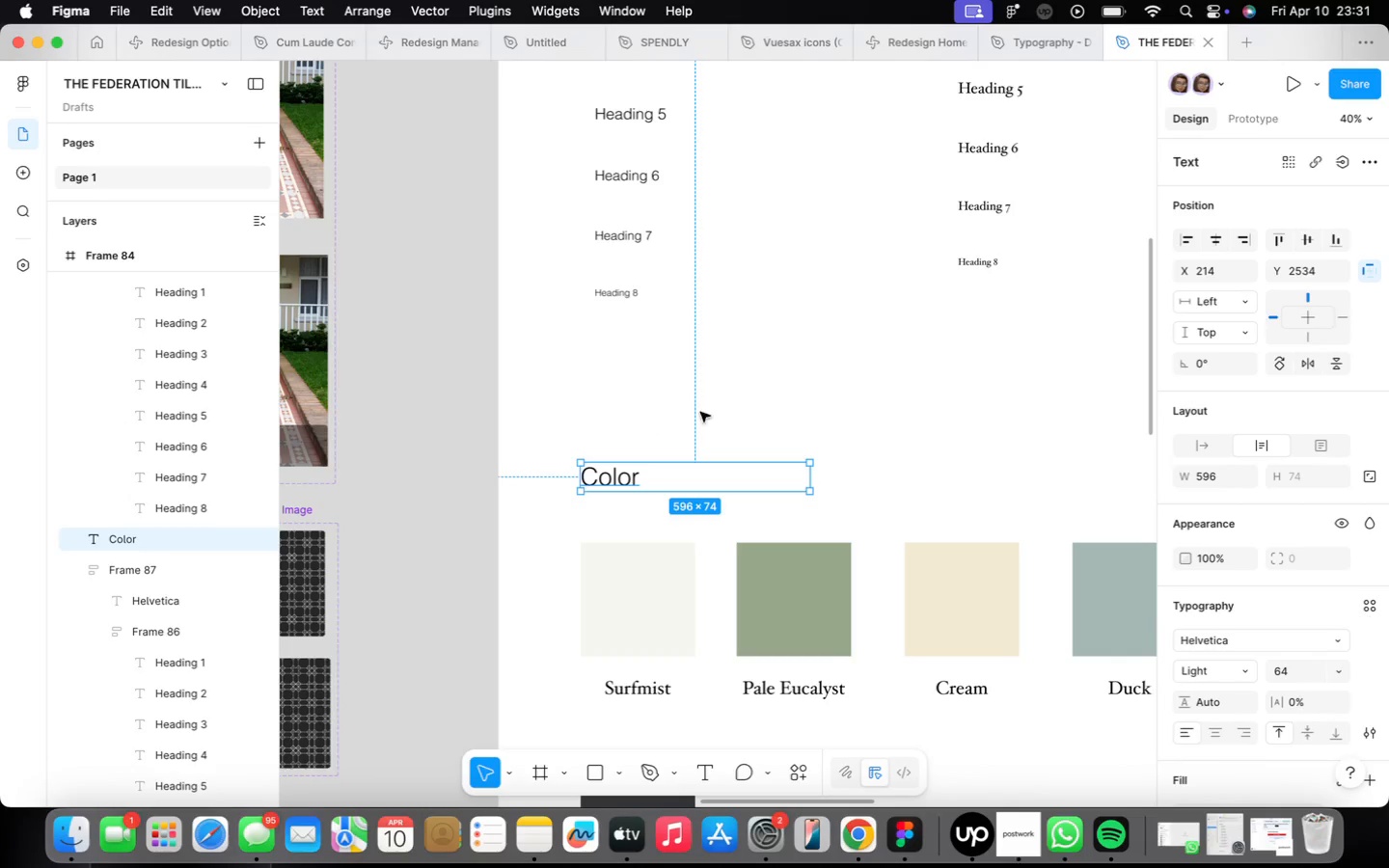 
scroll: coordinate [814, 447], scroll_direction: down, amount: 10.0
 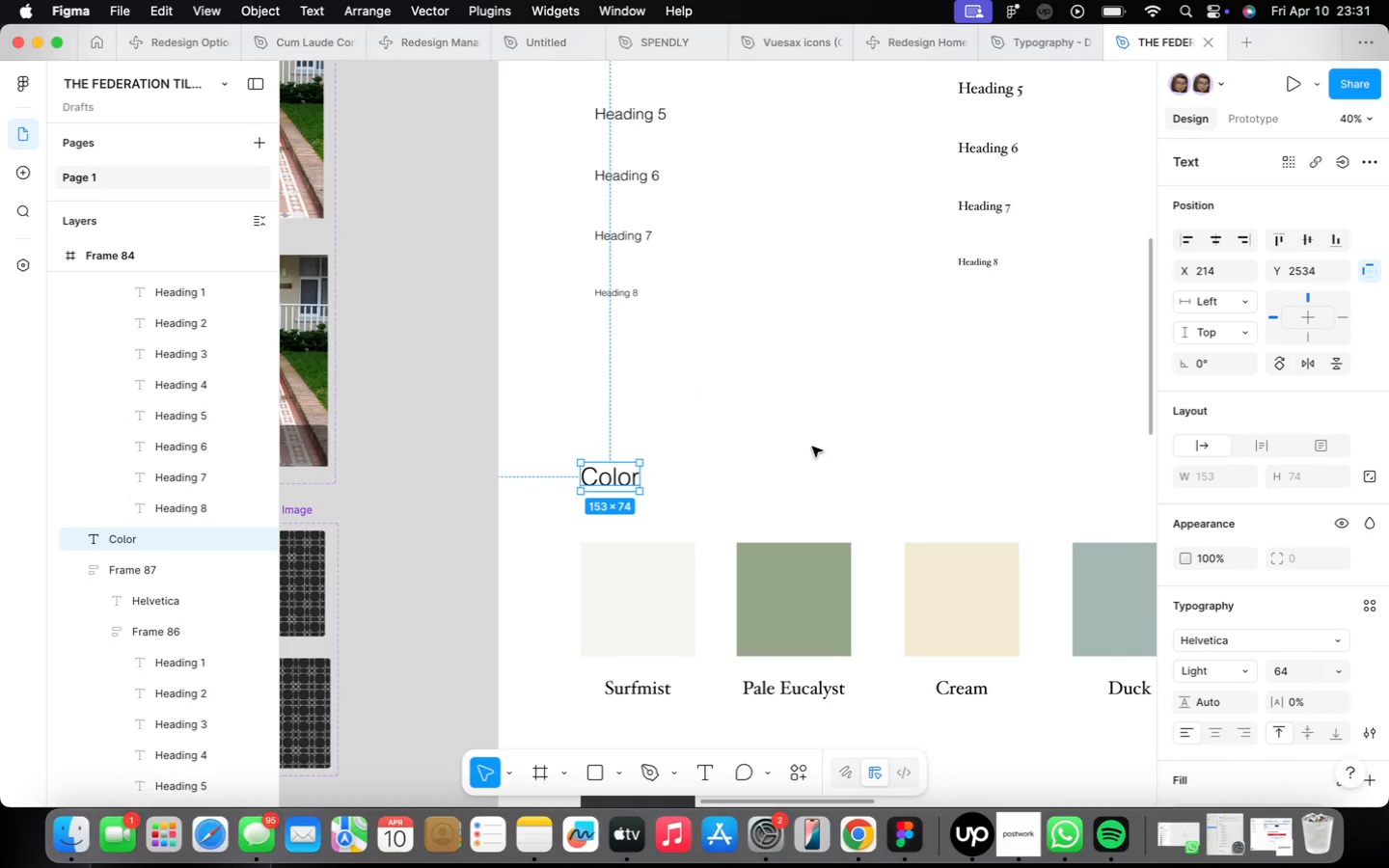 
left_click([743, 540])
 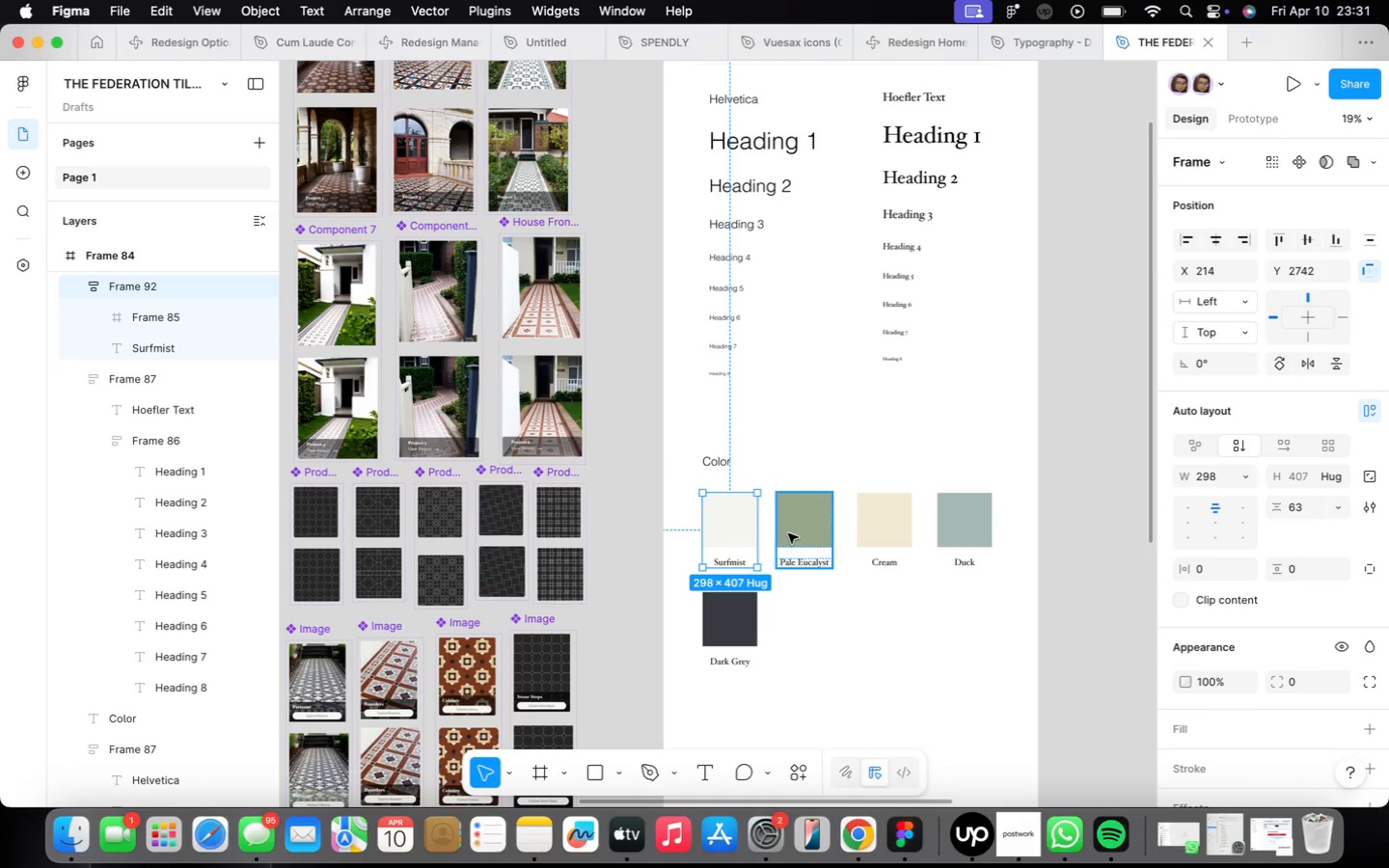 
hold_key(key=ShiftLeft, duration=1.68)
left_click([789, 533])
 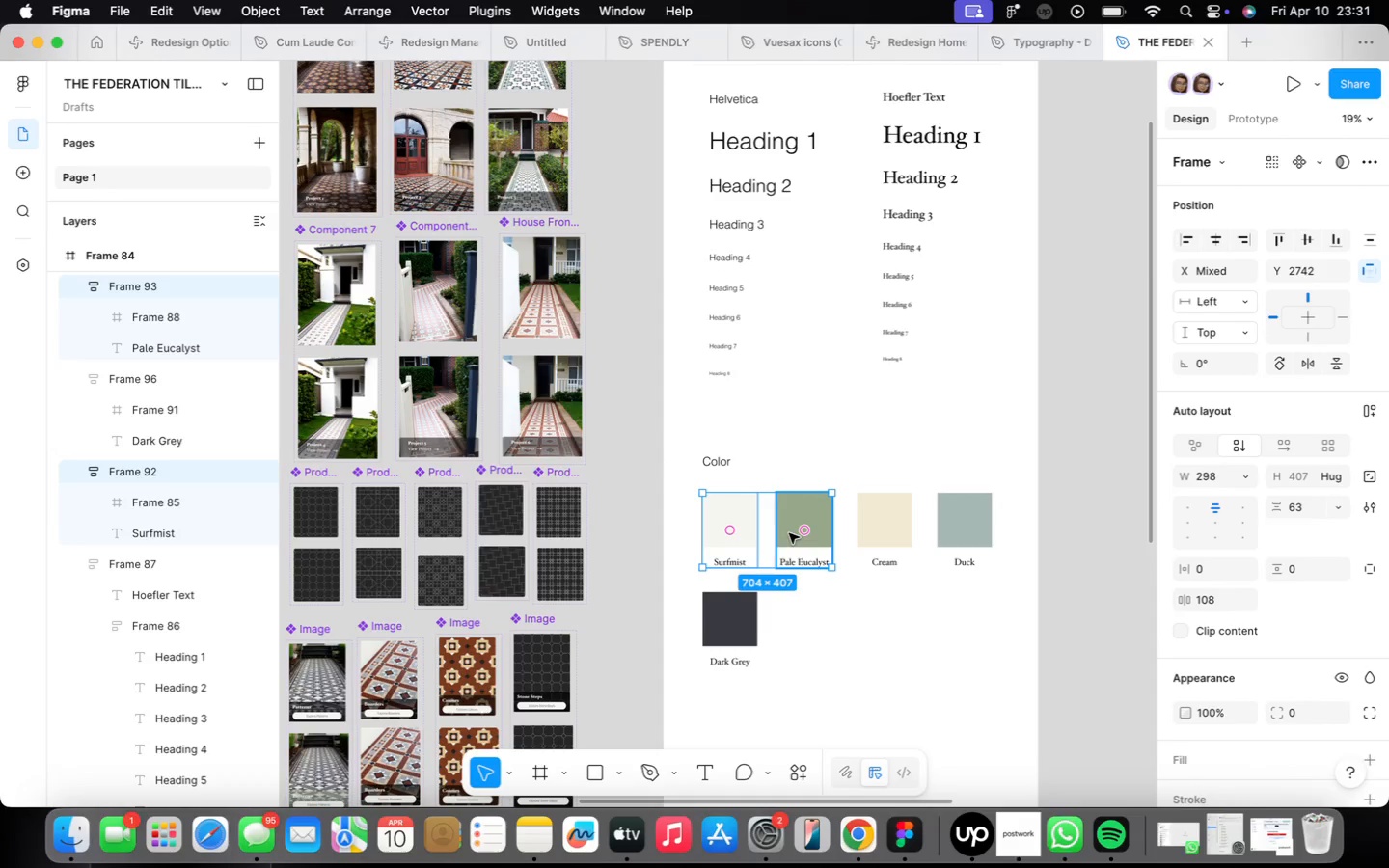 
left_click([868, 532])
 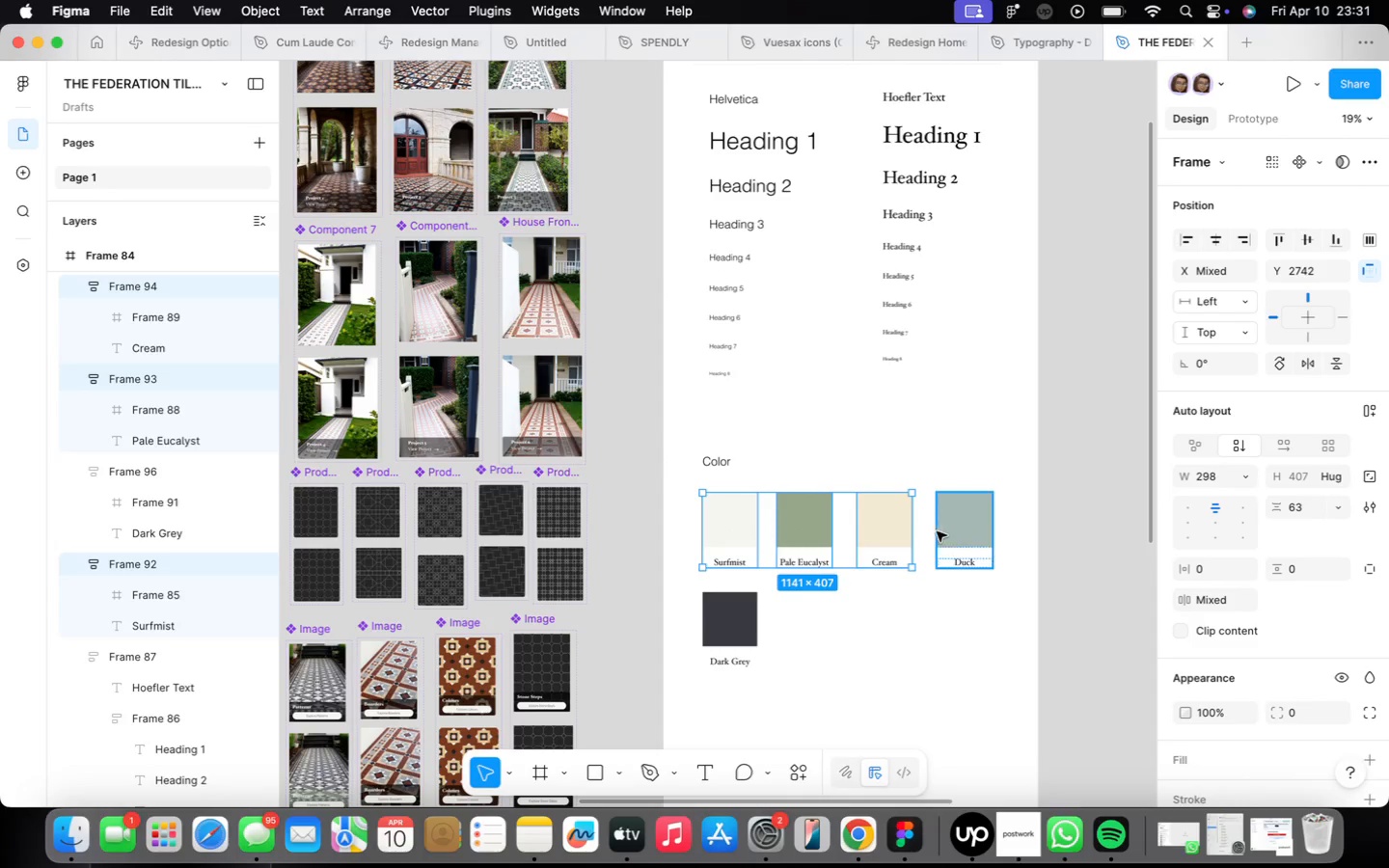 
left_click([947, 530])
 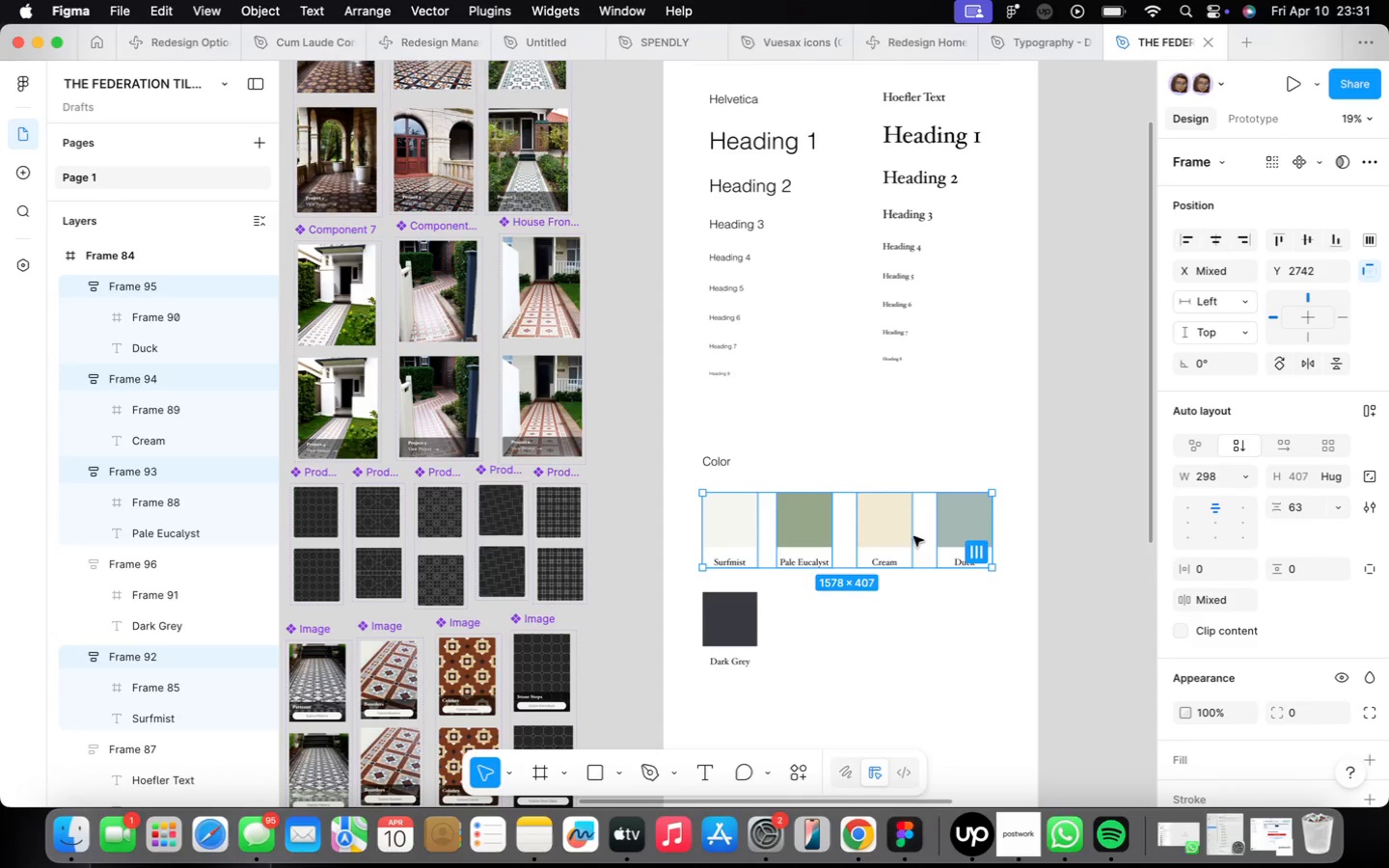 
key(Shift+A)
 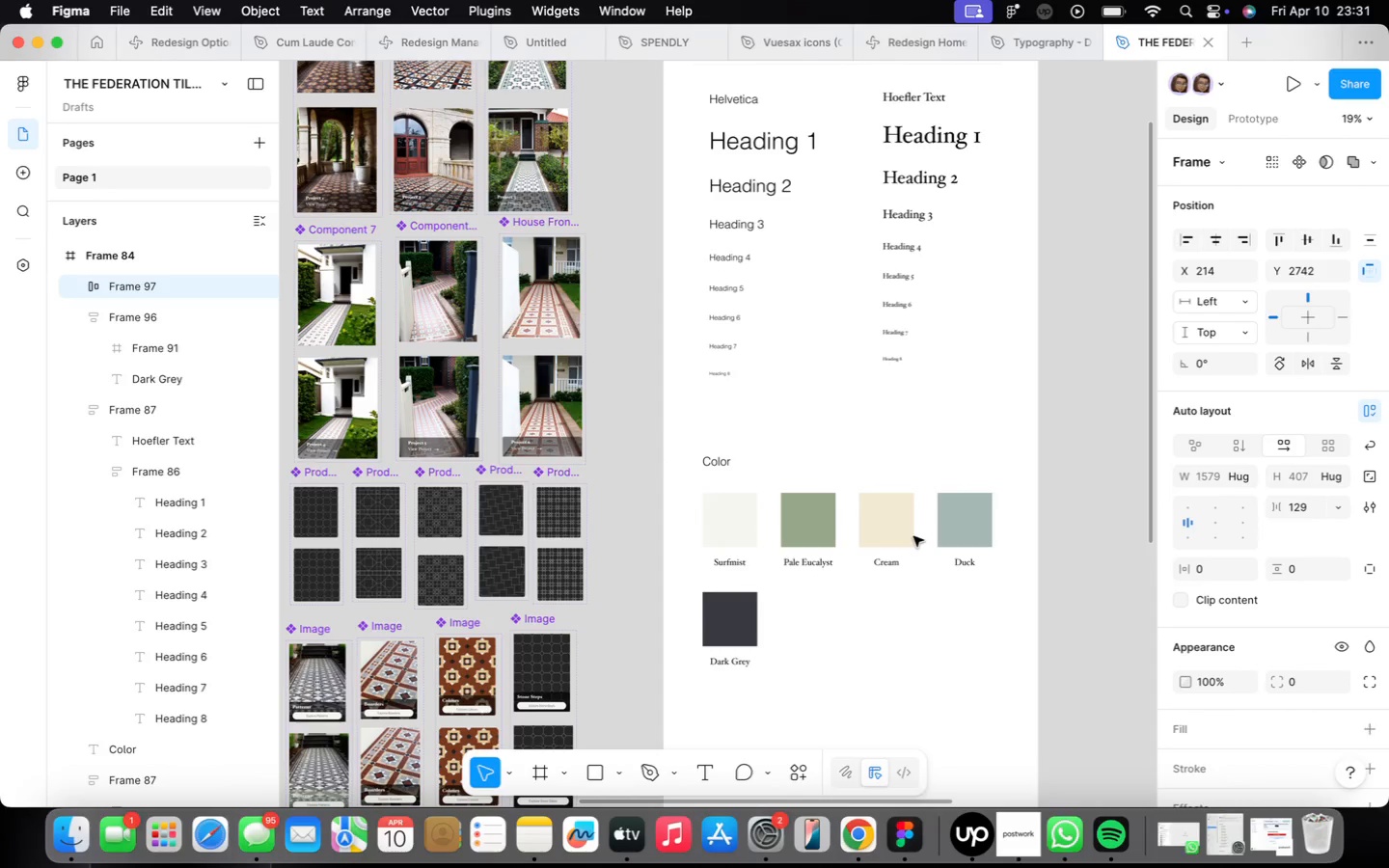 
hold_key(key=ShiftLeft, duration=0.34)
left_click([723, 649])
 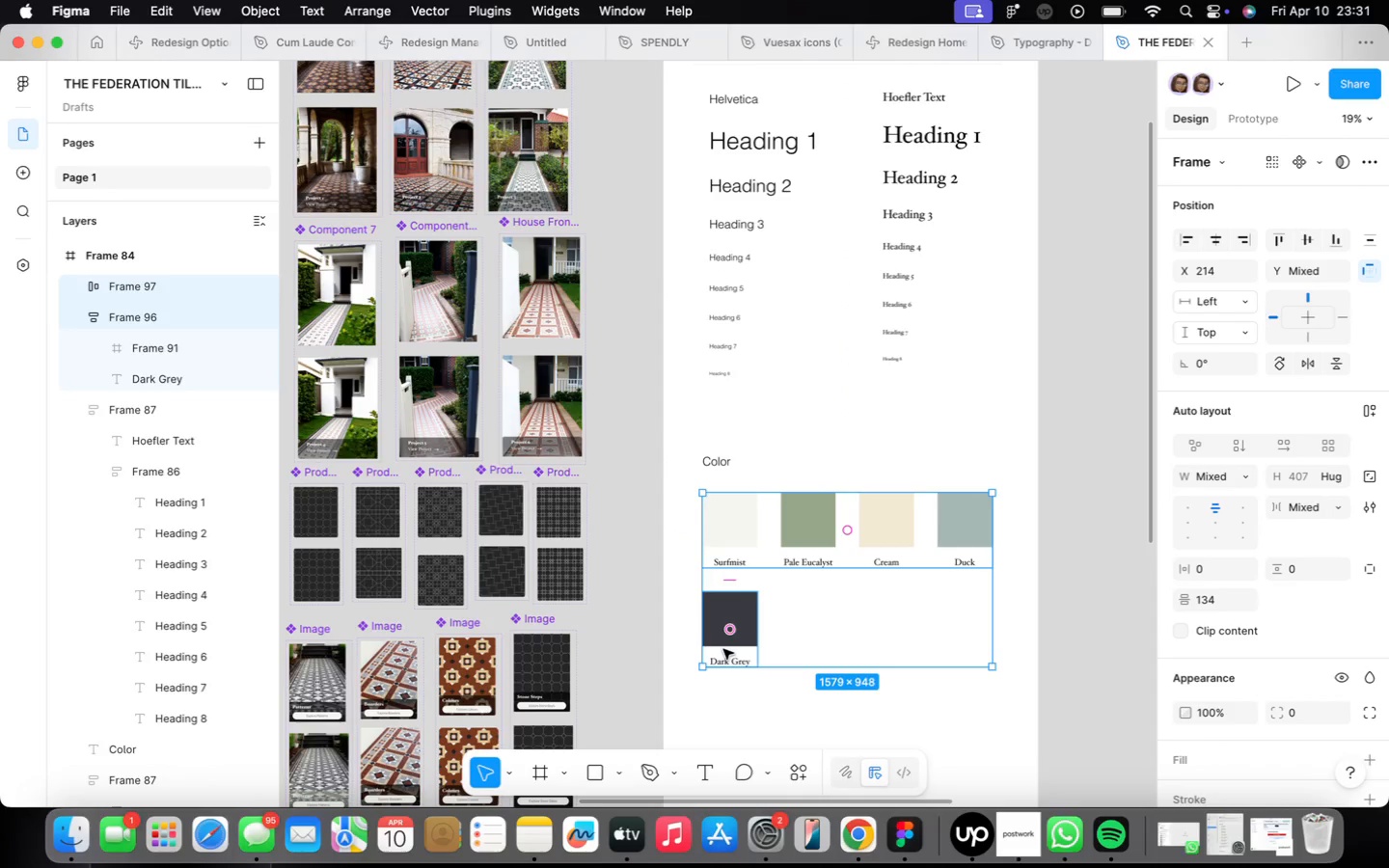 
key(Shift+A)
 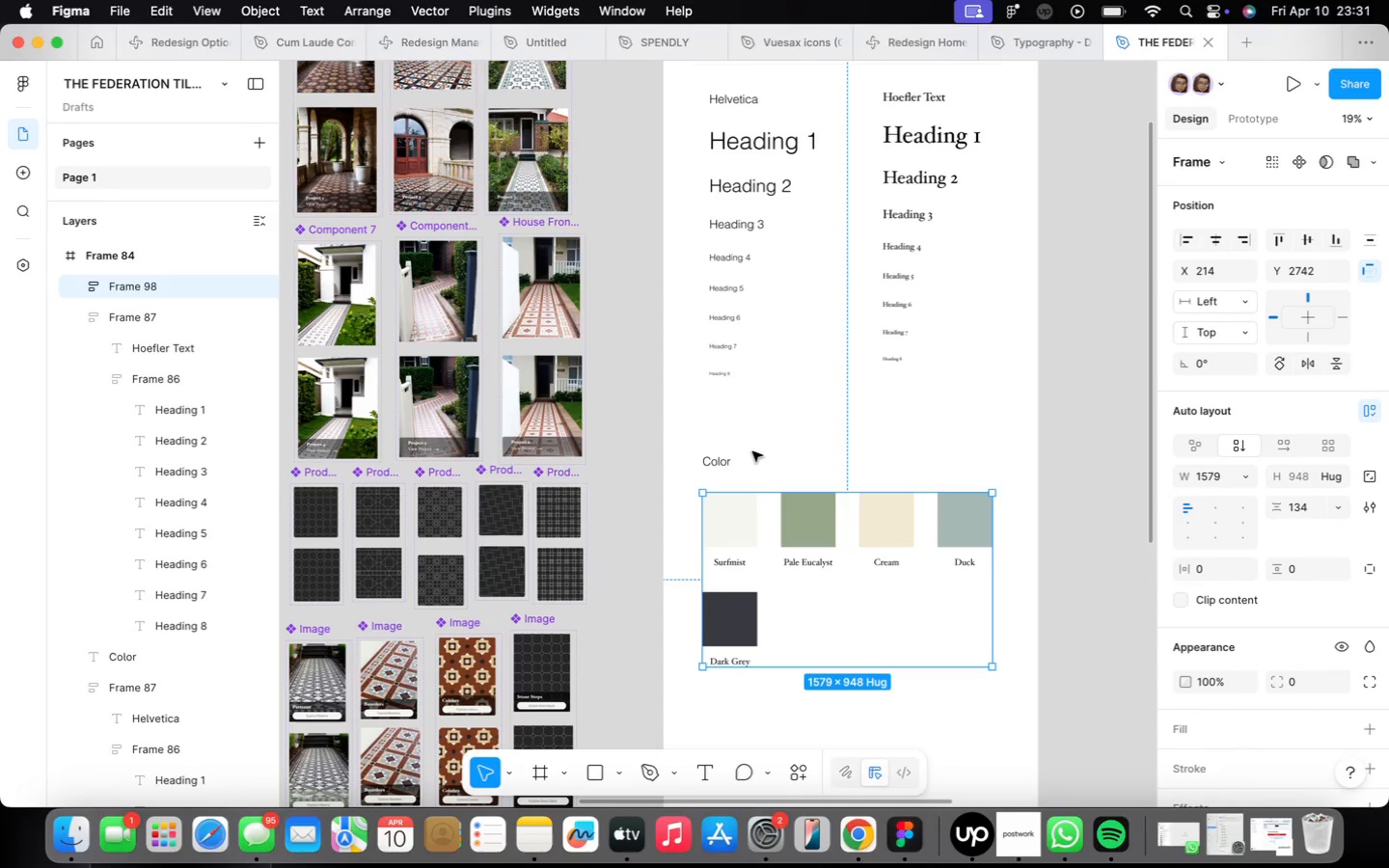 
hold_key(key=ShiftLeft, duration=0.35)
left_click([728, 467])
 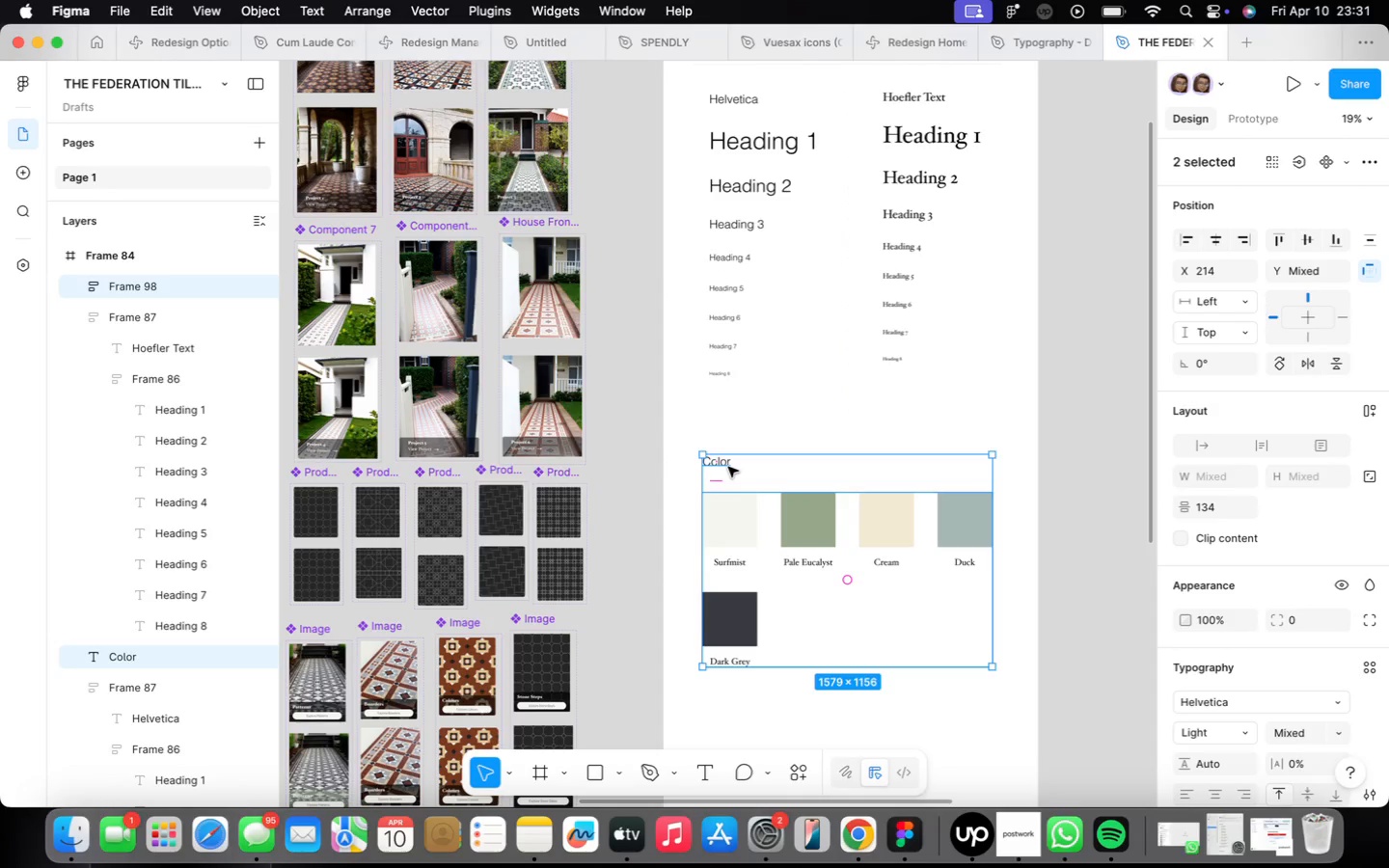 
key(Shift+ShiftLeft)
 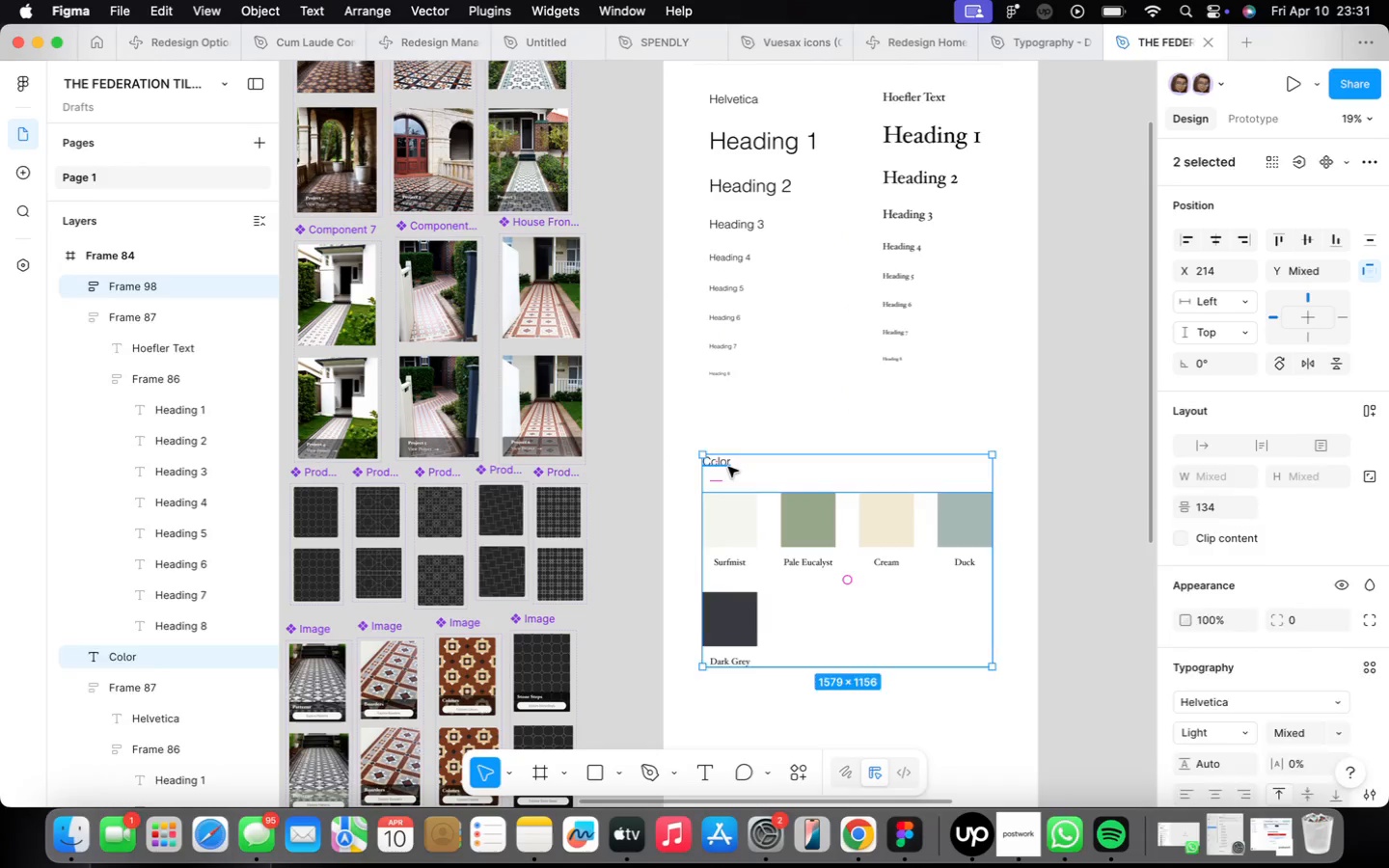 
key(Shift+A)
 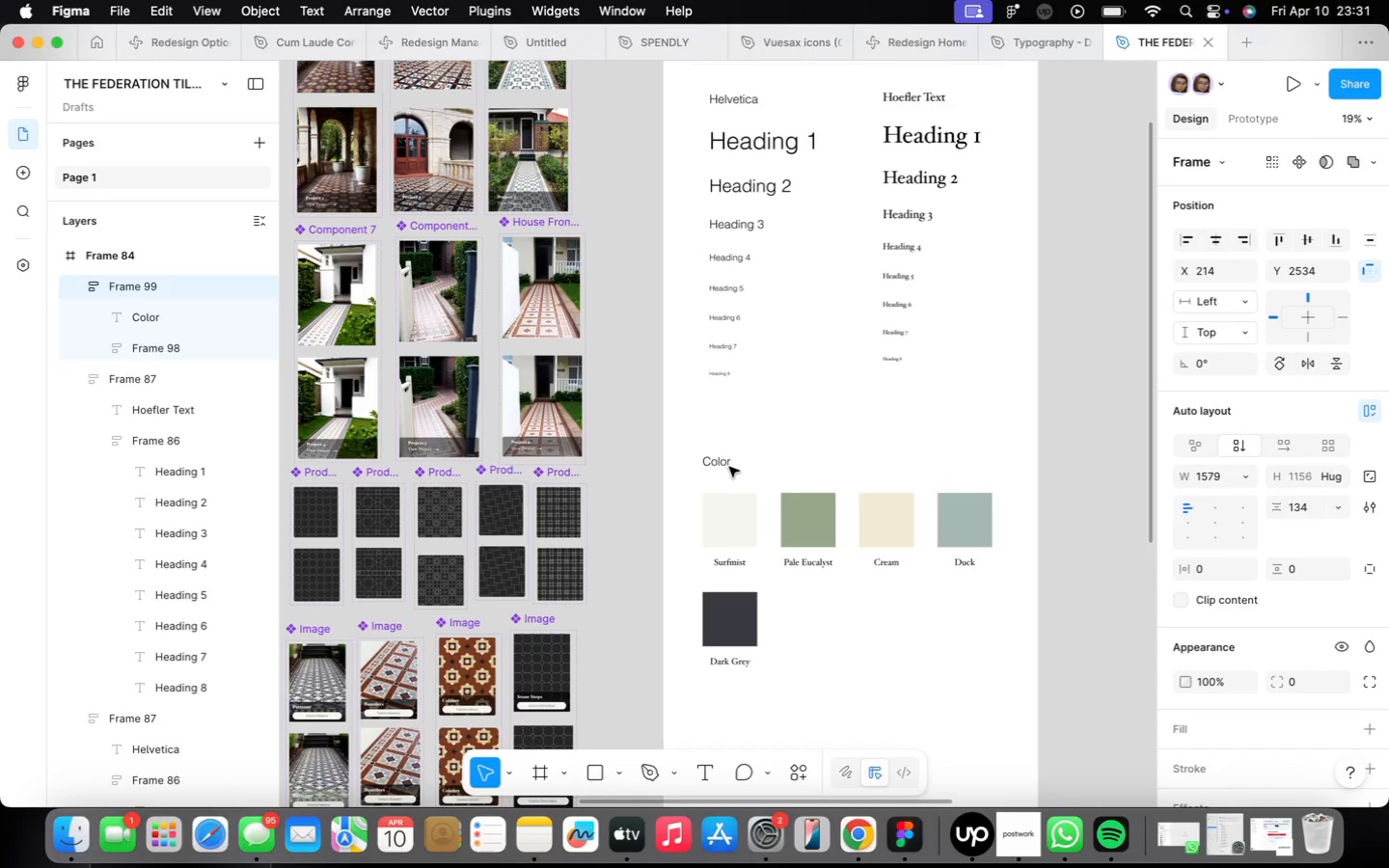 
left_click_drag(start_coordinate=[776, 512], to_coordinate=[776, 475])
 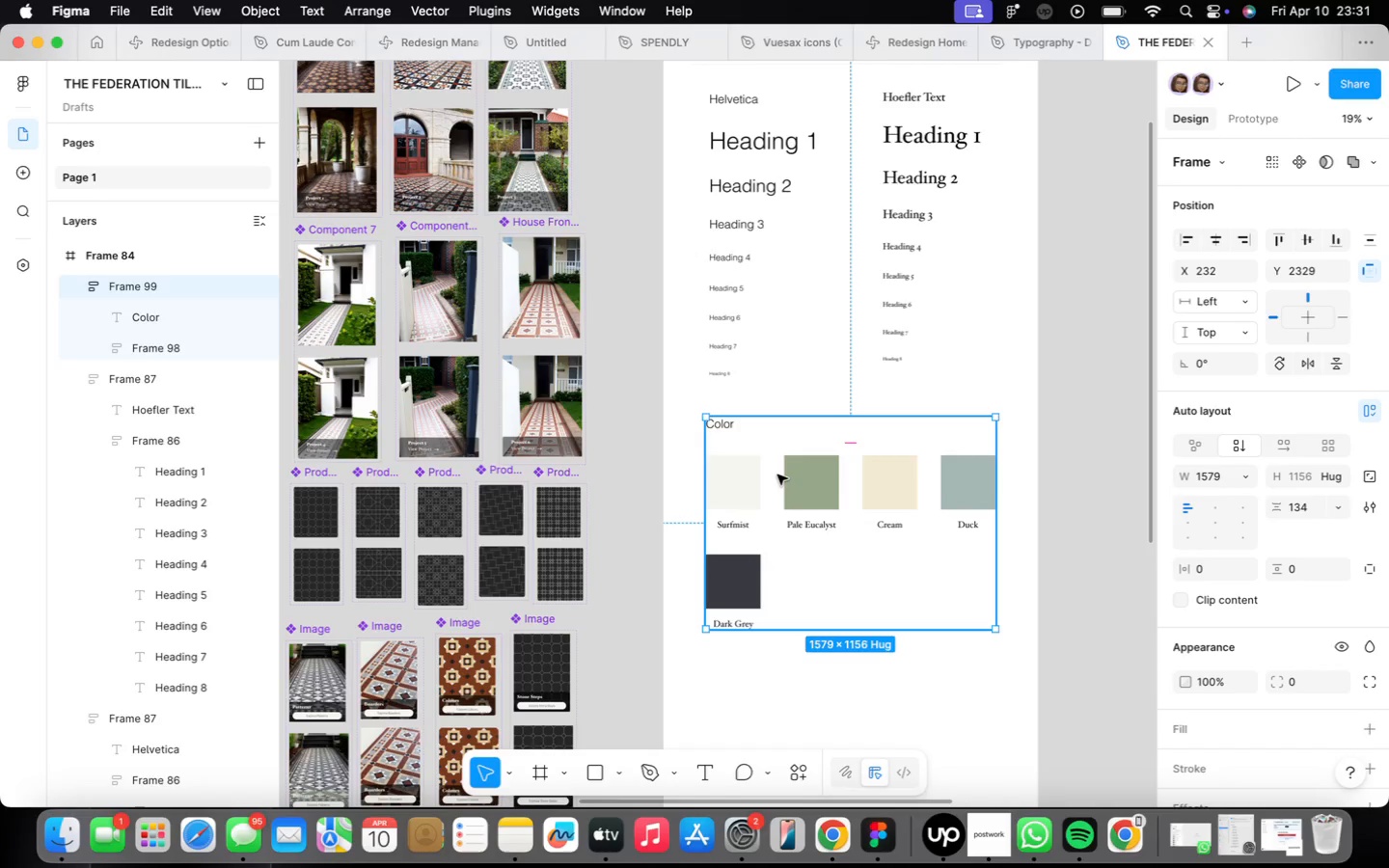 
wait(29.67)
 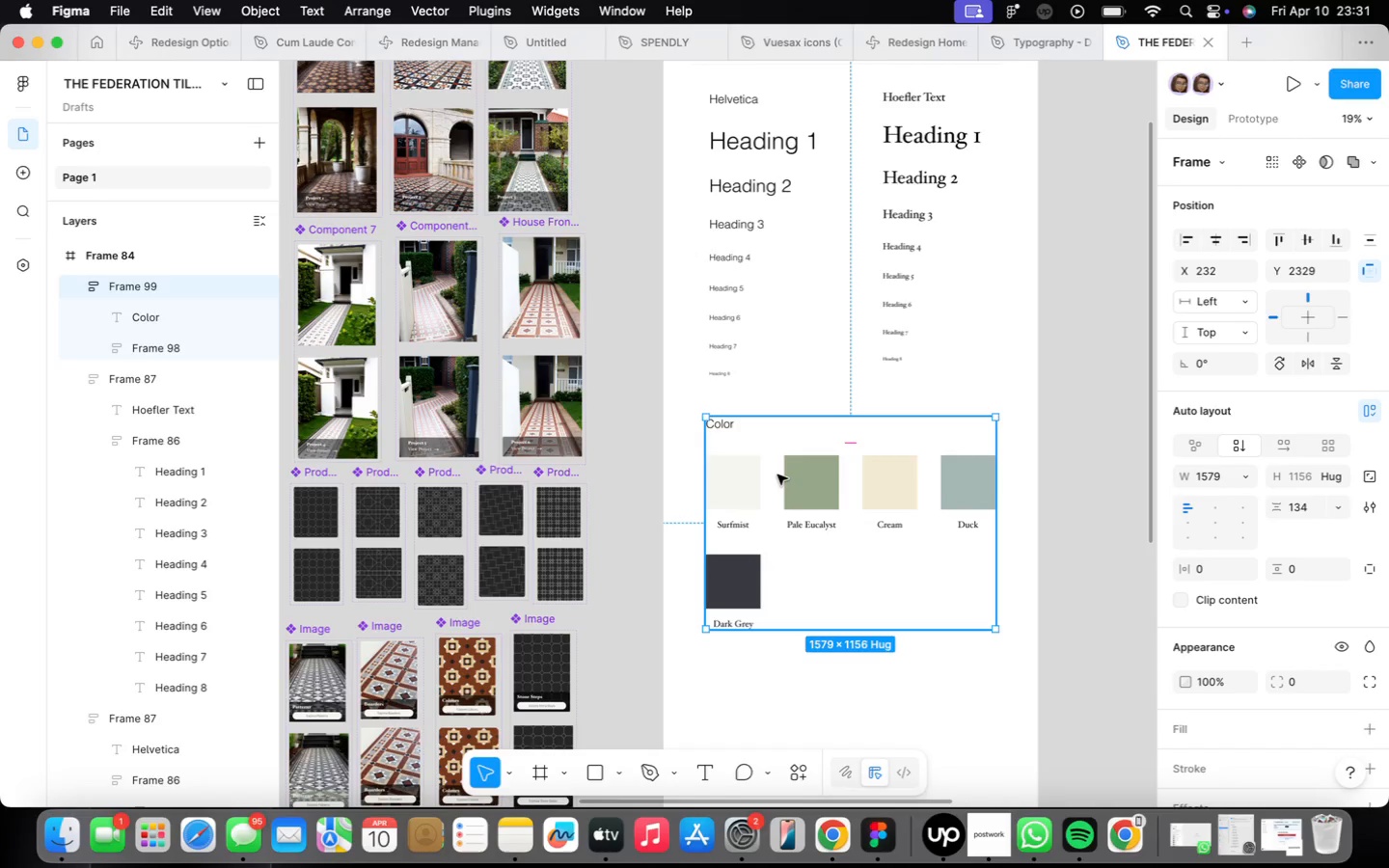 
scroll: coordinate [777, 475], scroll_direction: down, amount: 2.0
 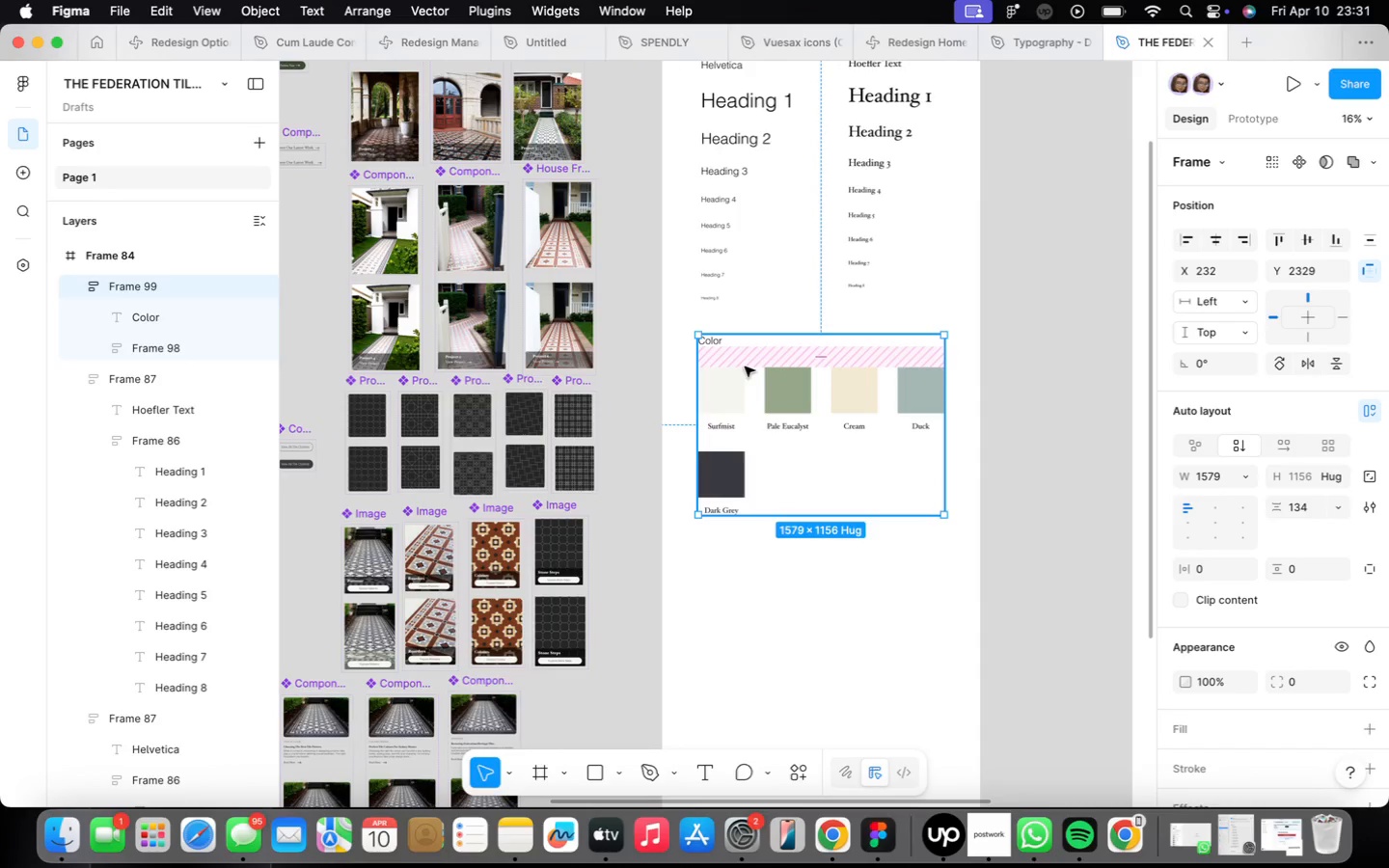 
wait(5.36)
 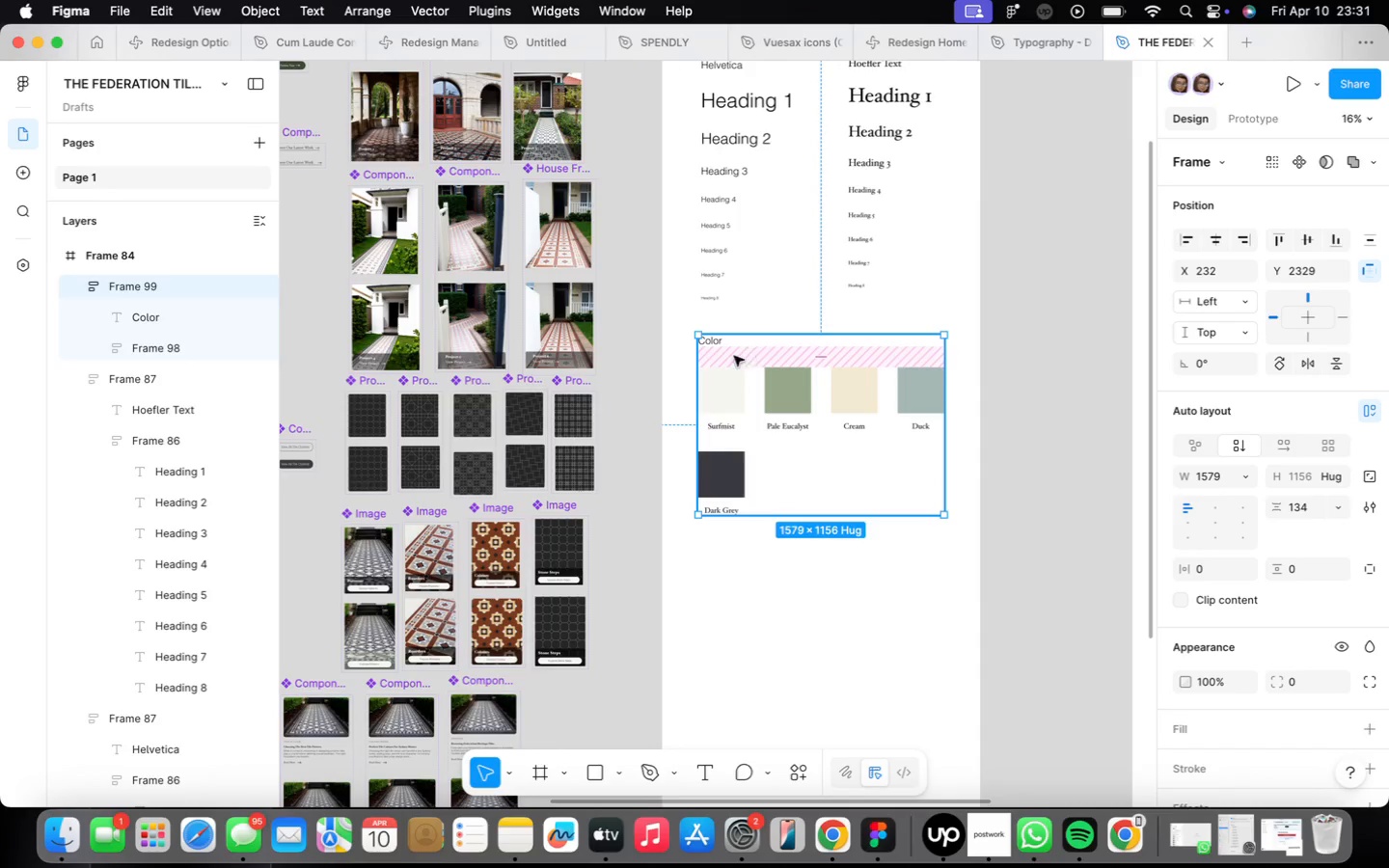 
double_click([714, 340])
 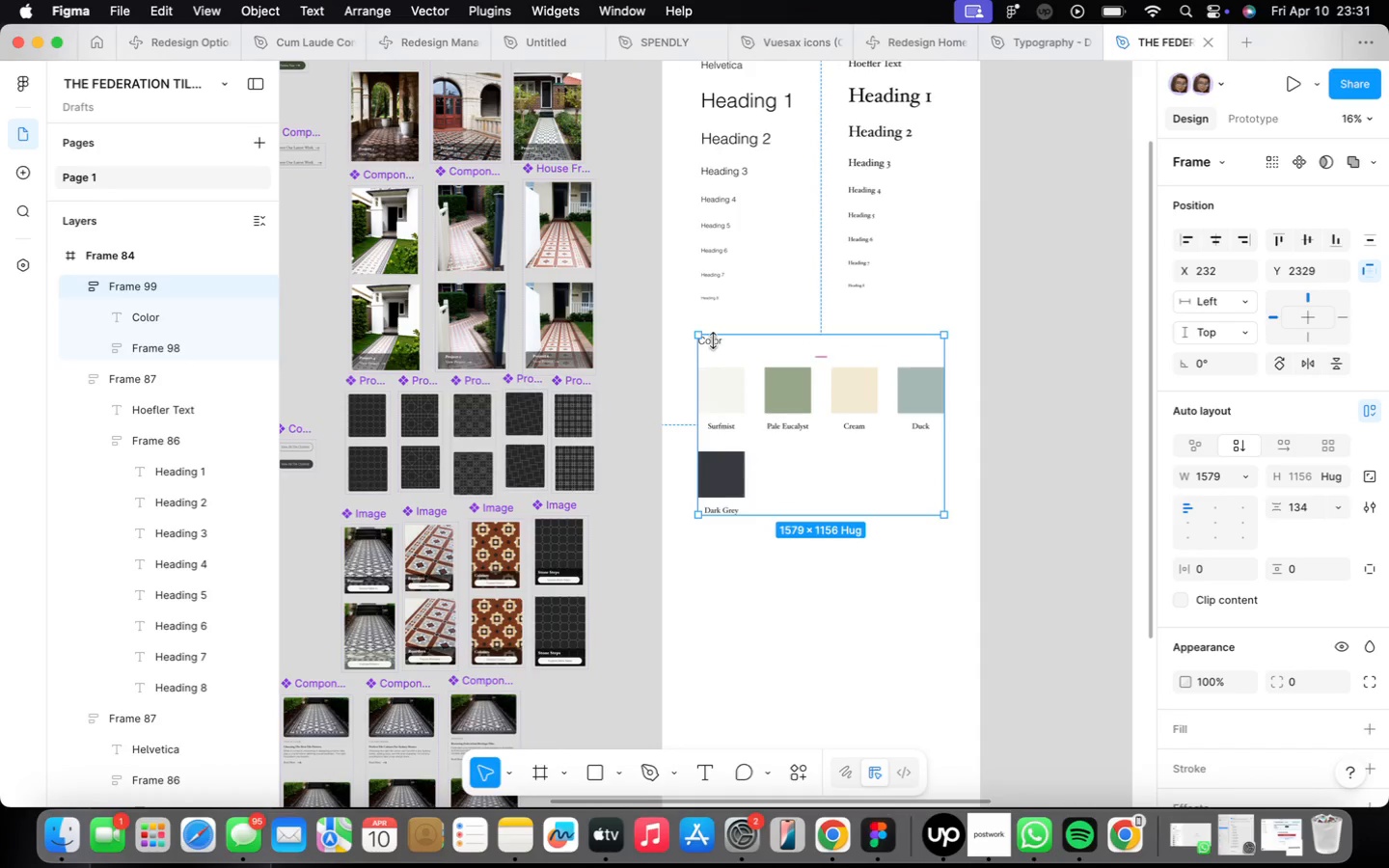 
scroll: coordinate [713, 342], scroll_direction: up, amount: 2.0
 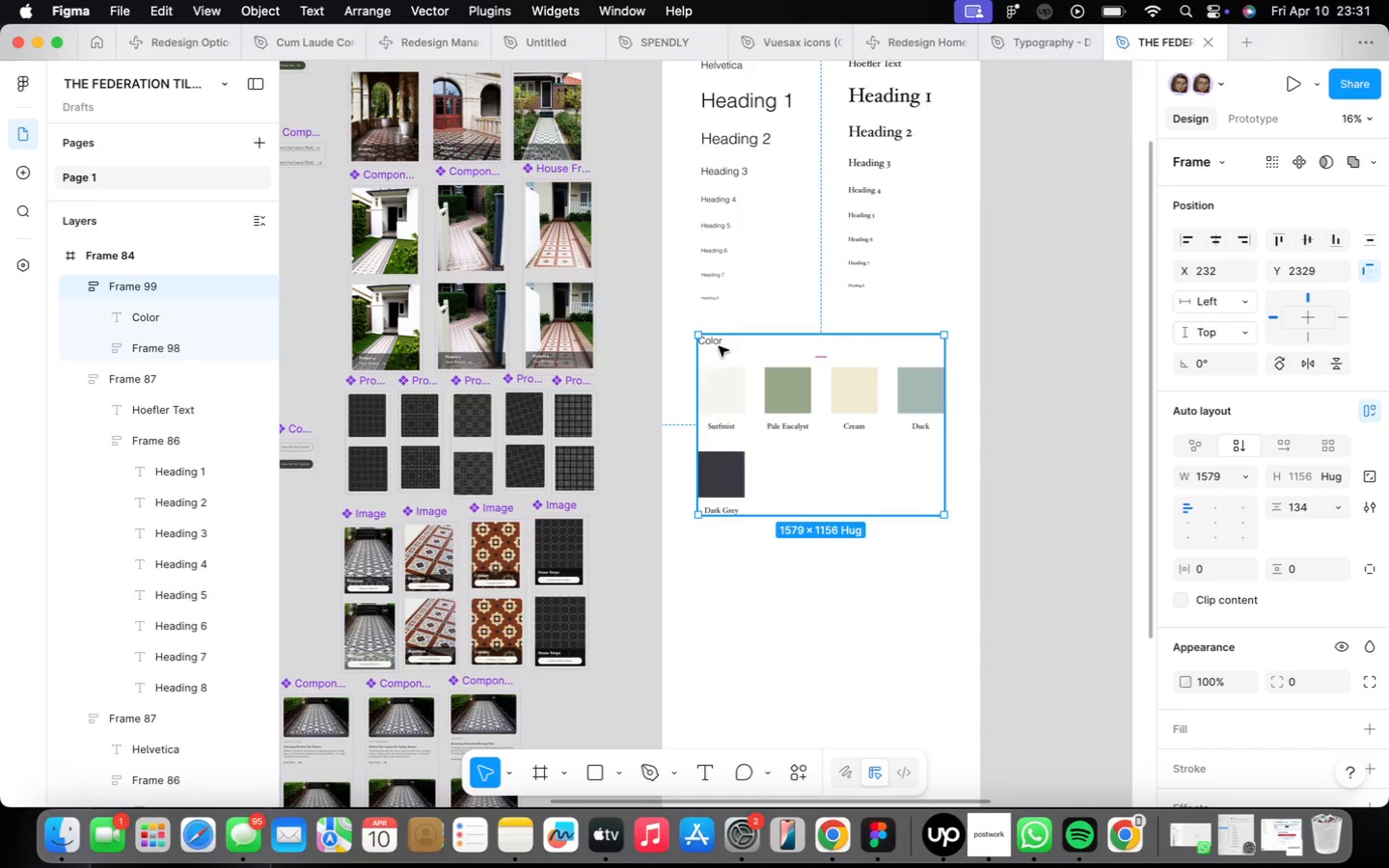 
hold_key(key=OptionLeft, duration=2.04)
left_click_drag(start_coordinate=[712, 341], to_coordinate=[713, 589])
 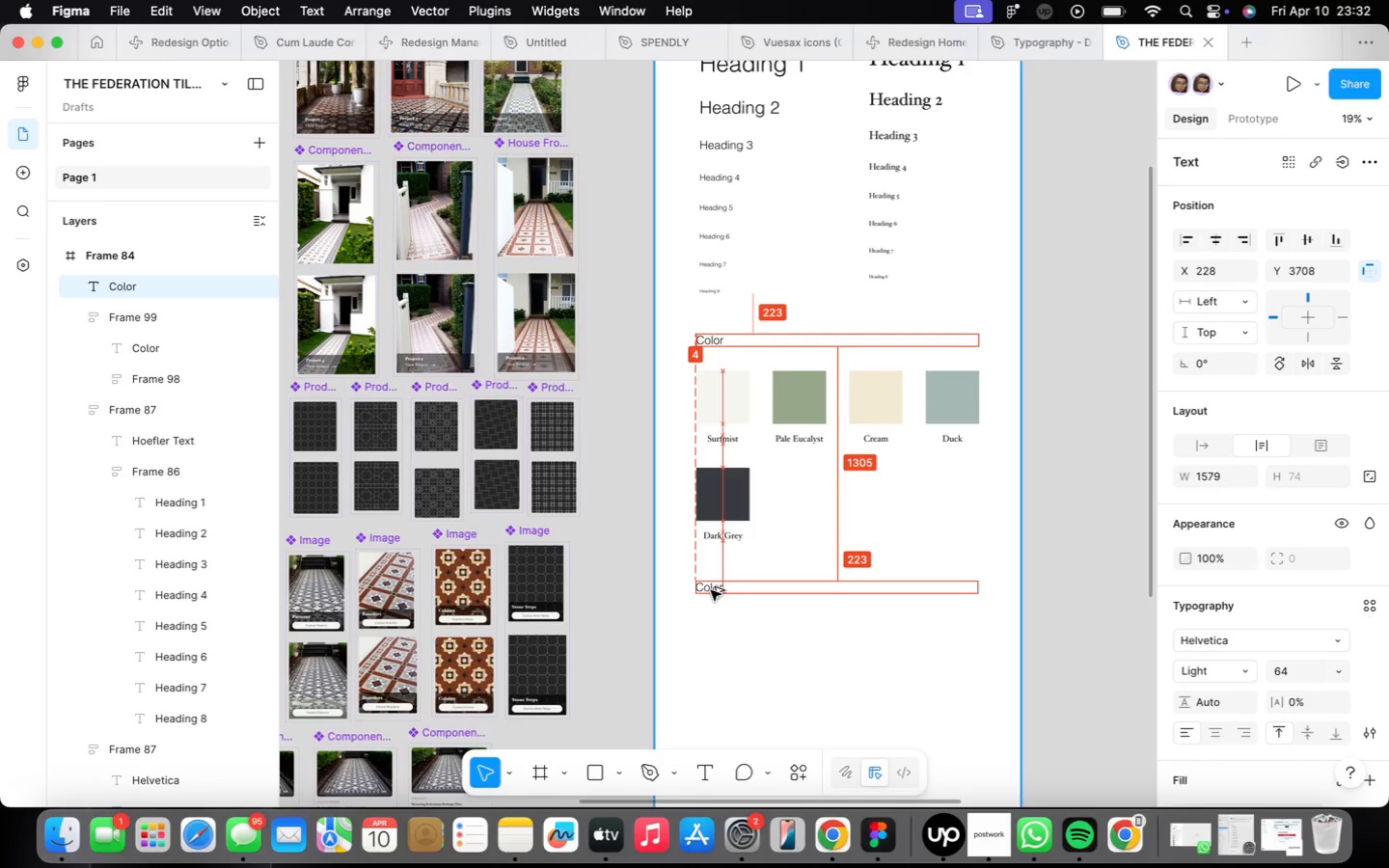 
double_click([714, 589])
 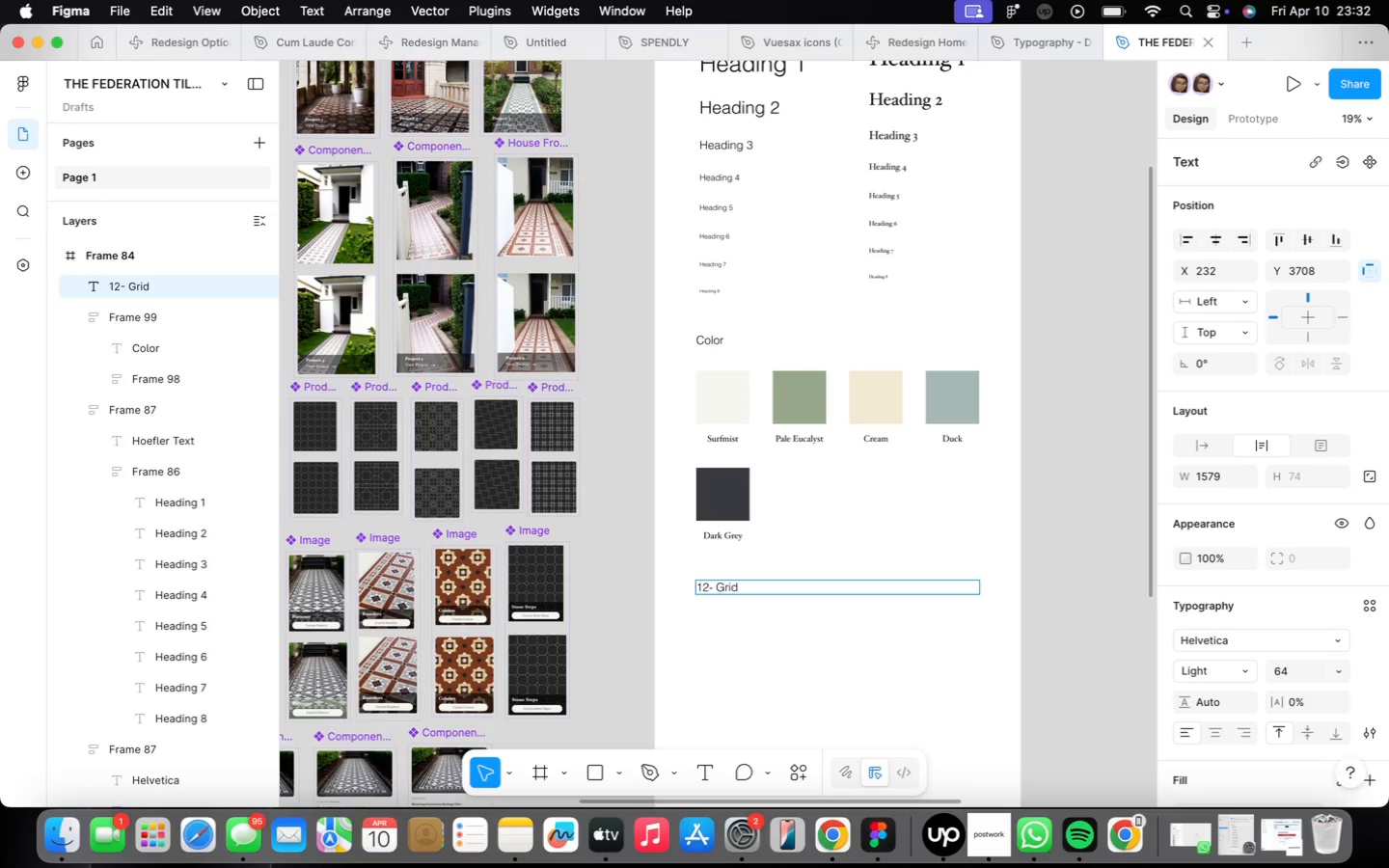 
type(12- g)
key(Backspace)
type(Grid )
 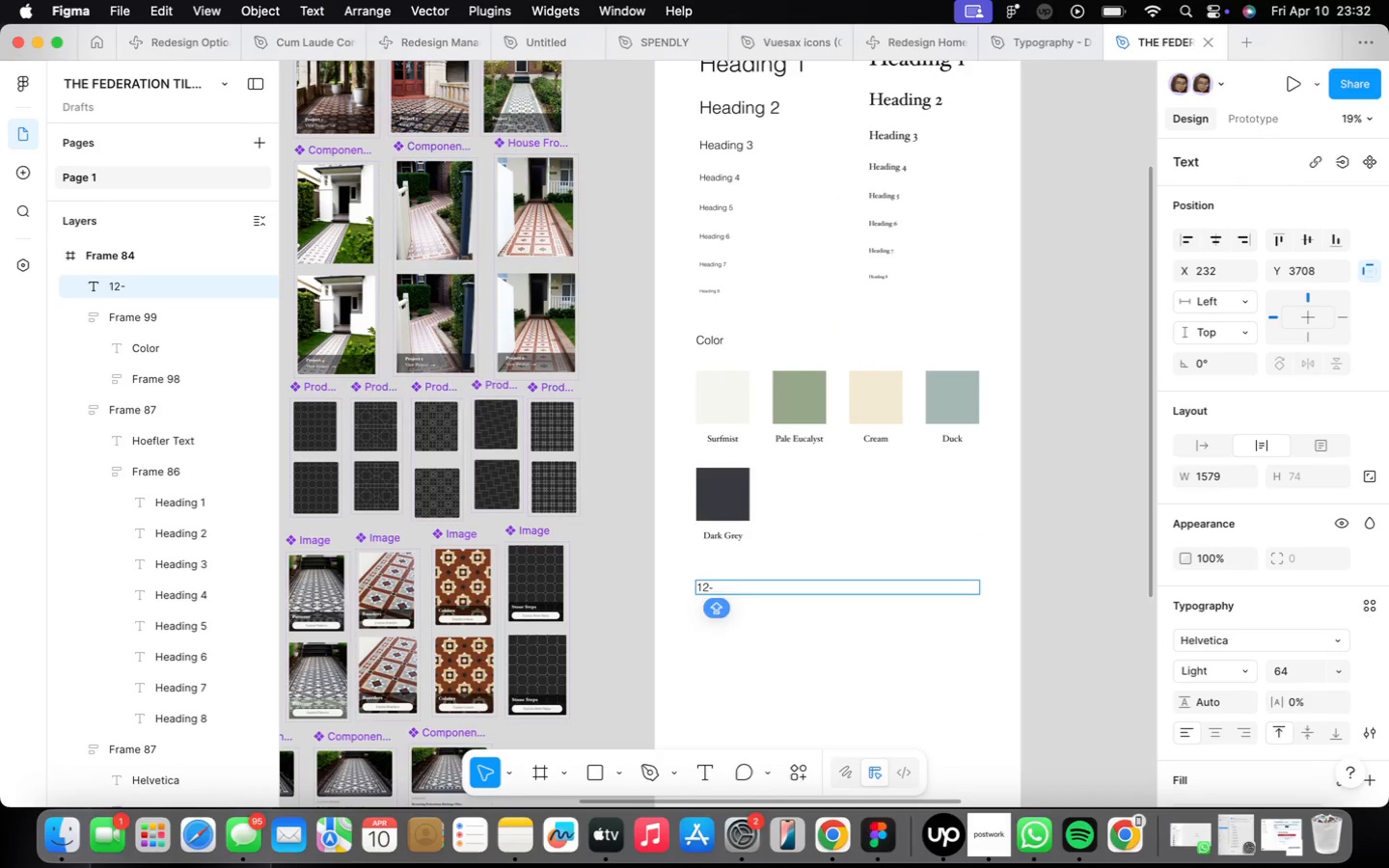 
wait(22.95)
 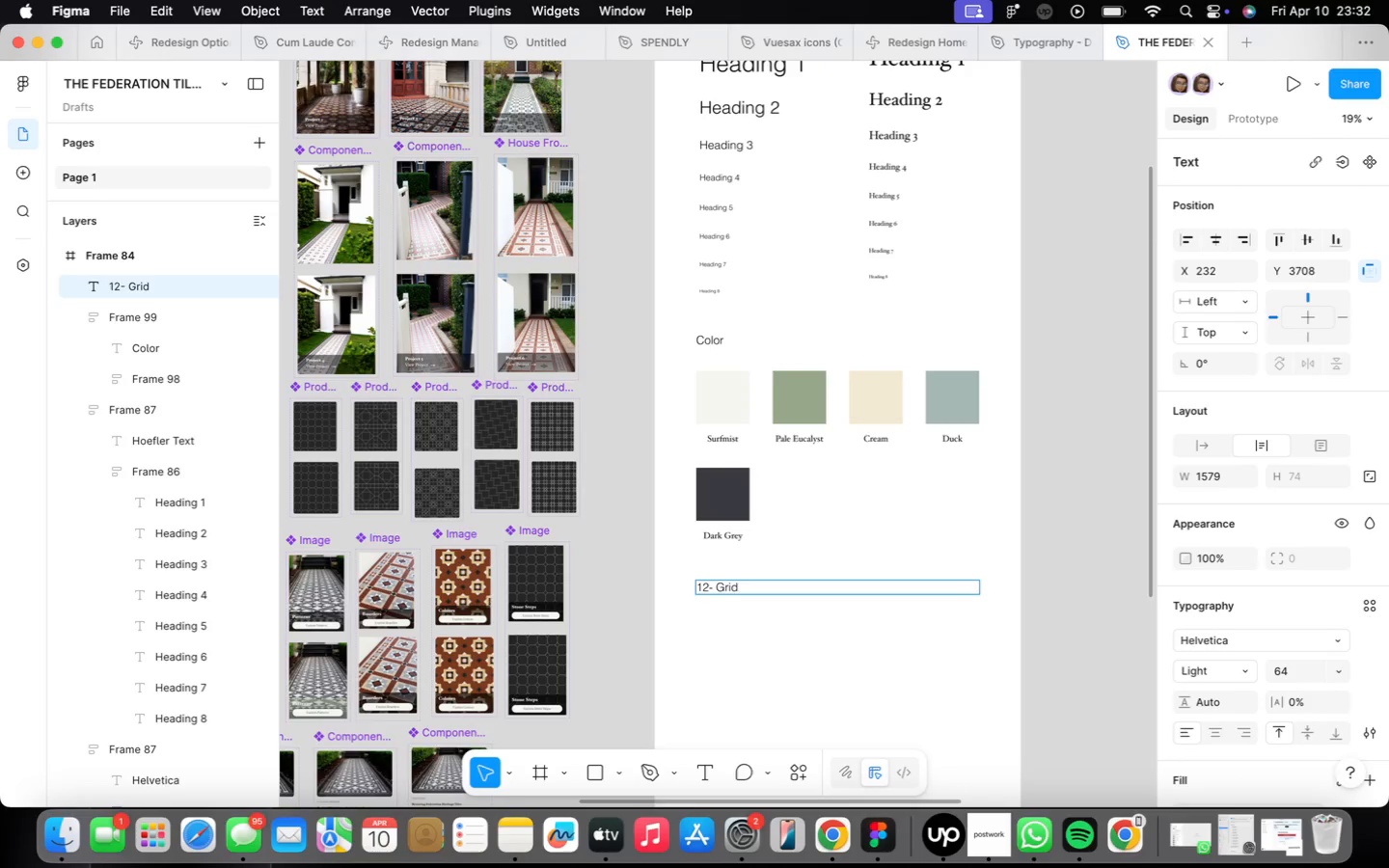 
double_click([742, 633])
 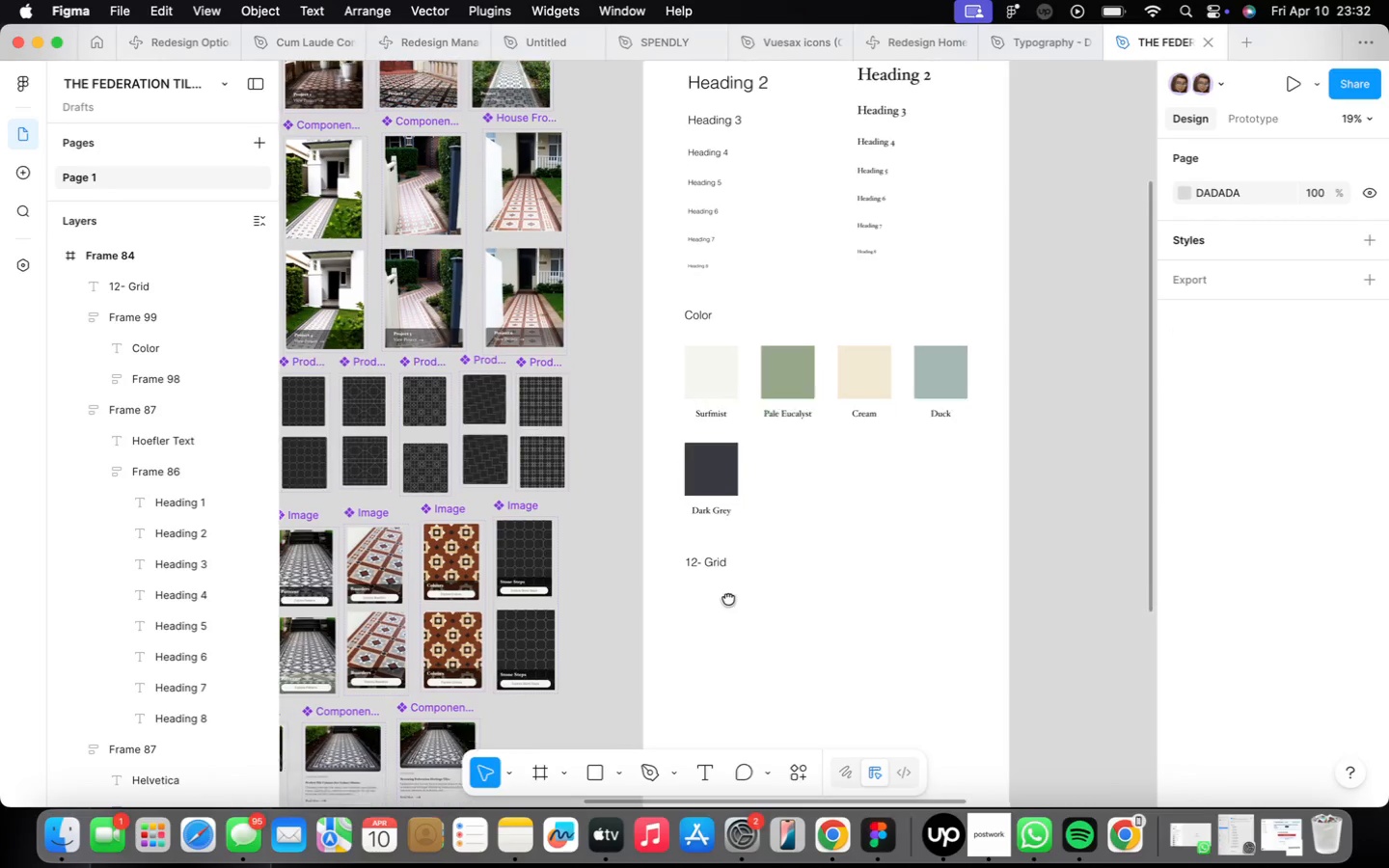 
key(F)
 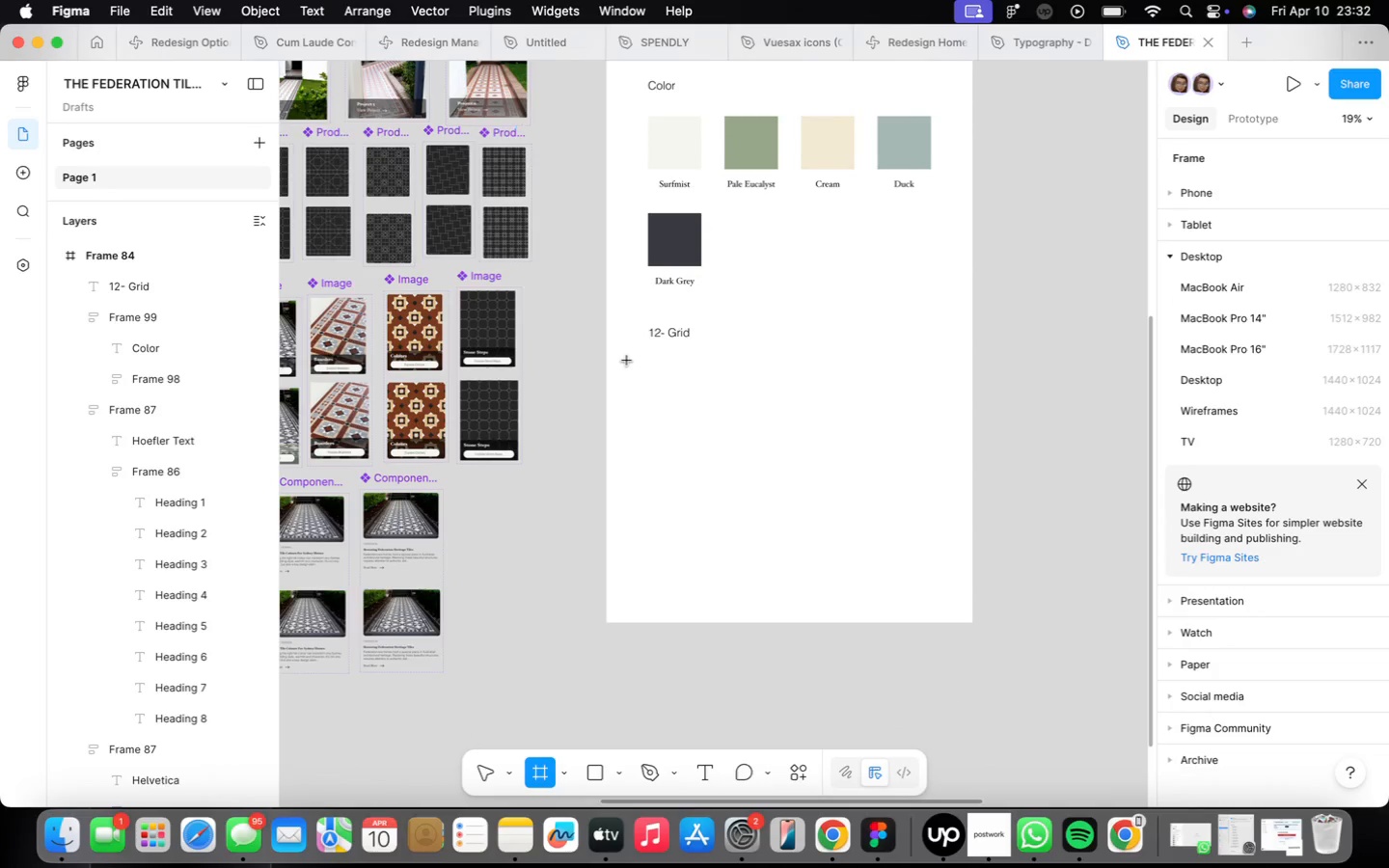 
left_click_drag(start_coordinate=[627, 361], to_coordinate=[656, 536])
 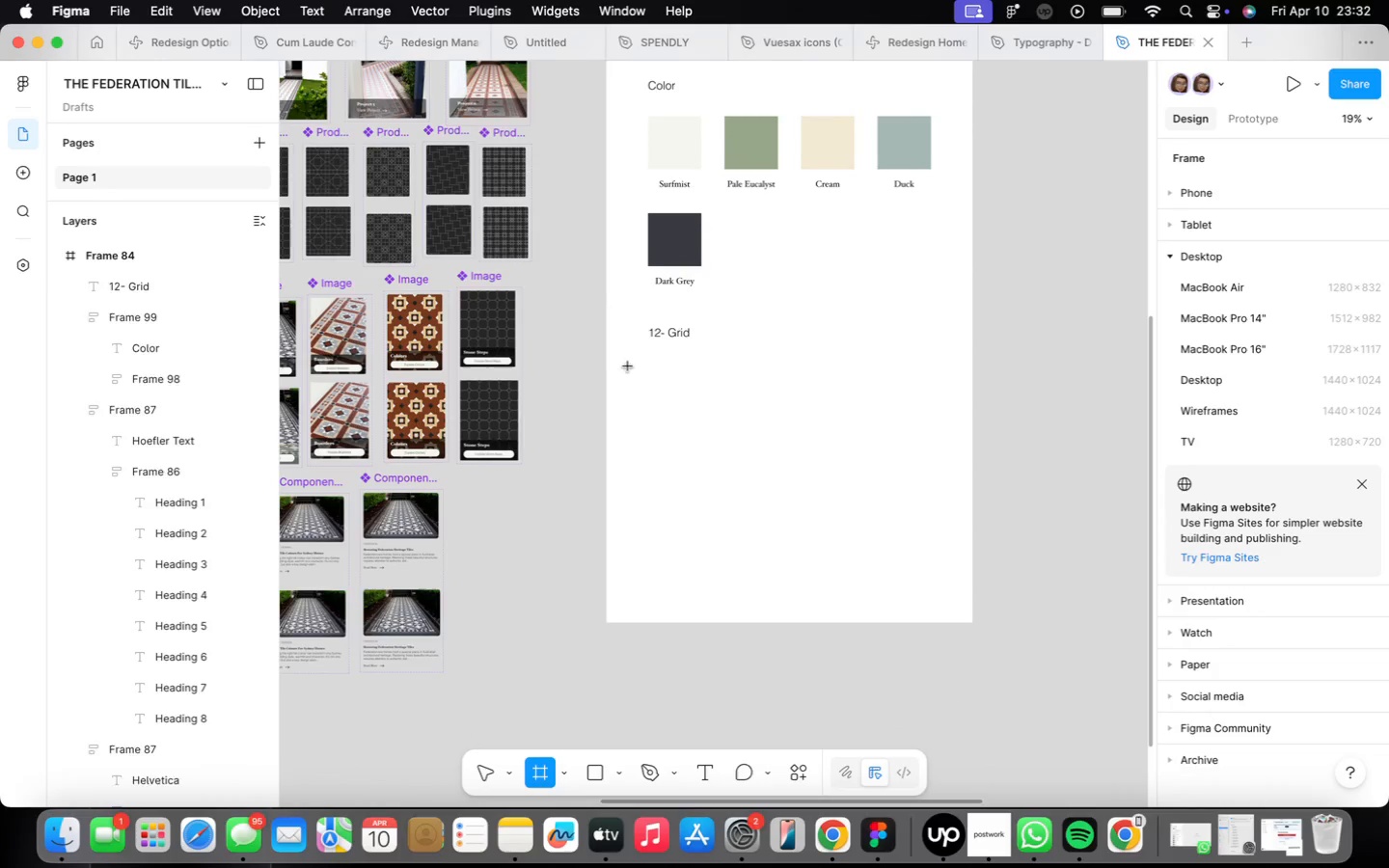 
scroll: coordinate [676, 466], scroll_direction: down, amount: 6.0
 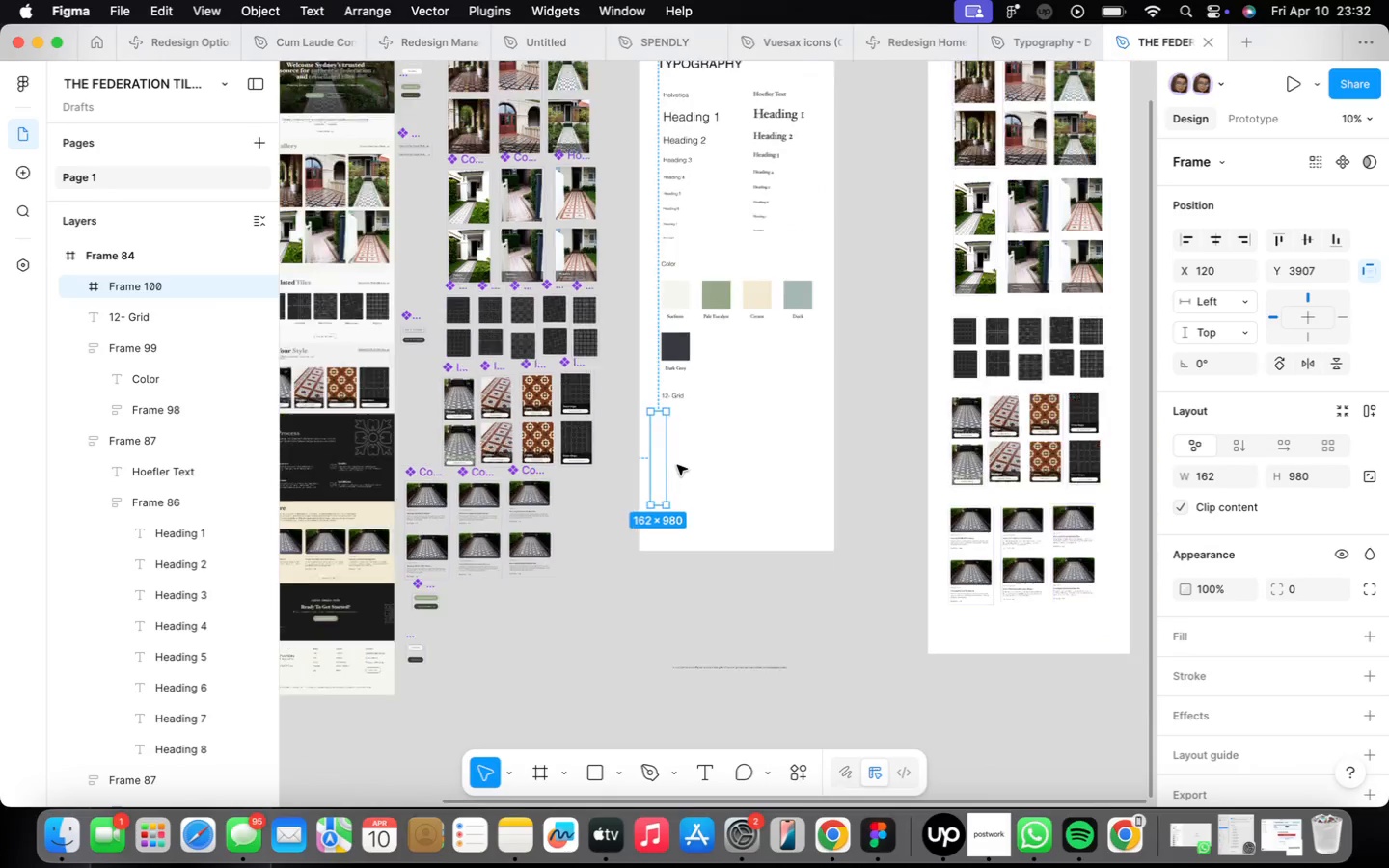 
left_click([698, 447])
 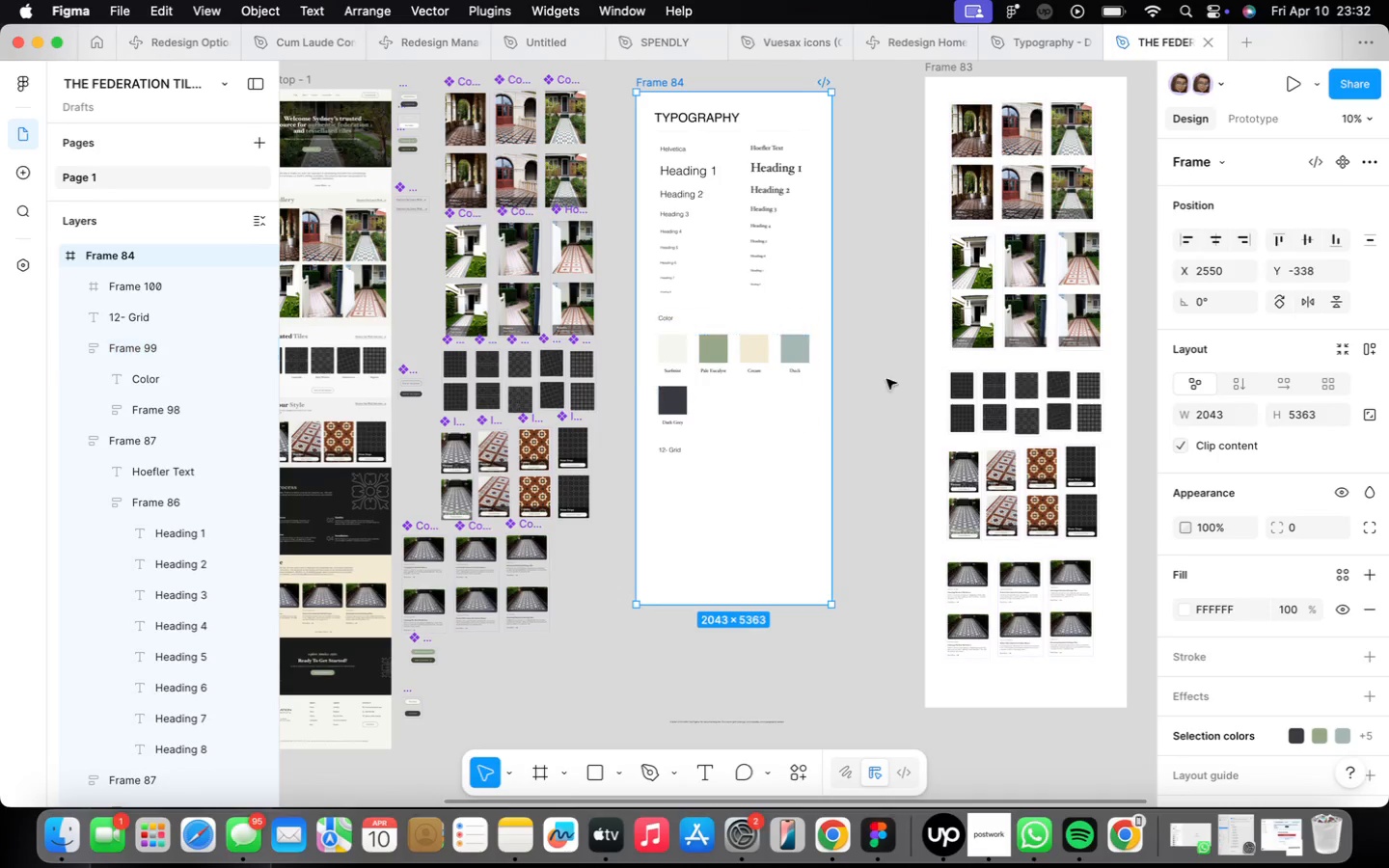 
wait(6.41)
 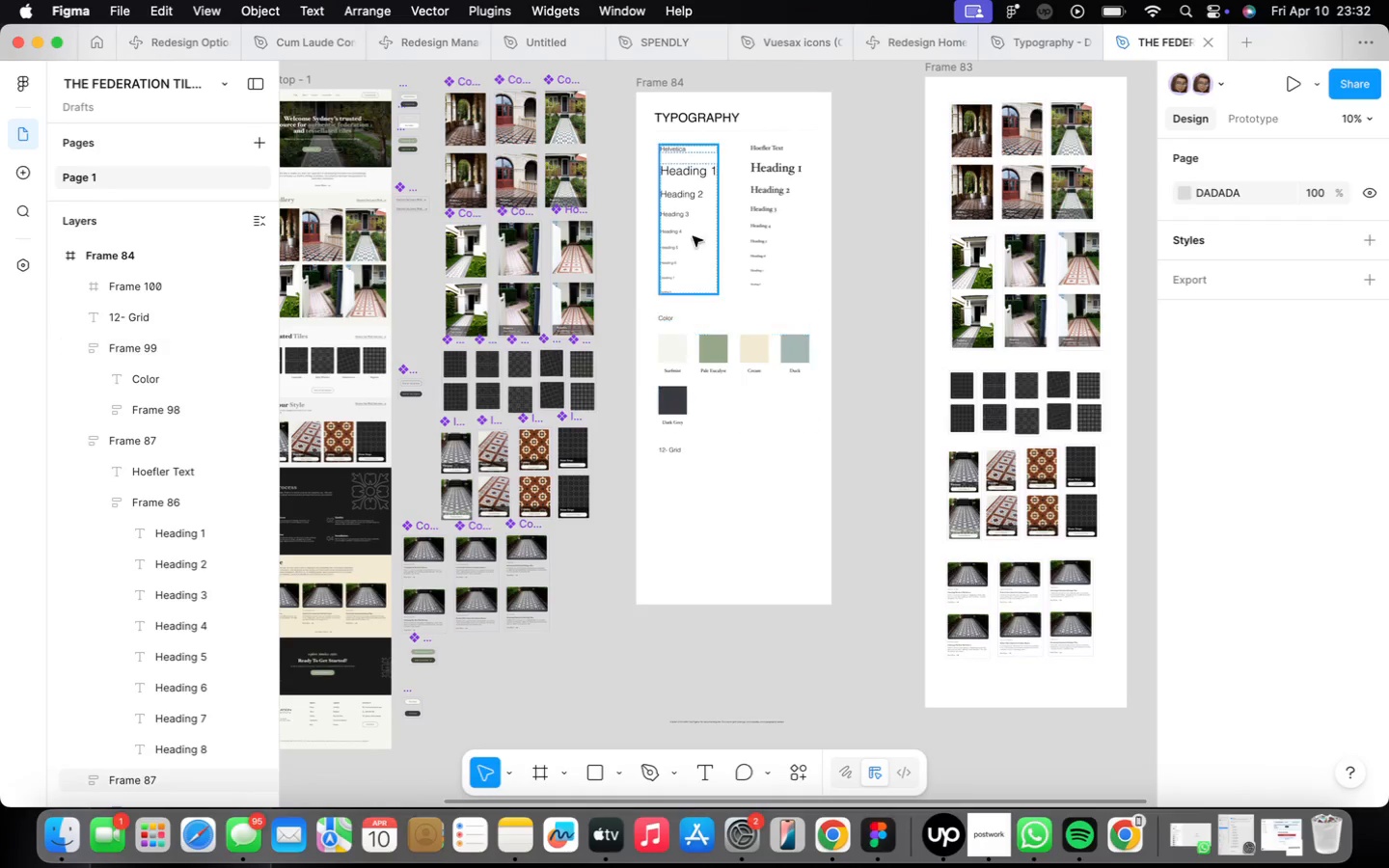 
scroll: coordinate [1238, 689], scroll_direction: down, amount: 32.0
 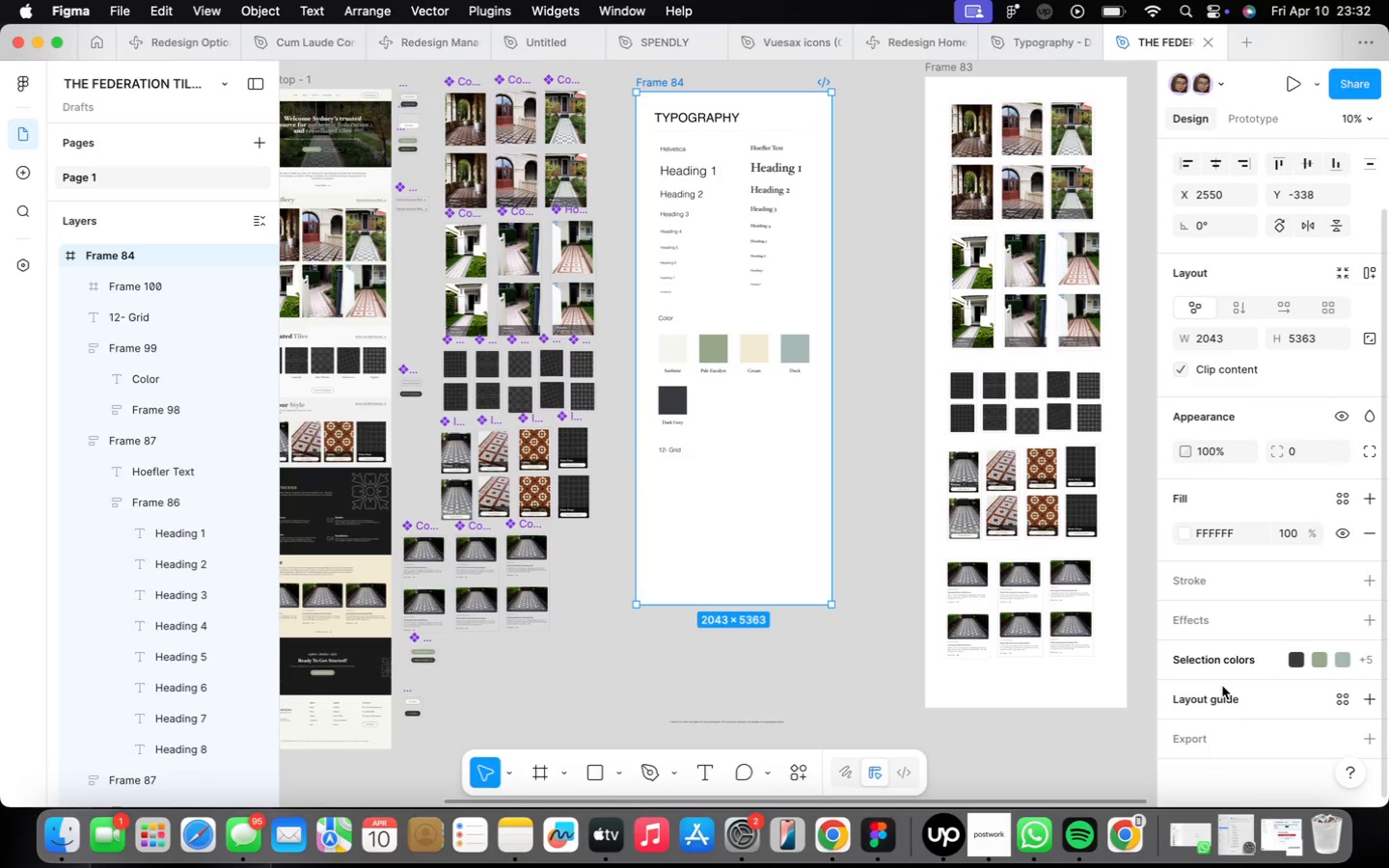 
left_click([1222, 699])
 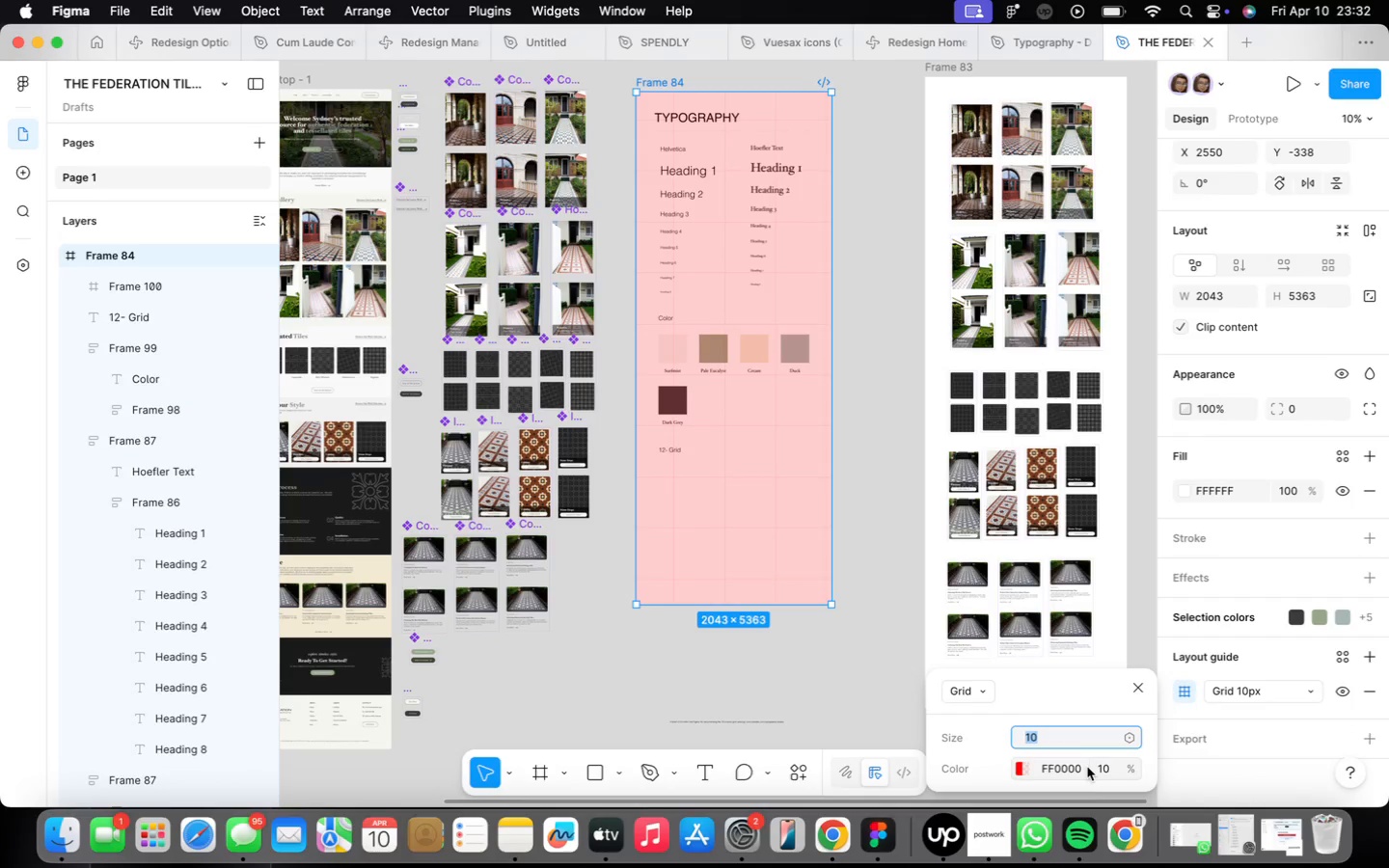 
scroll: coordinate [1220, 707], scroll_direction: down, amount: 5.0
 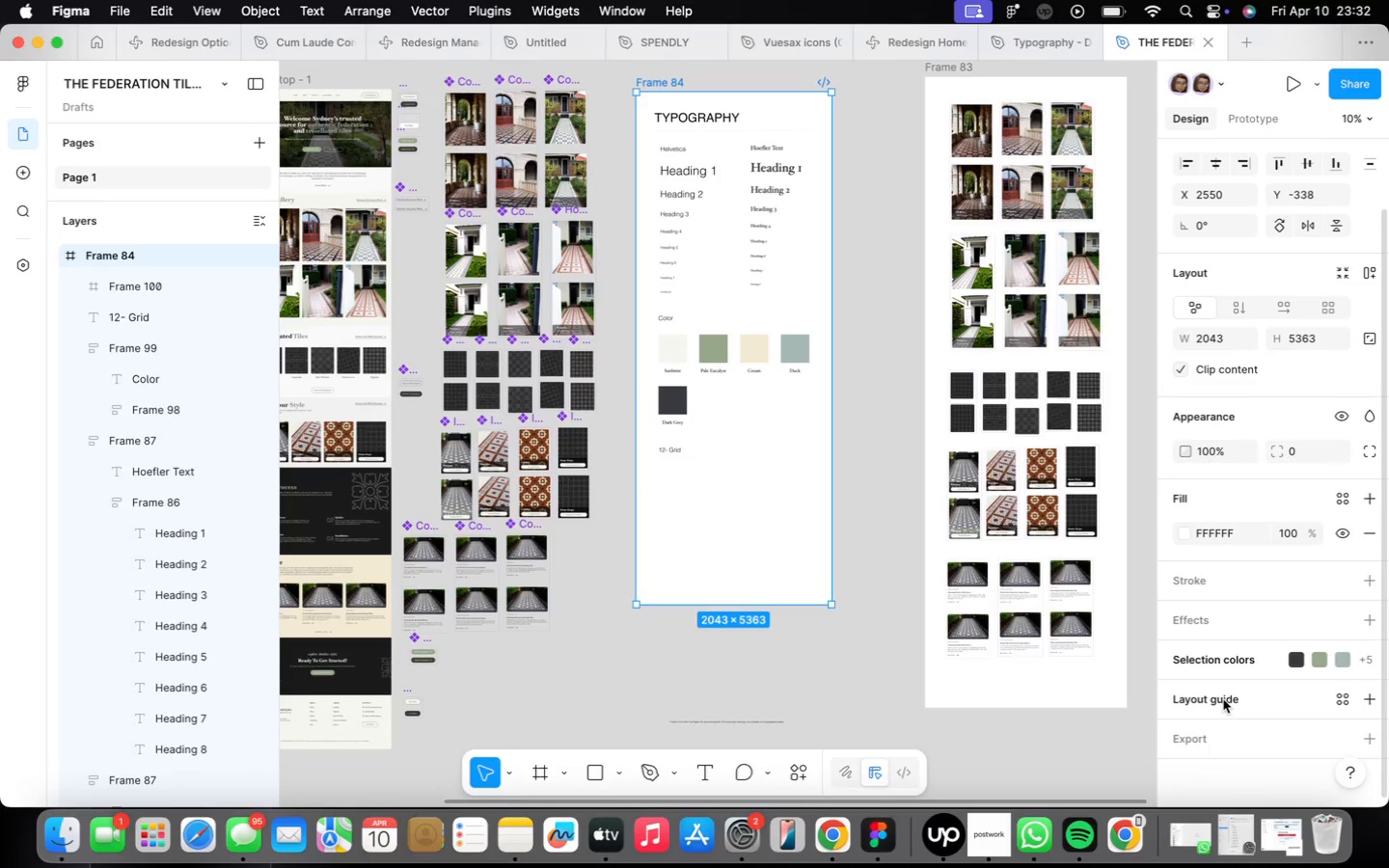 
left_click([1081, 768])
 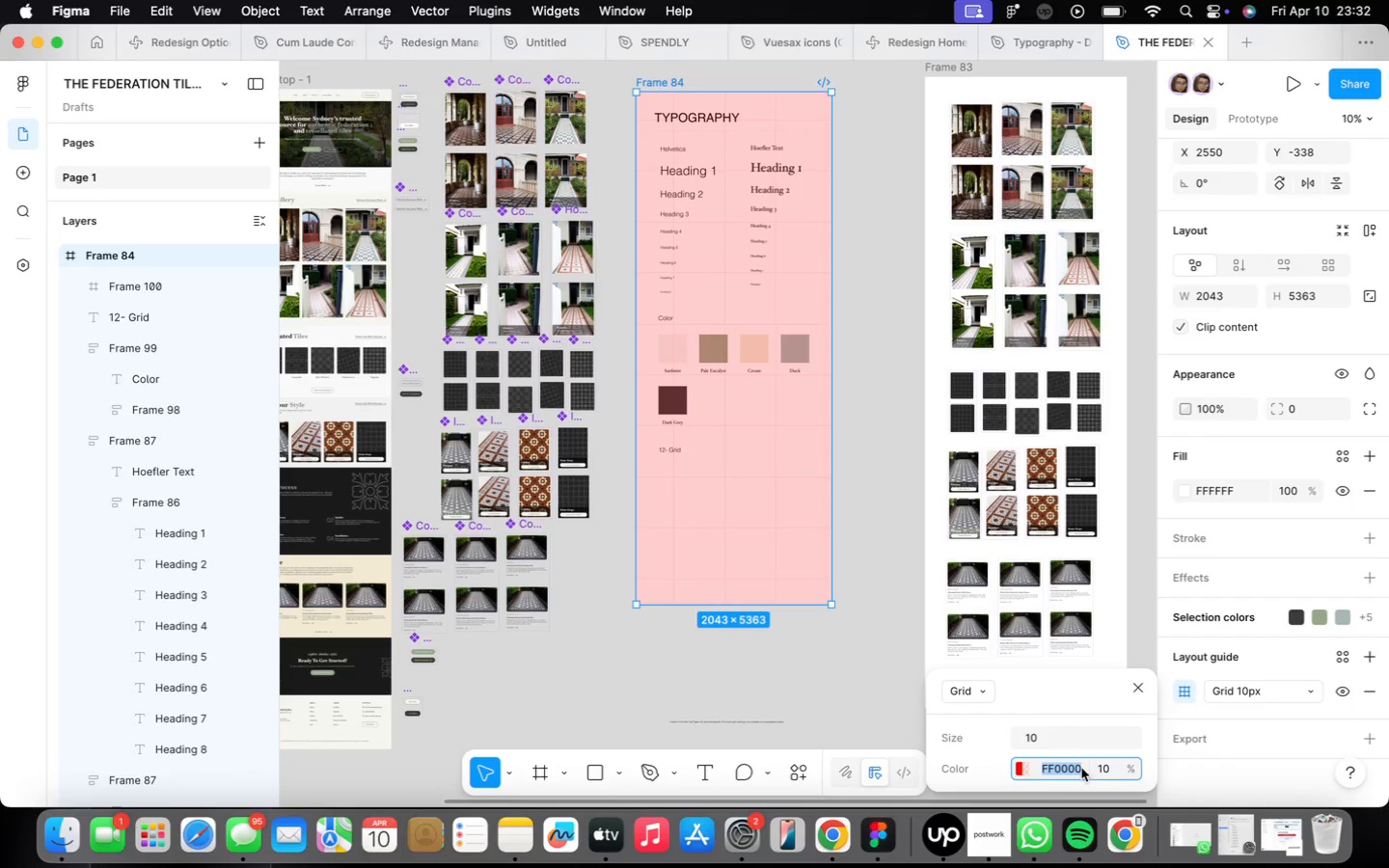 
key(Meta+CommandLeft)
 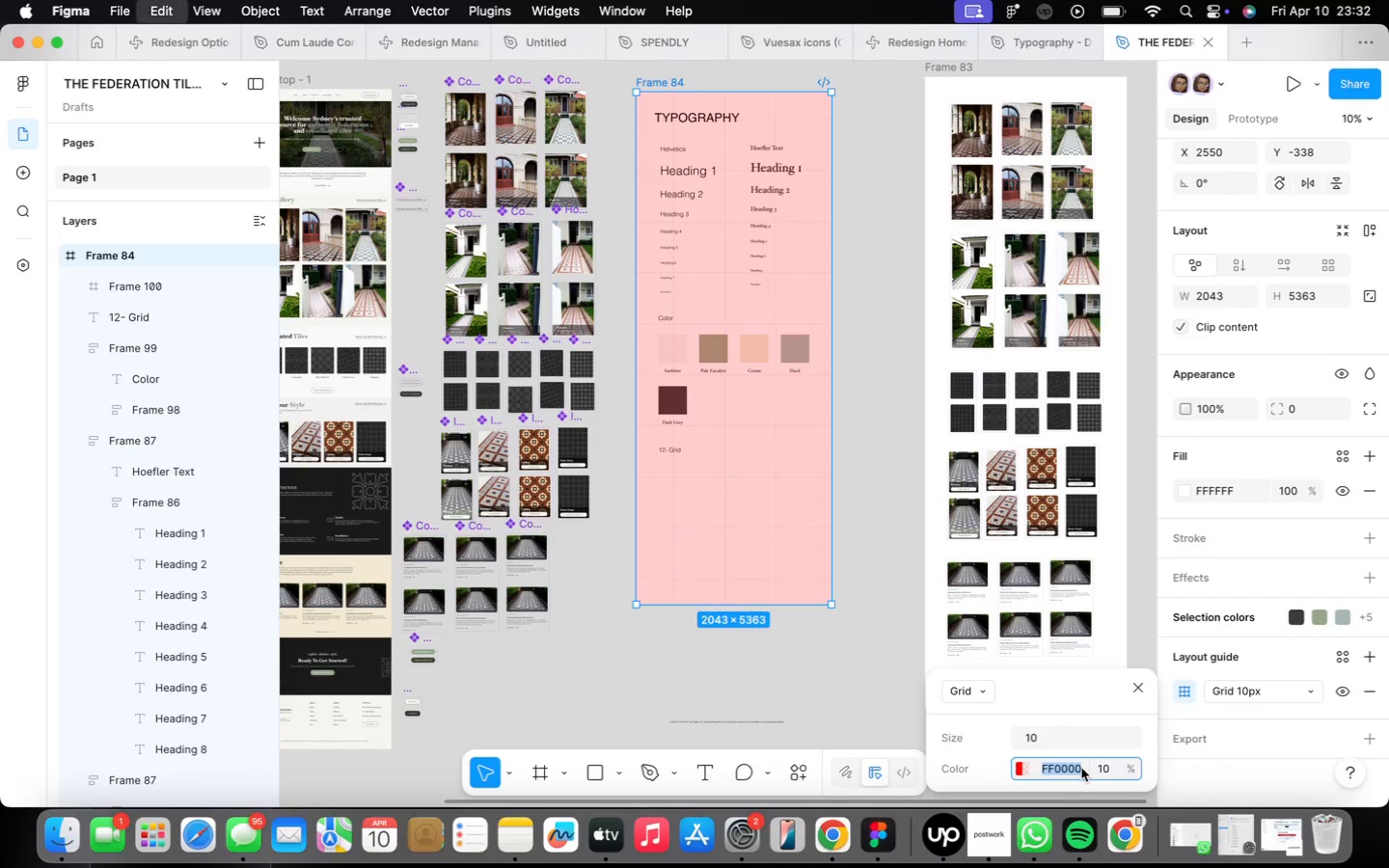 
key(Meta+C)
 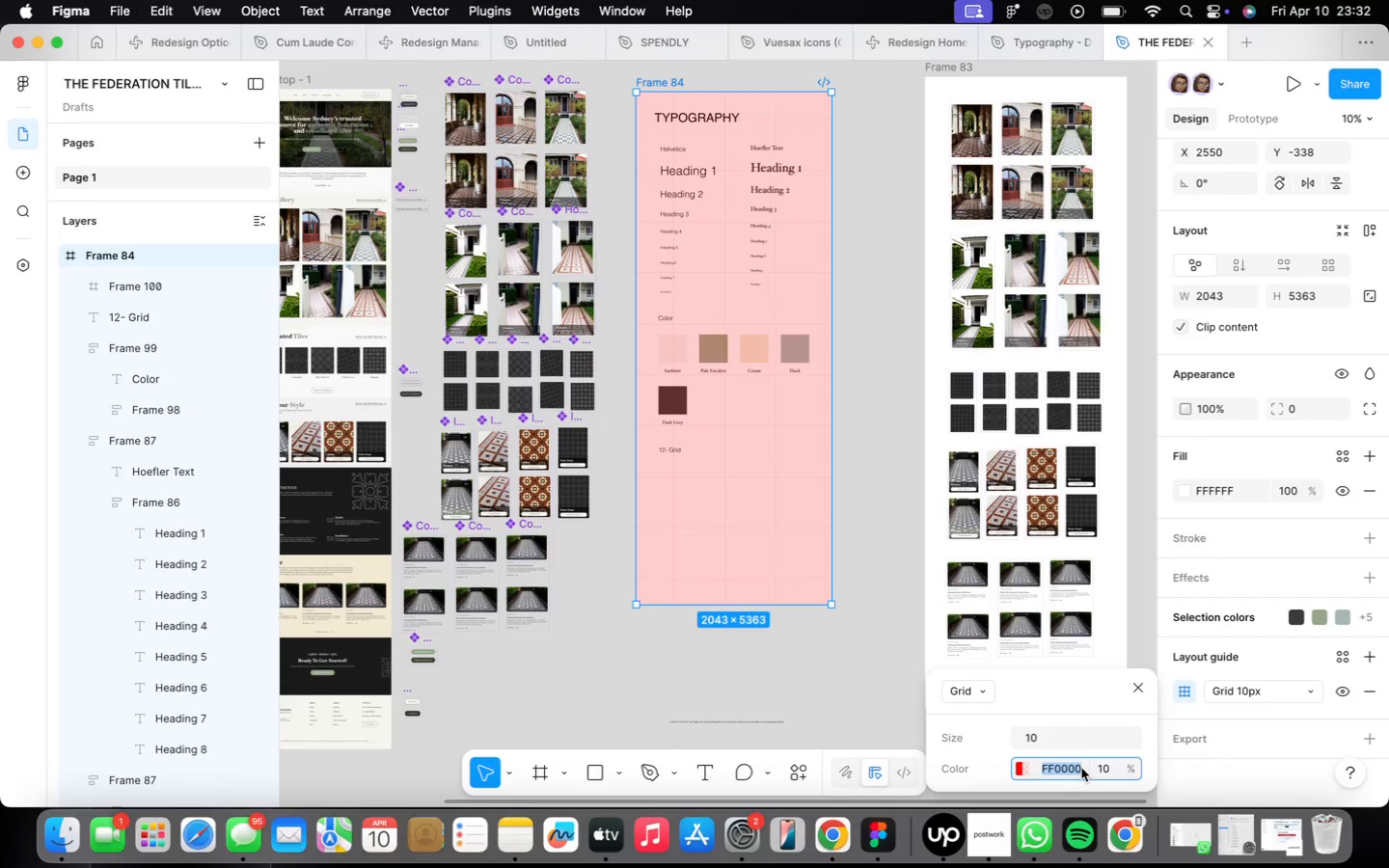 
key(Meta+CommandLeft)
 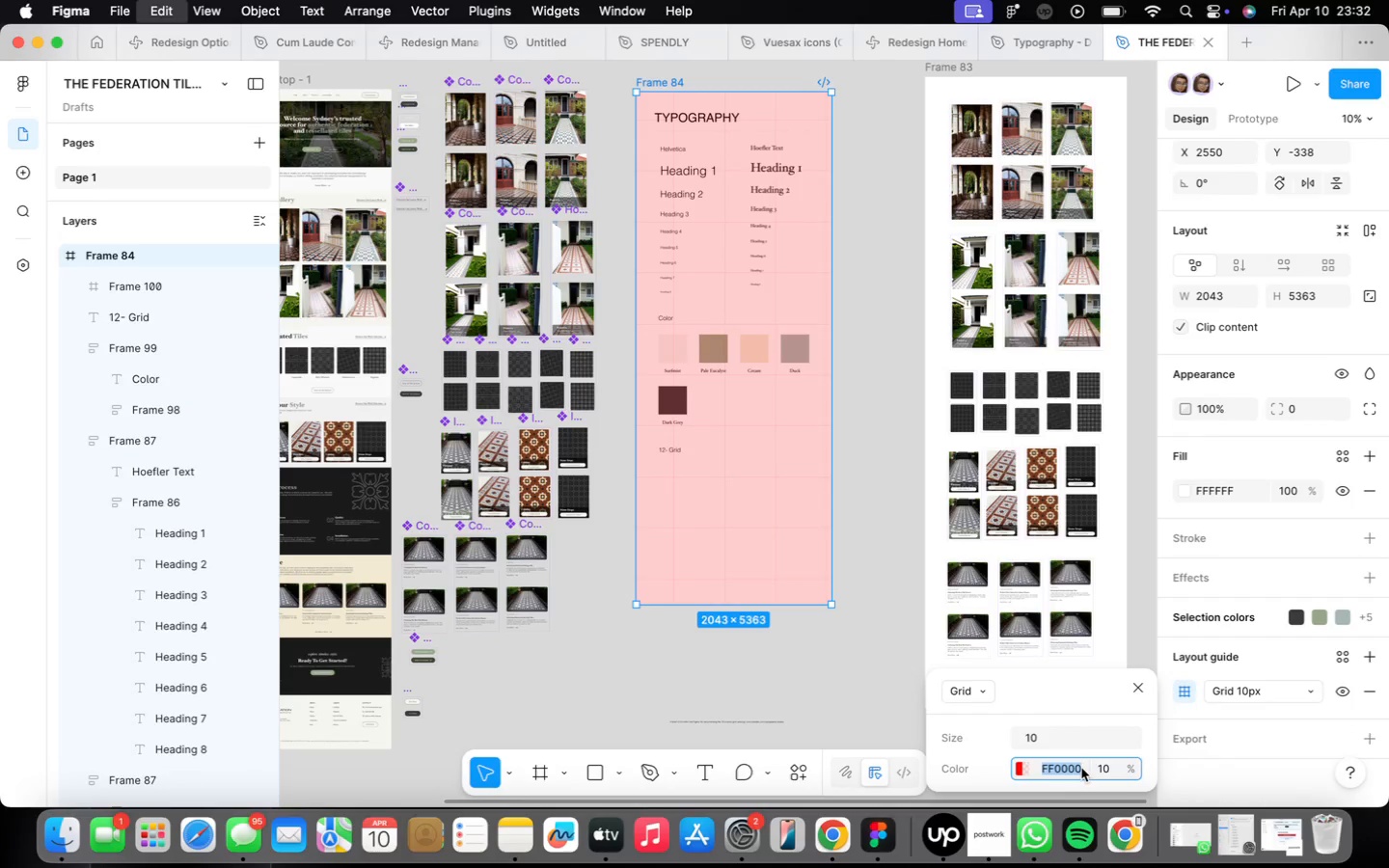 
key(Meta+C)
 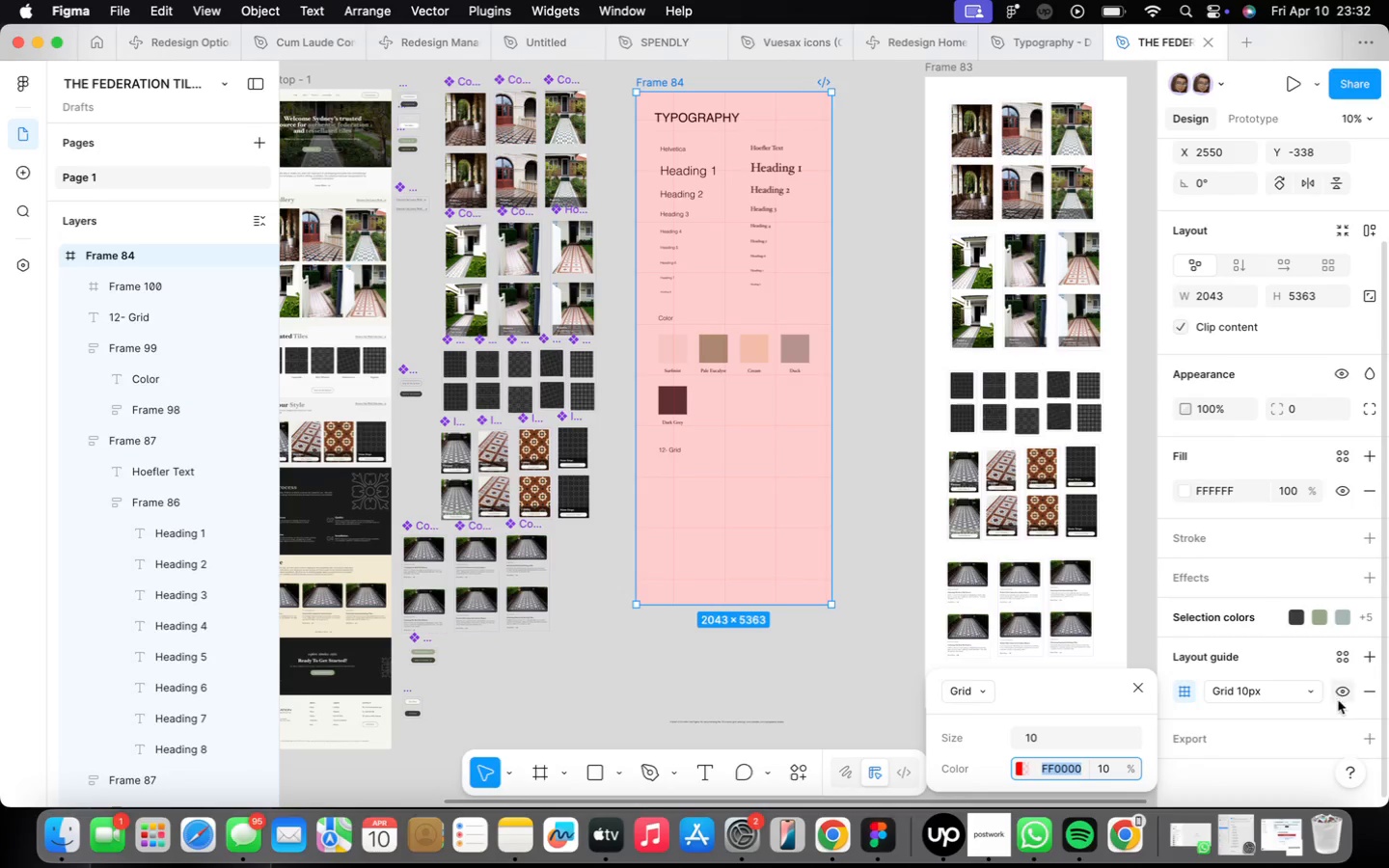 
wait(5.9)
 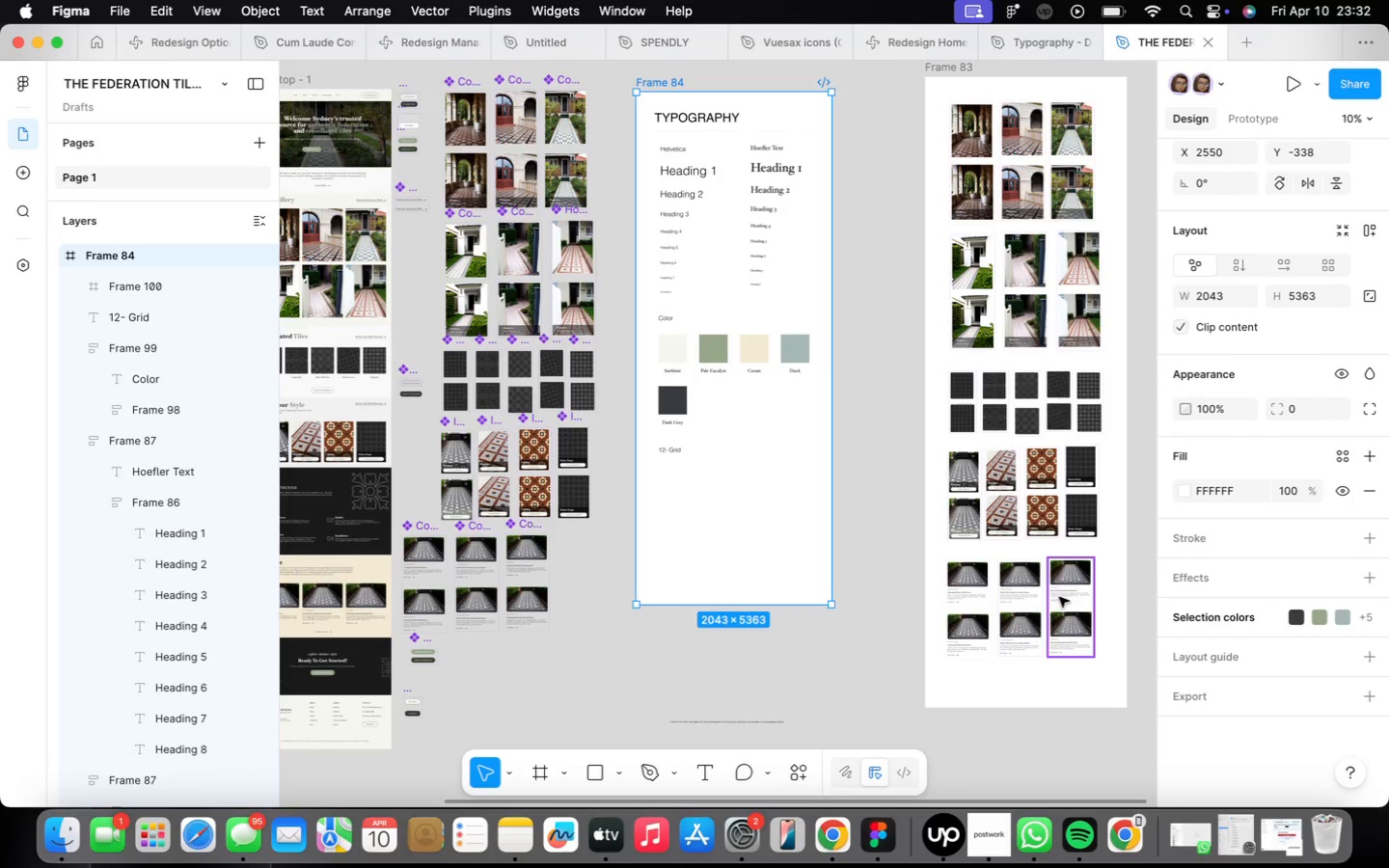 
left_click([667, 495])
 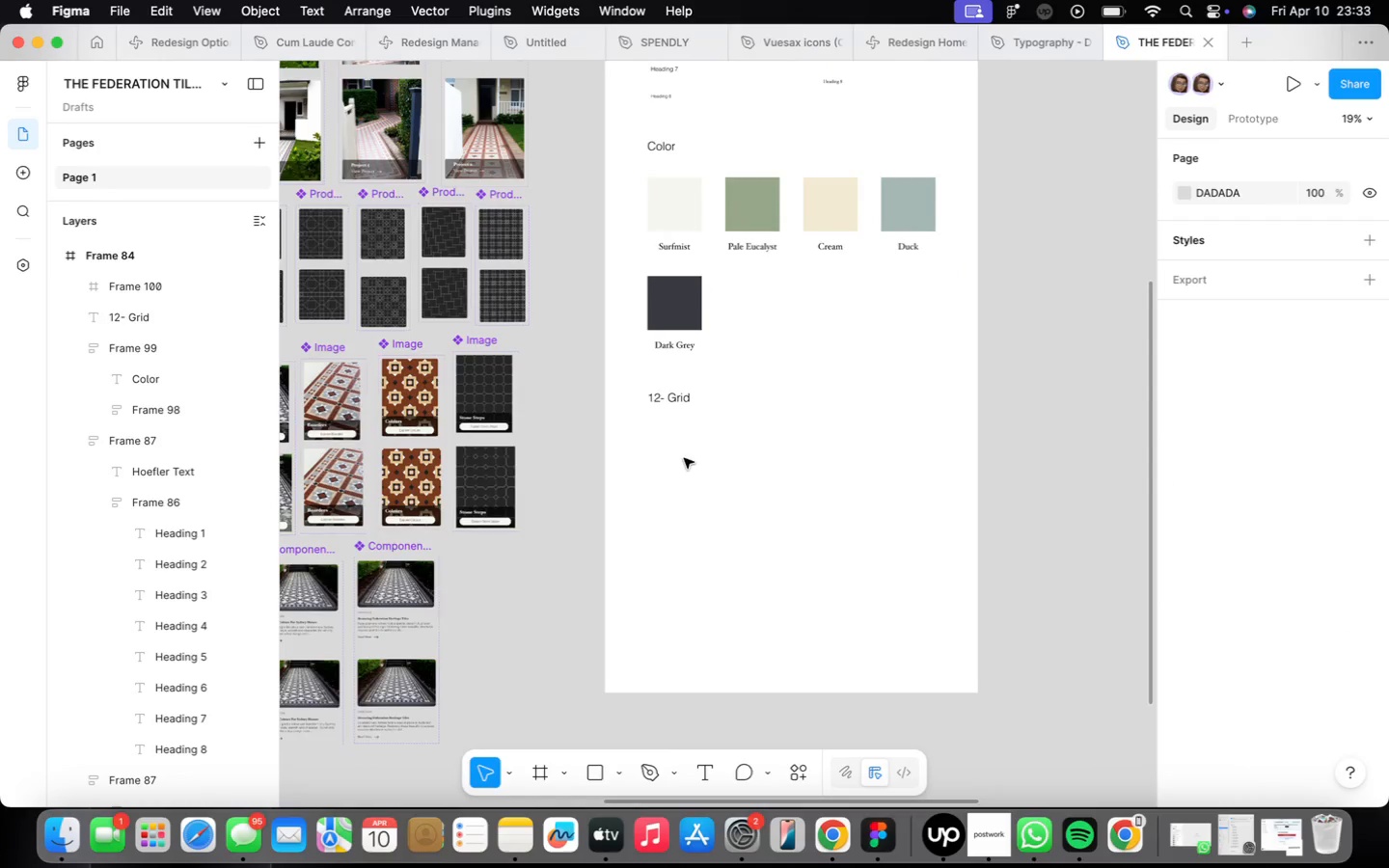 
scroll: coordinate [669, 506], scroll_direction: up, amount: 7.0
 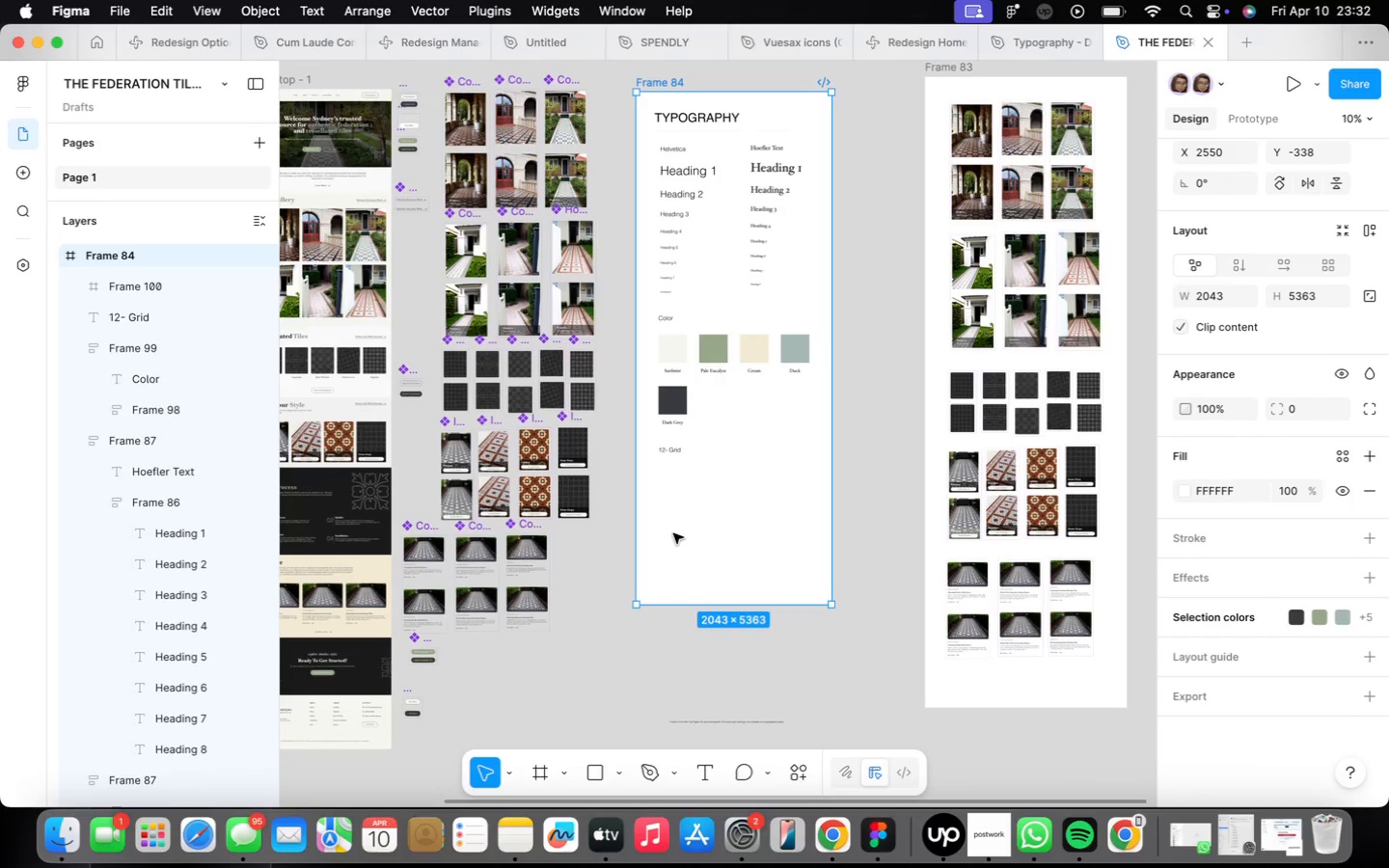 
key(F)
 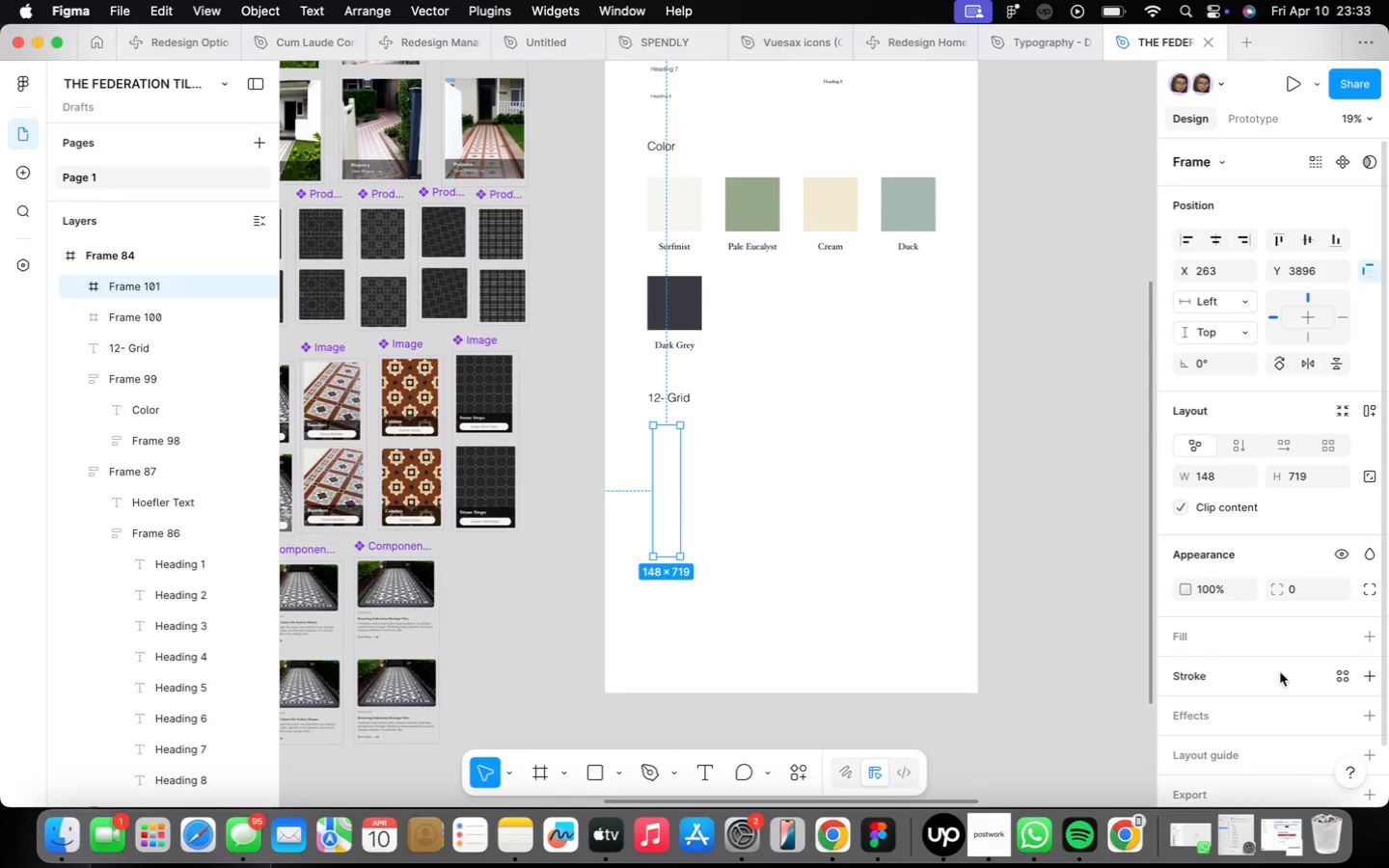 
left_click_drag(start_coordinate=[653, 424], to_coordinate=[680, 556])
 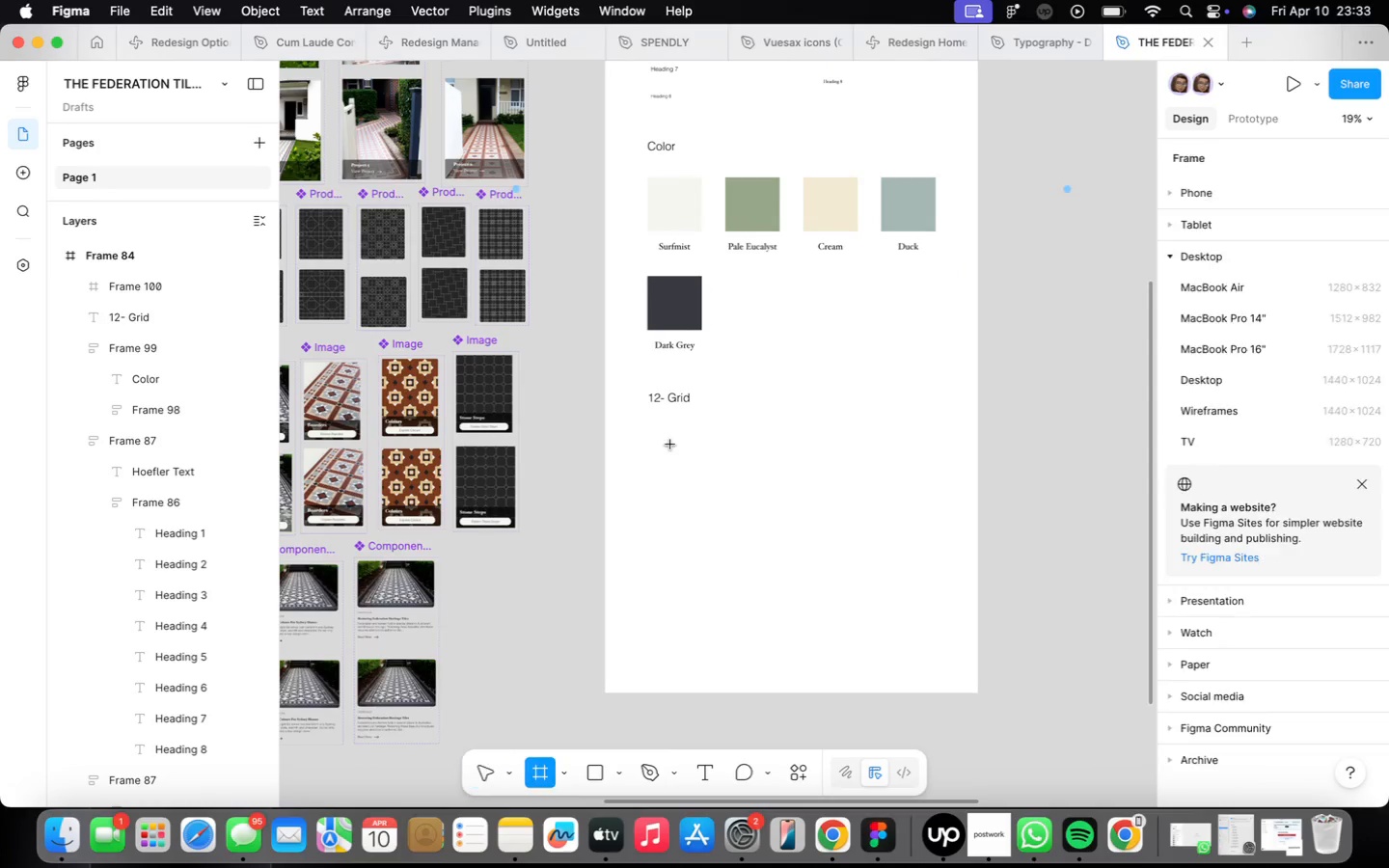 
left_click([1364, 628])
 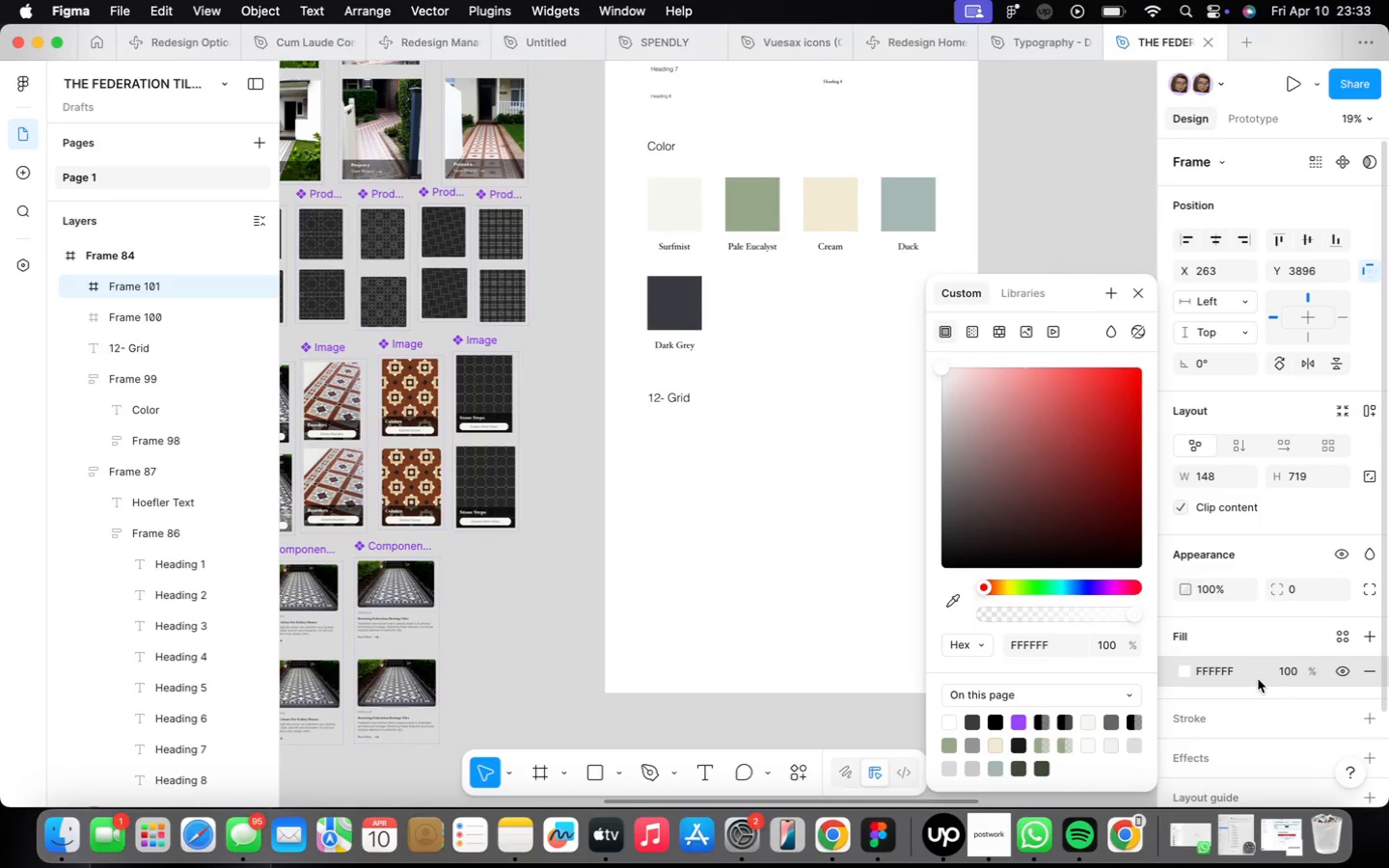 
left_click([1251, 672])
 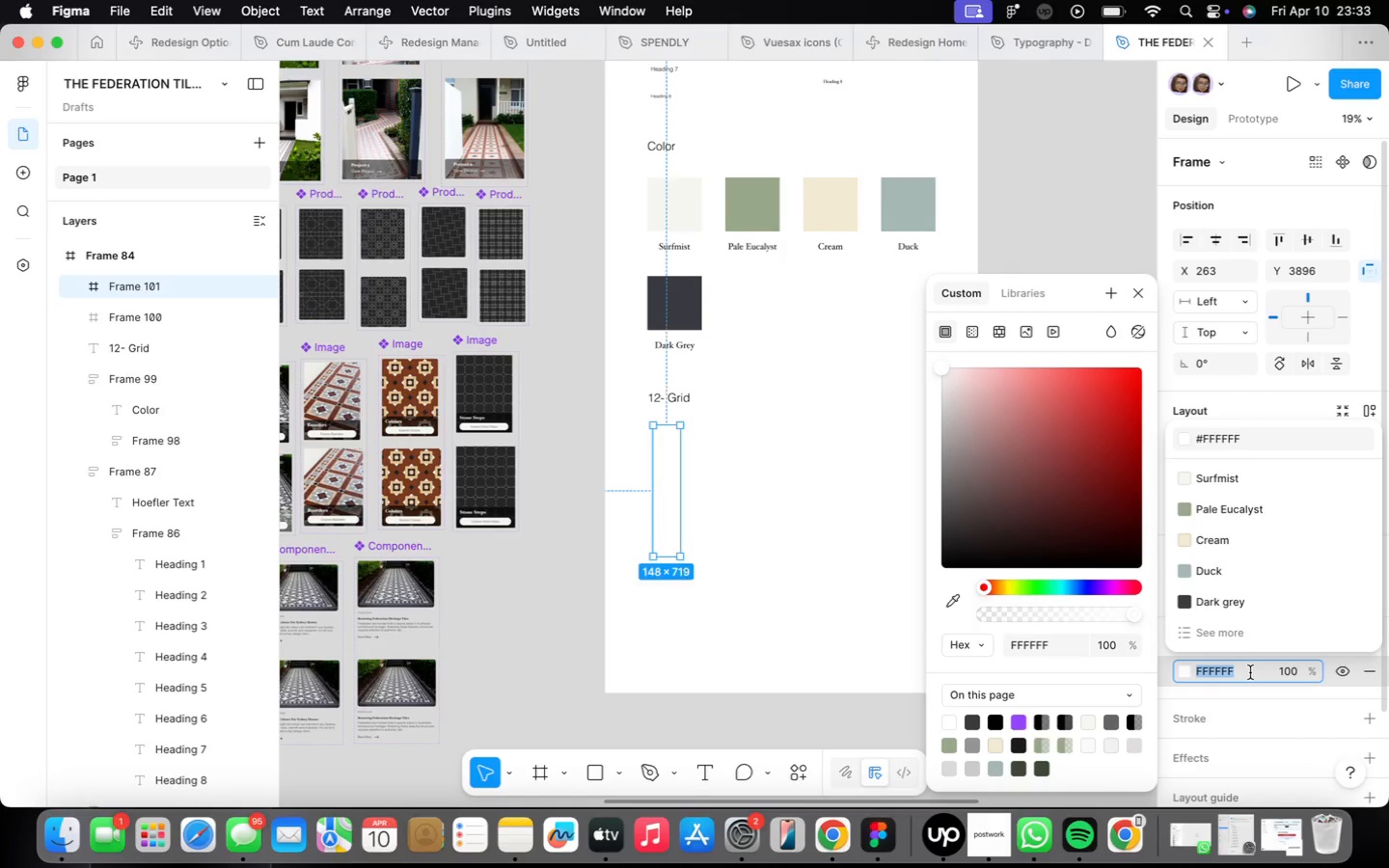 
key(Meta+CommandLeft)
 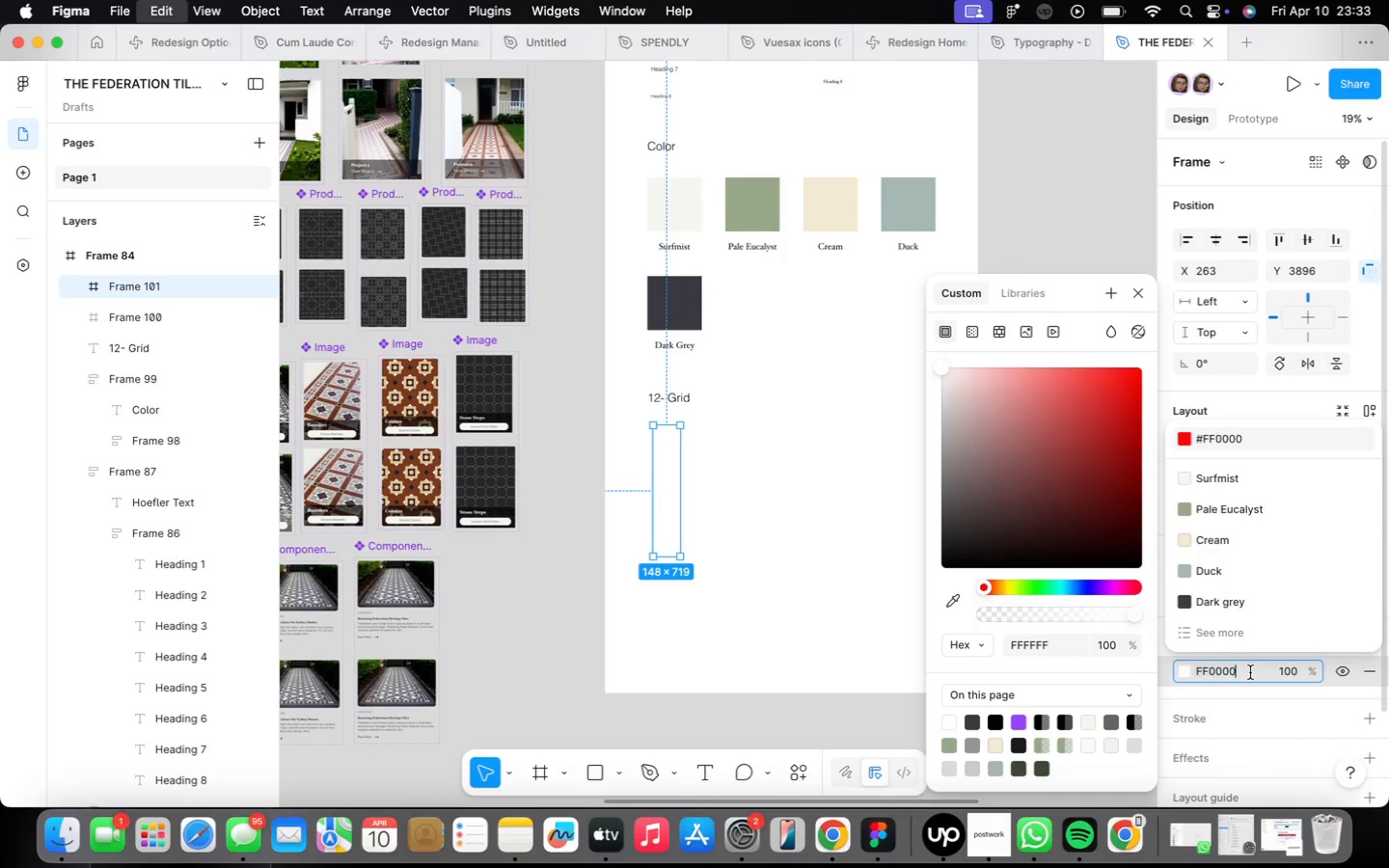 
key(Meta+V)
 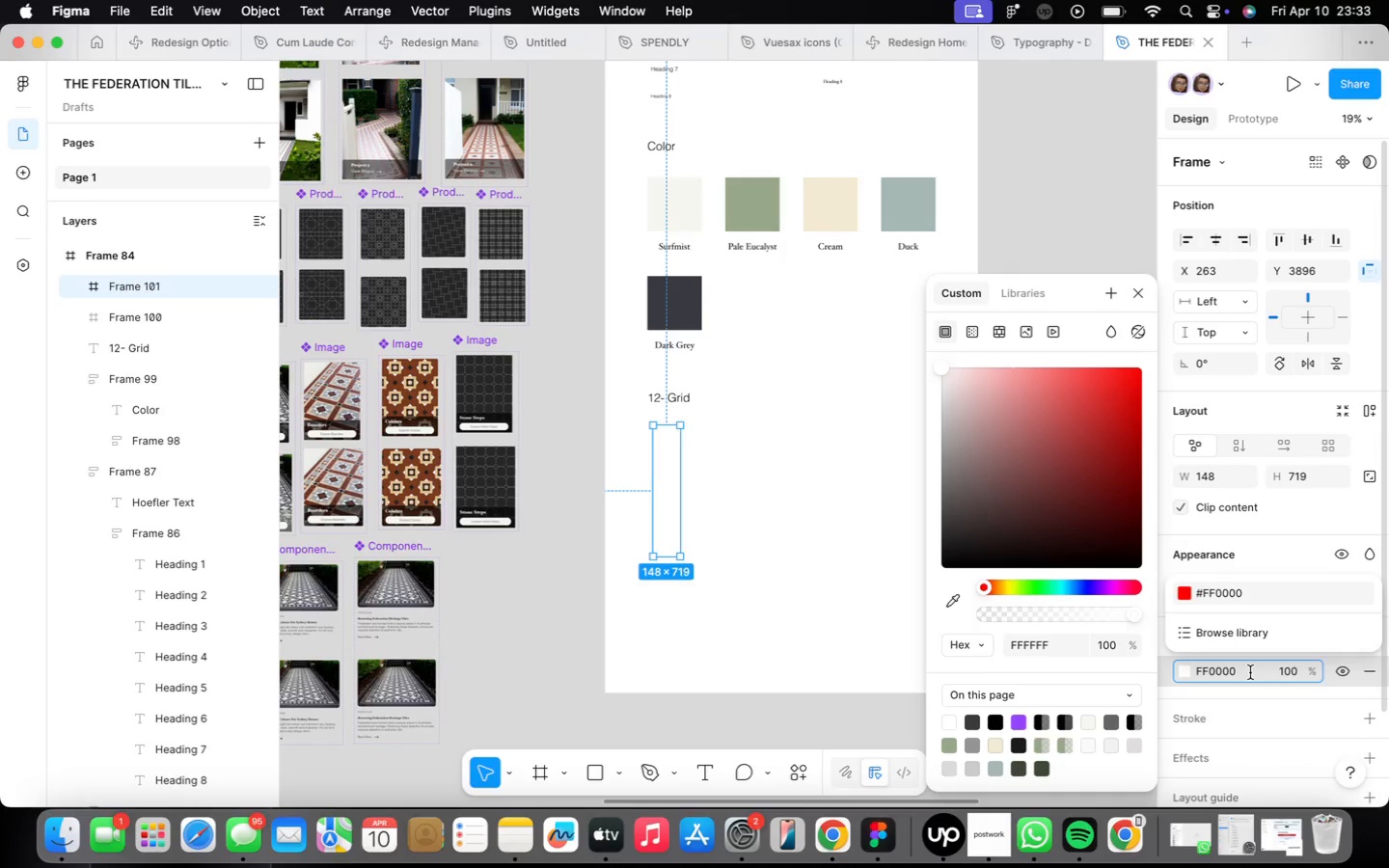 
key(Enter)
 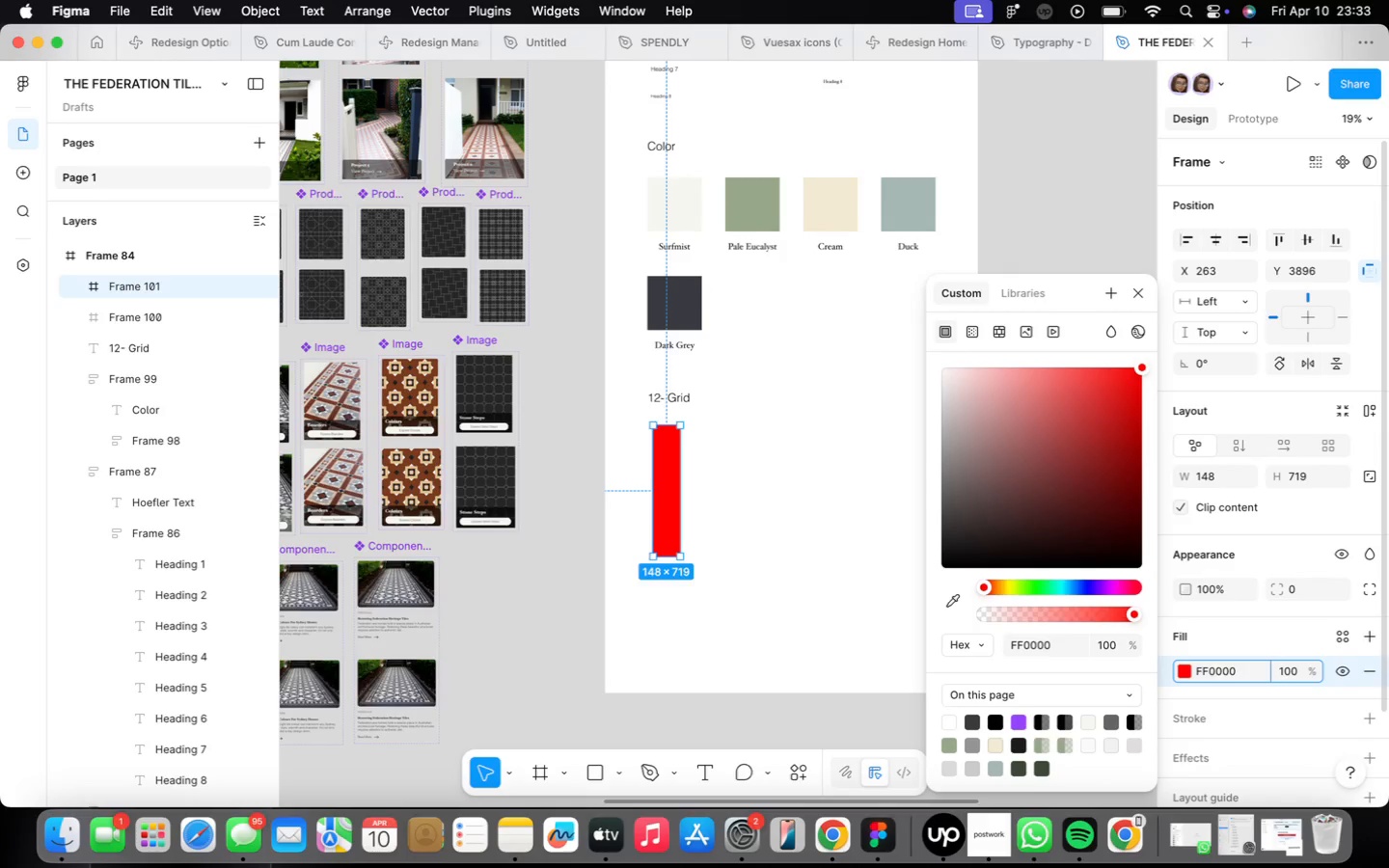 
type(10)
 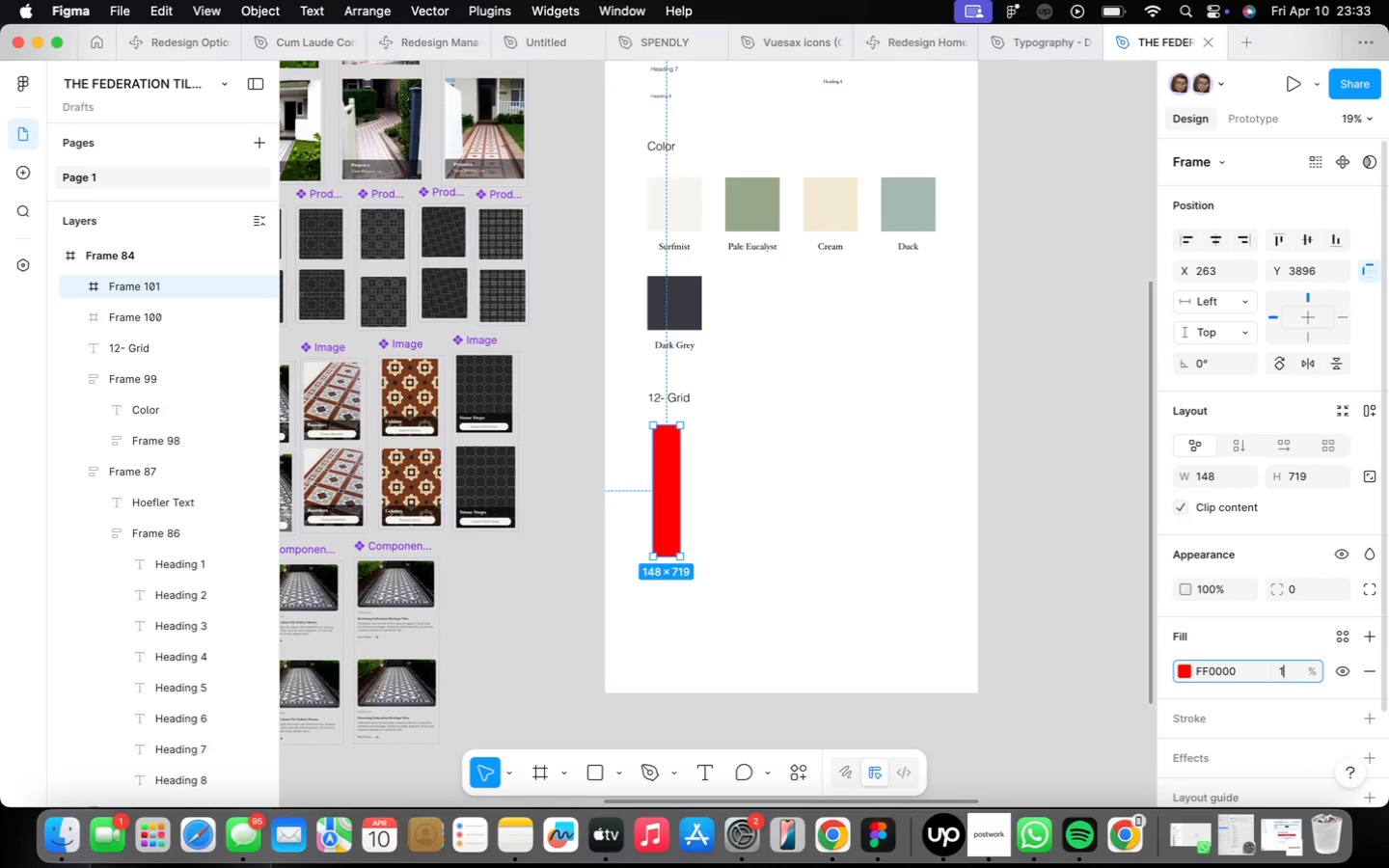 
key(Enter)
 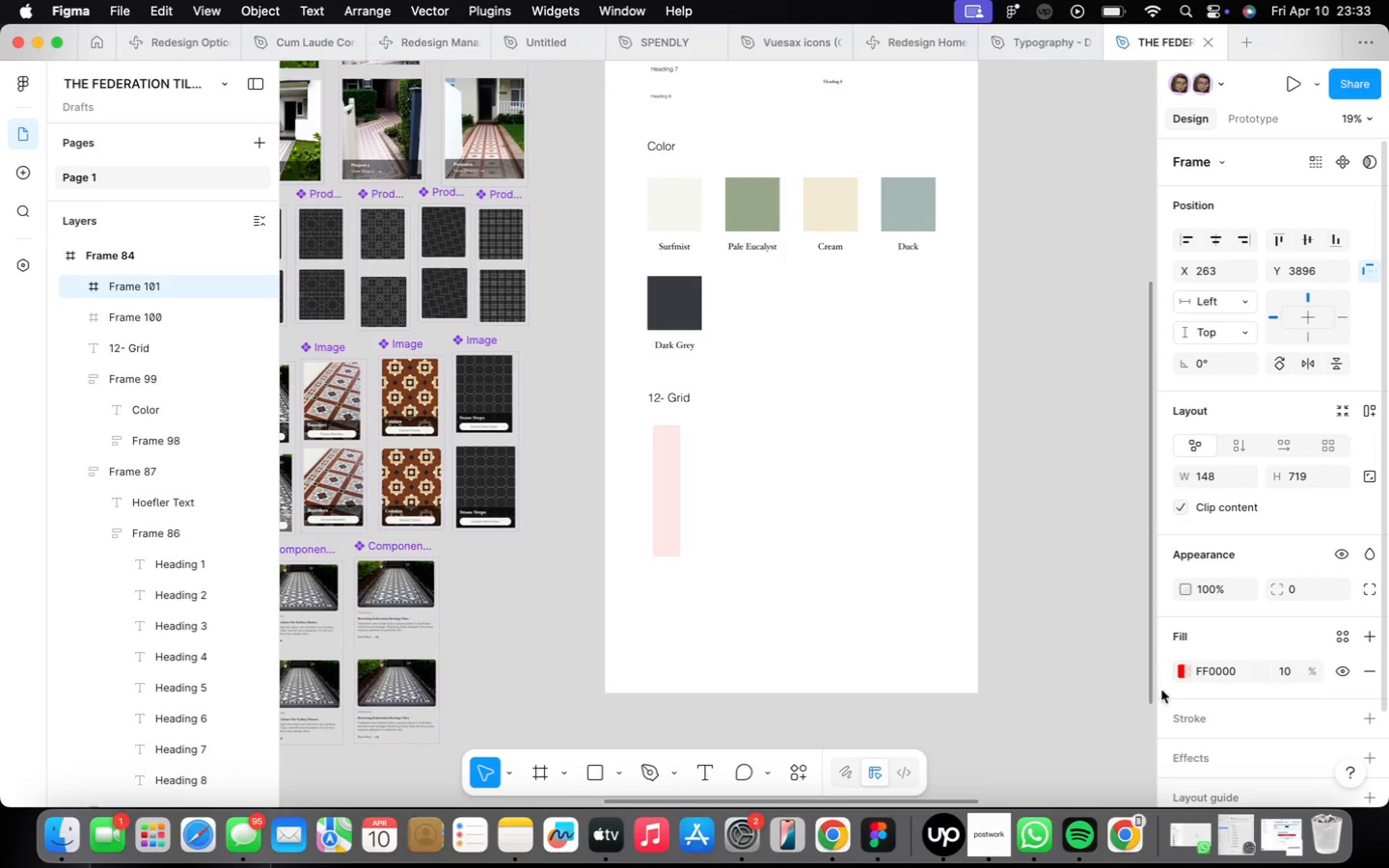 
scroll: coordinate [667, 531], scroll_direction: up, amount: 4.0
 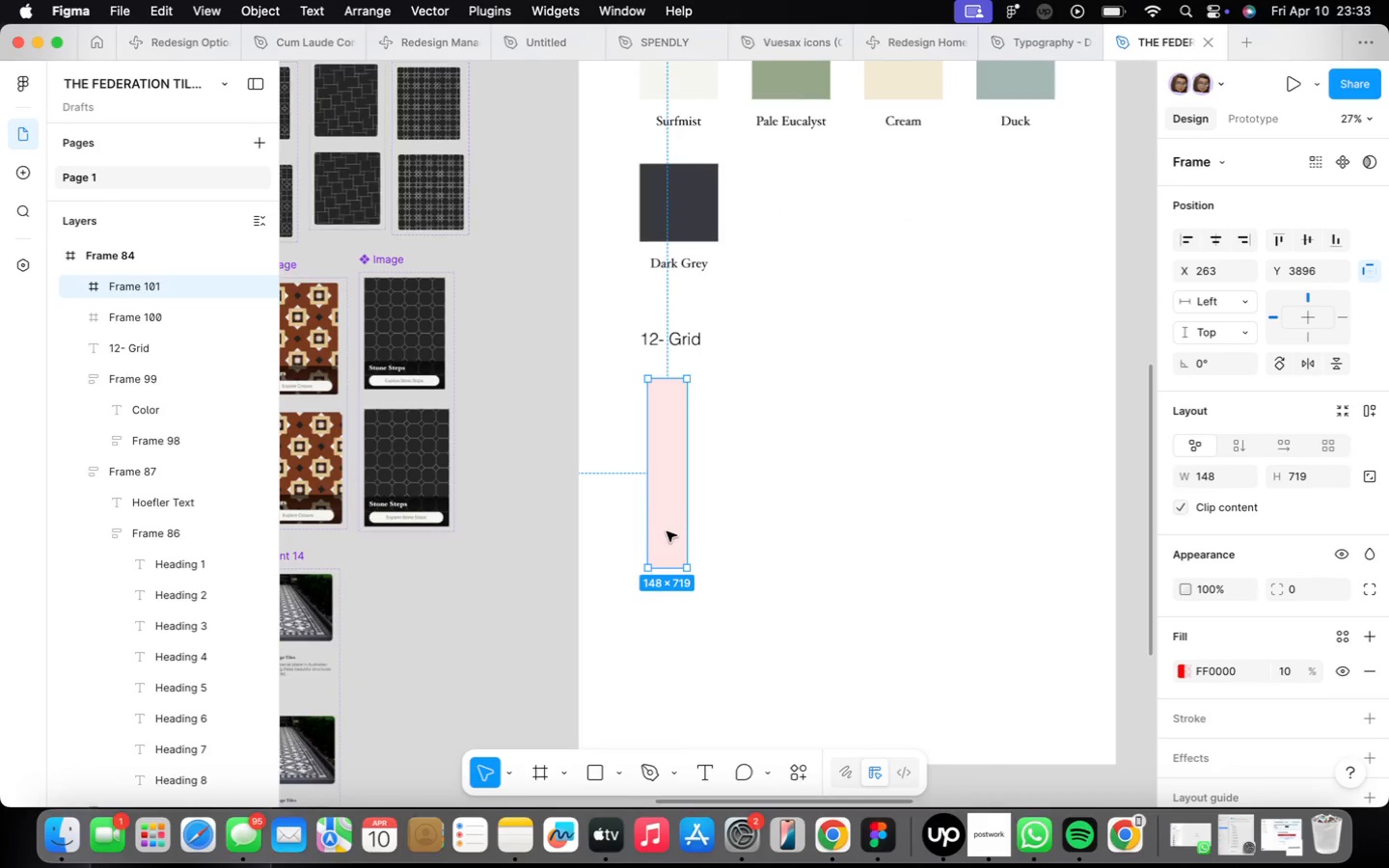 
left_click([631, 512])
 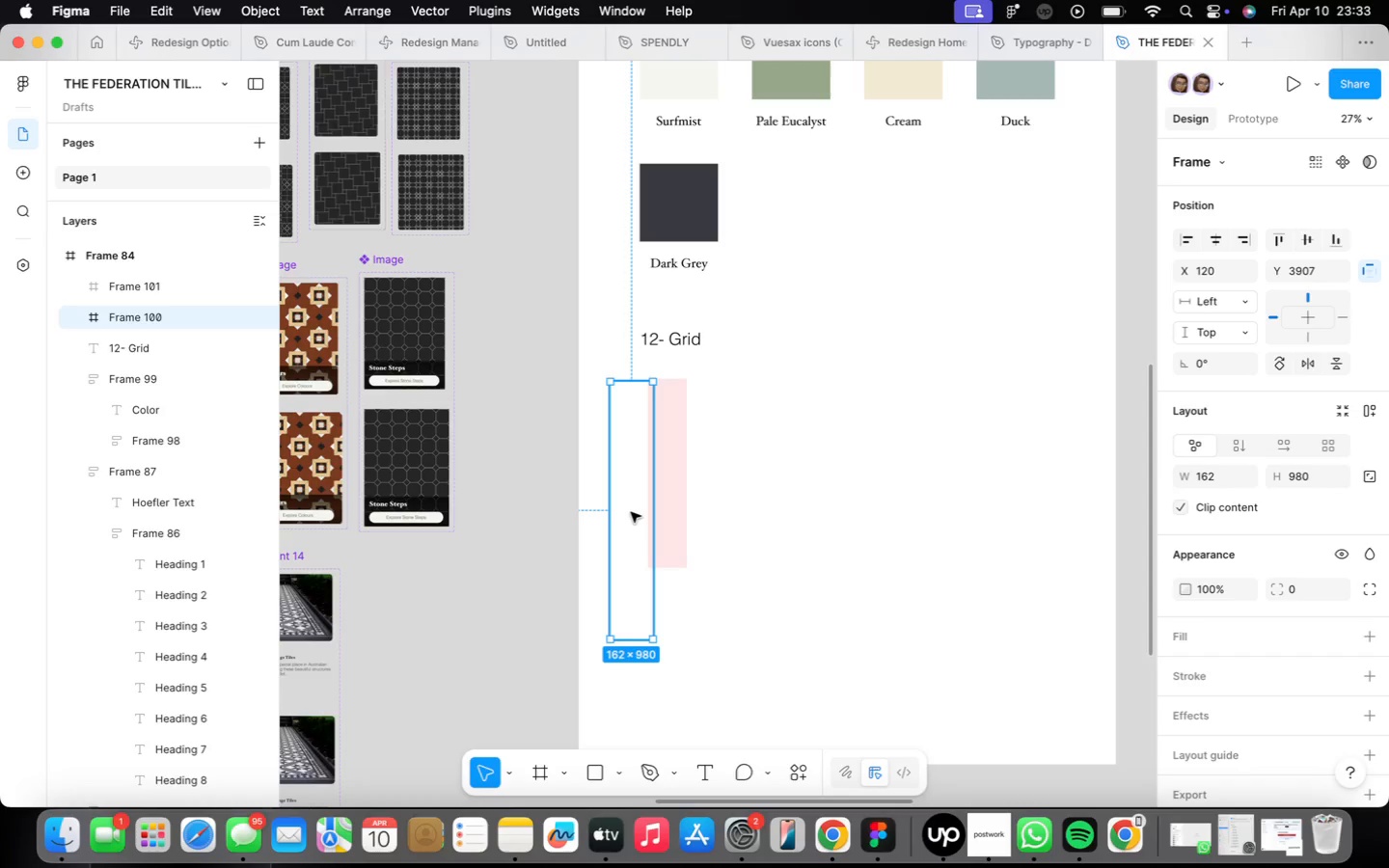 
key(Backspace)
 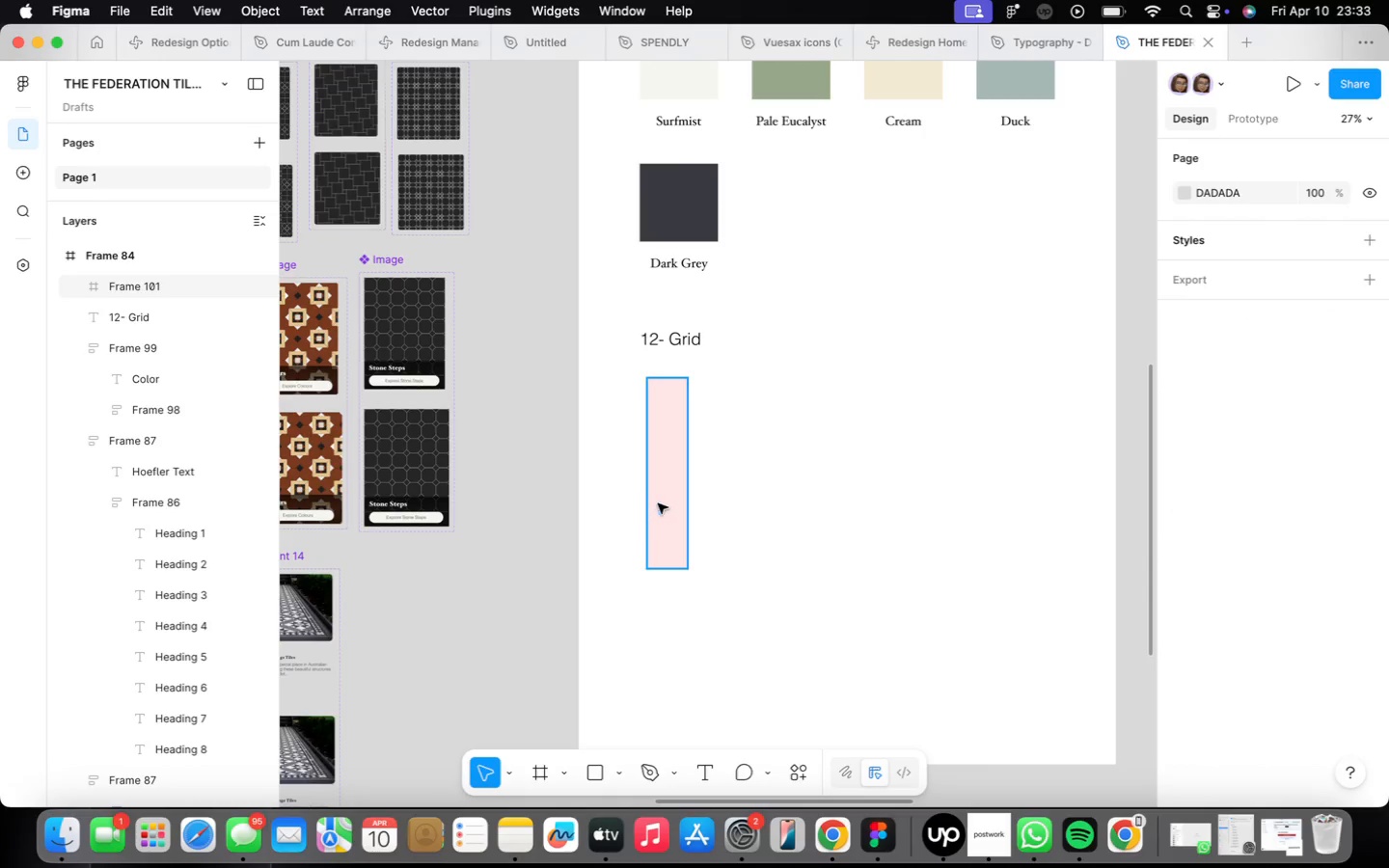 
left_click([660, 502])
 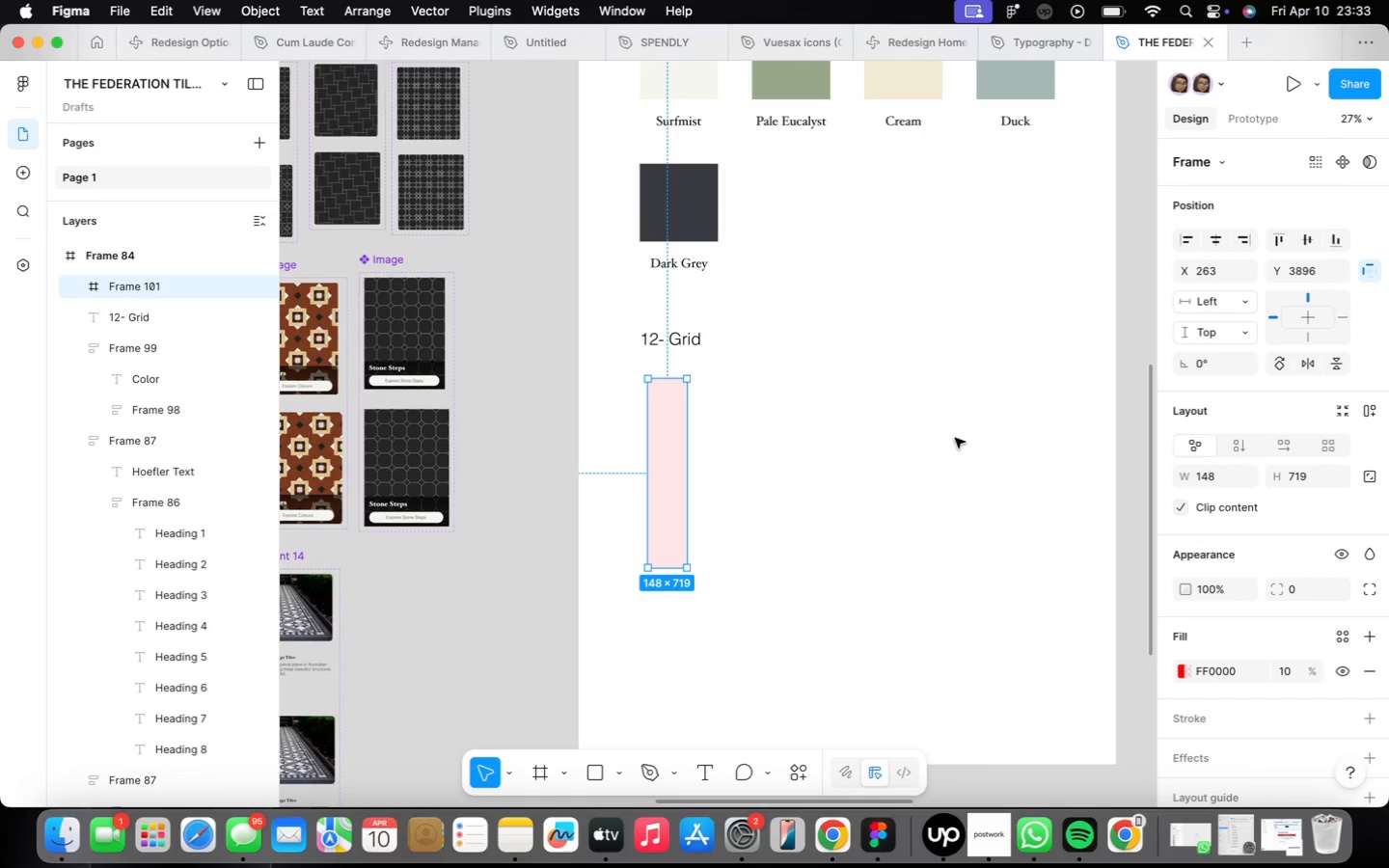 
left_click([1228, 478])
 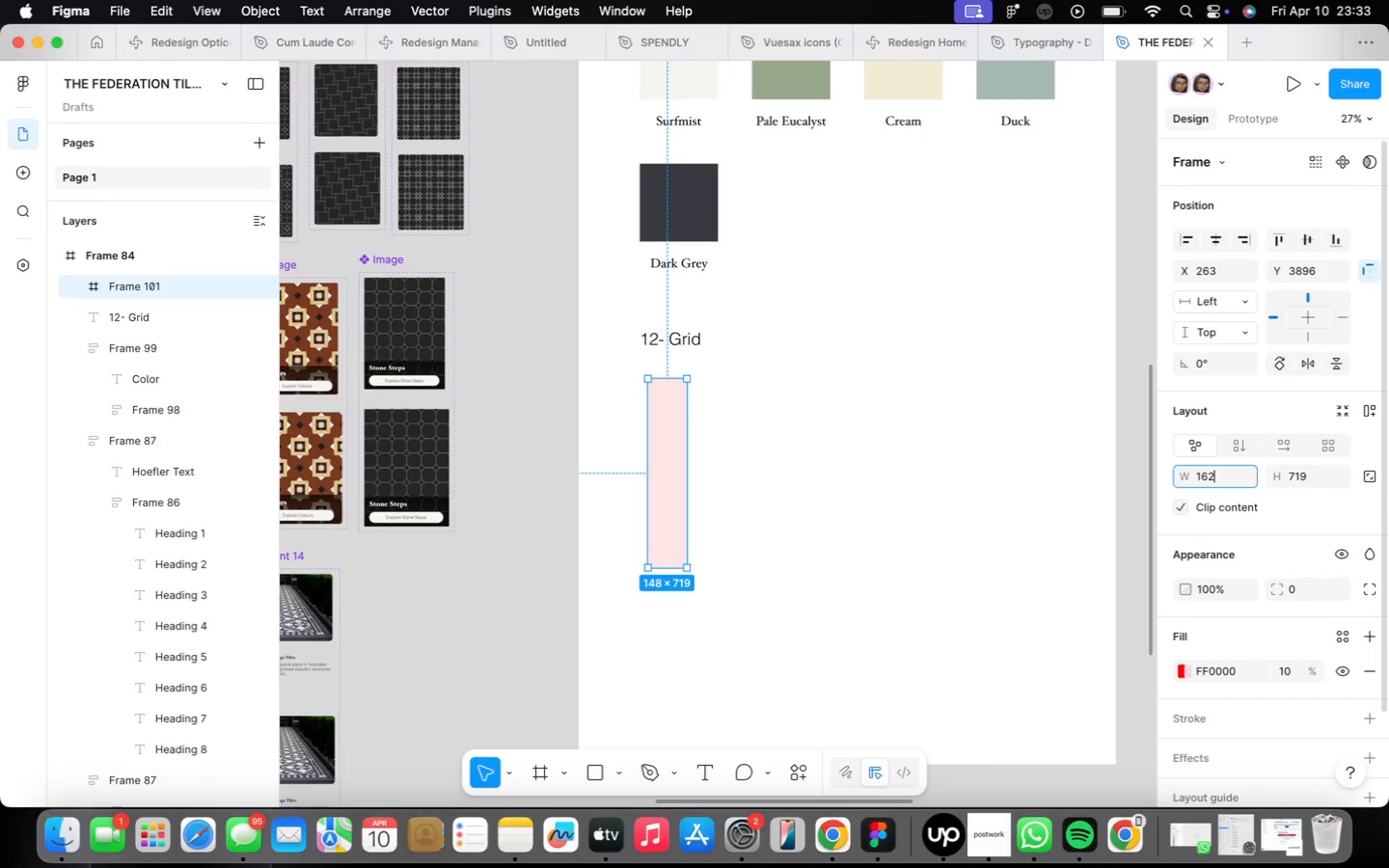 
type(162)
 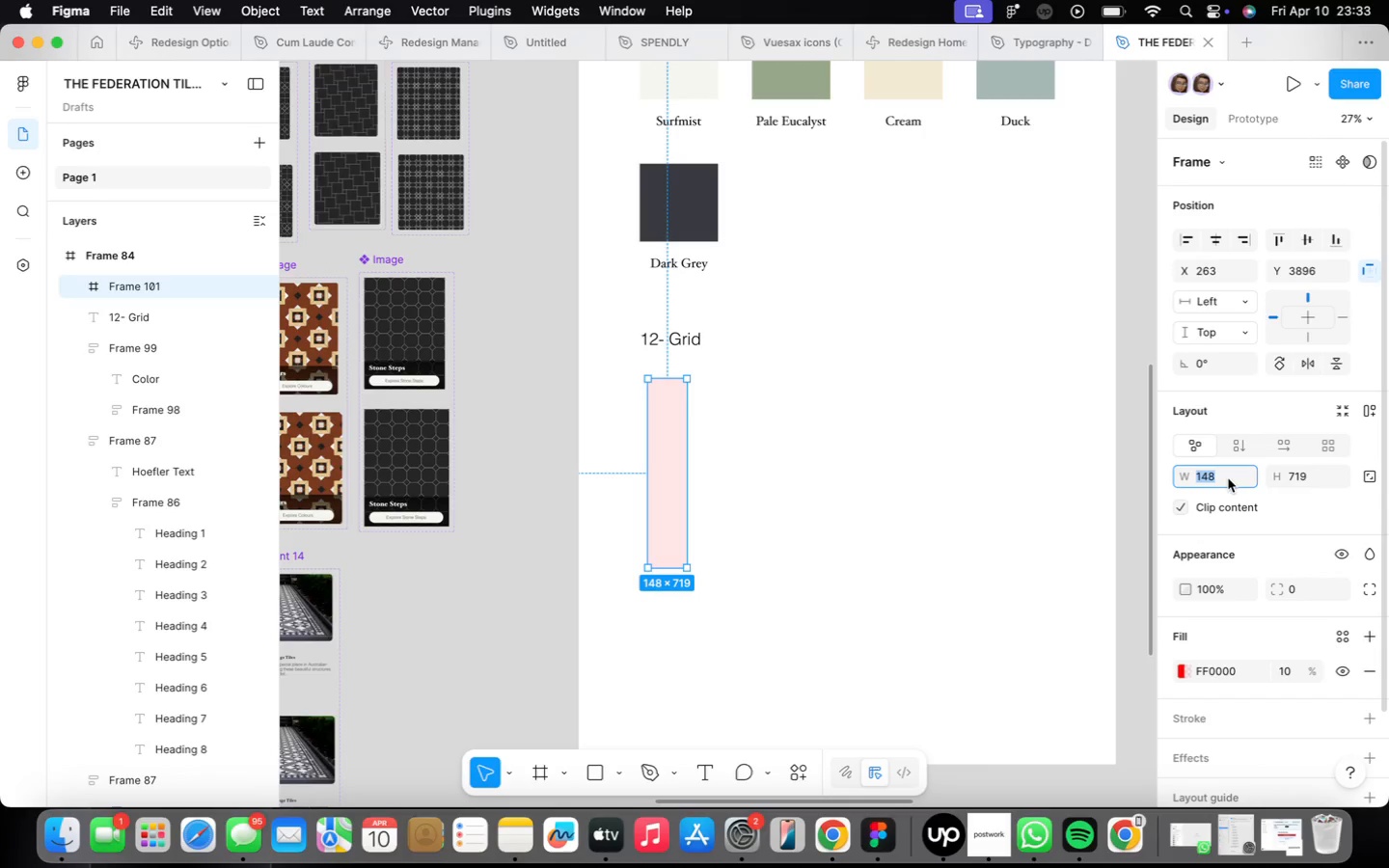 
key(Enter)
 